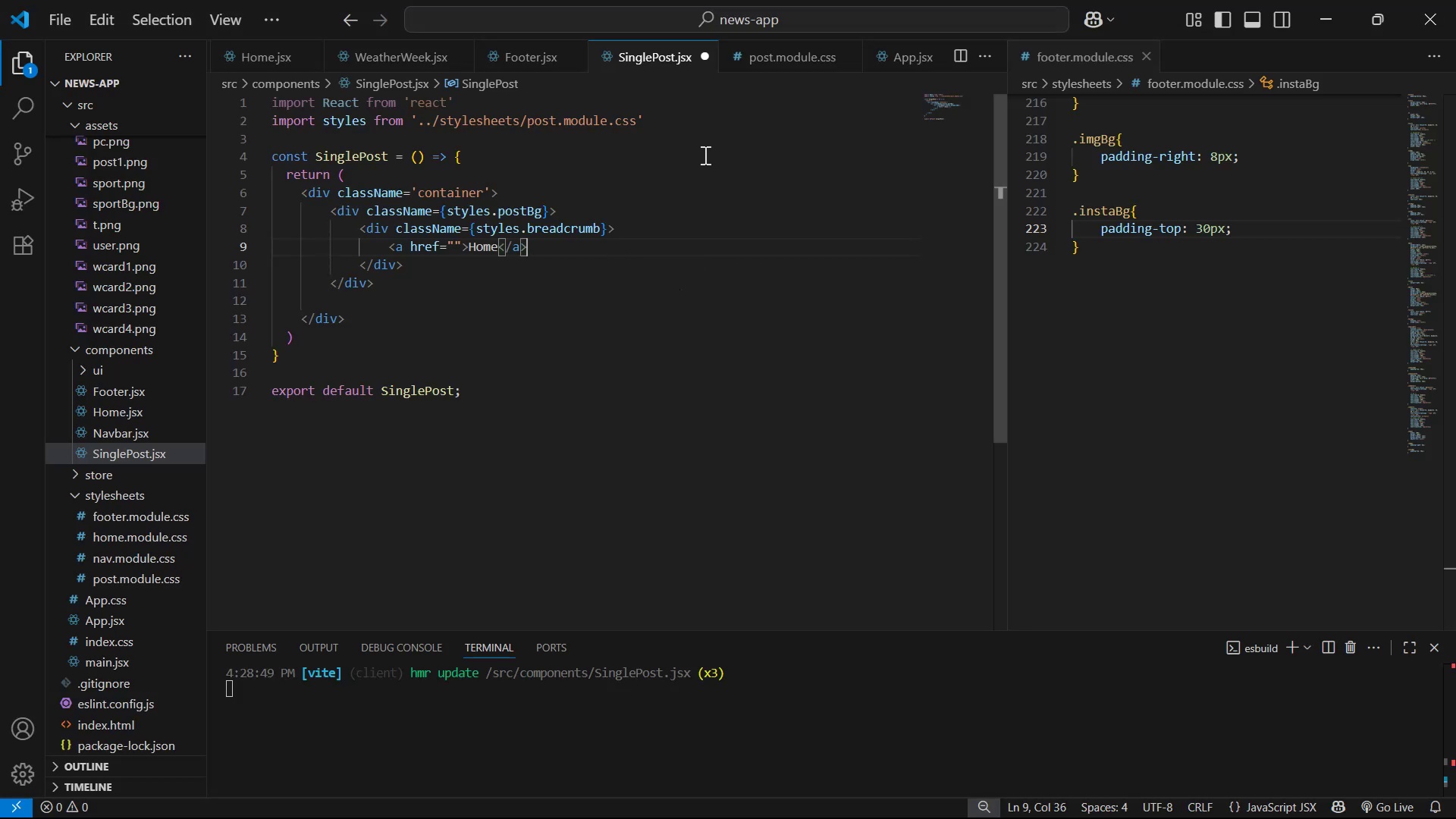 
key(Enter)
 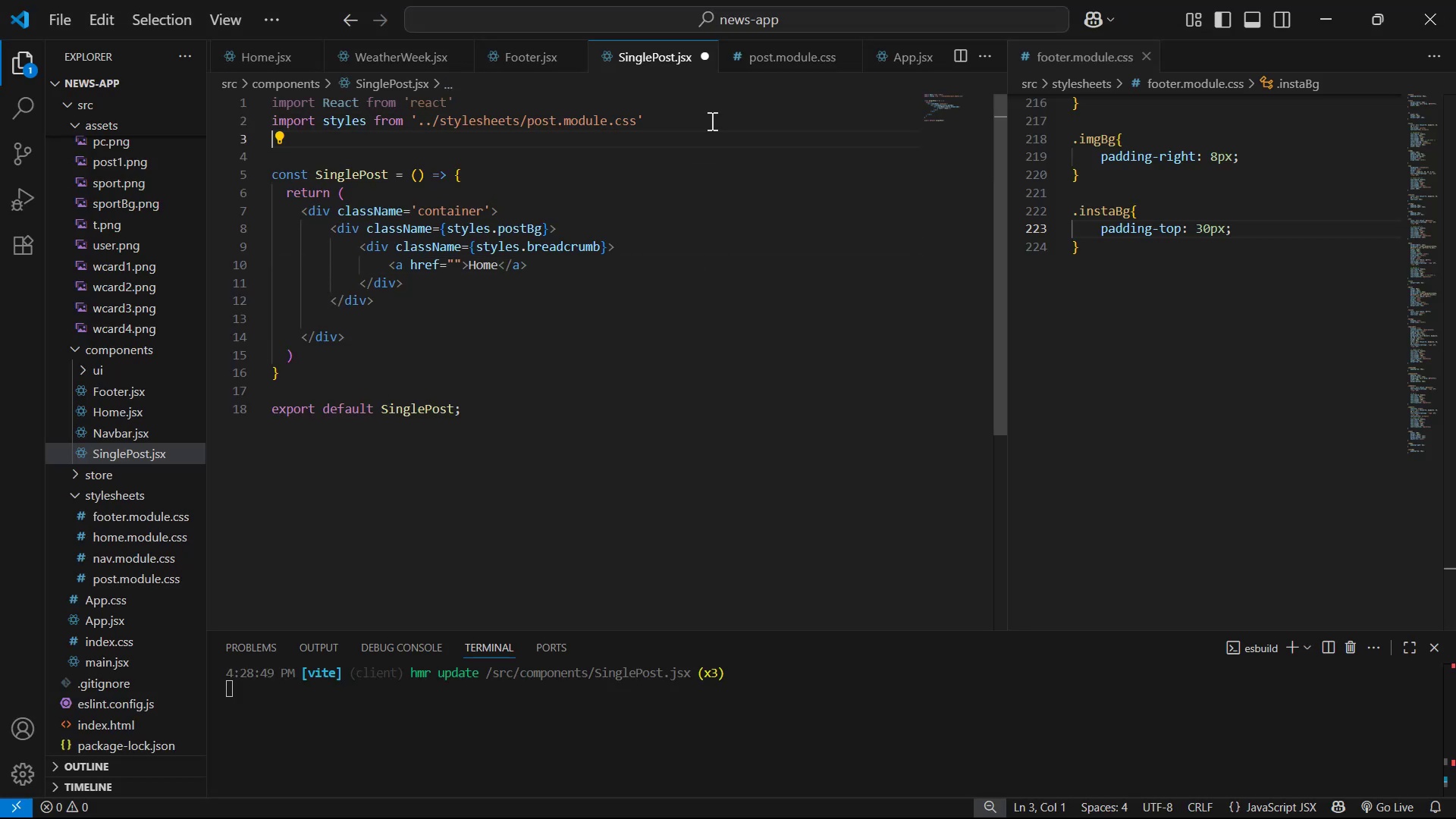 
type(im)
 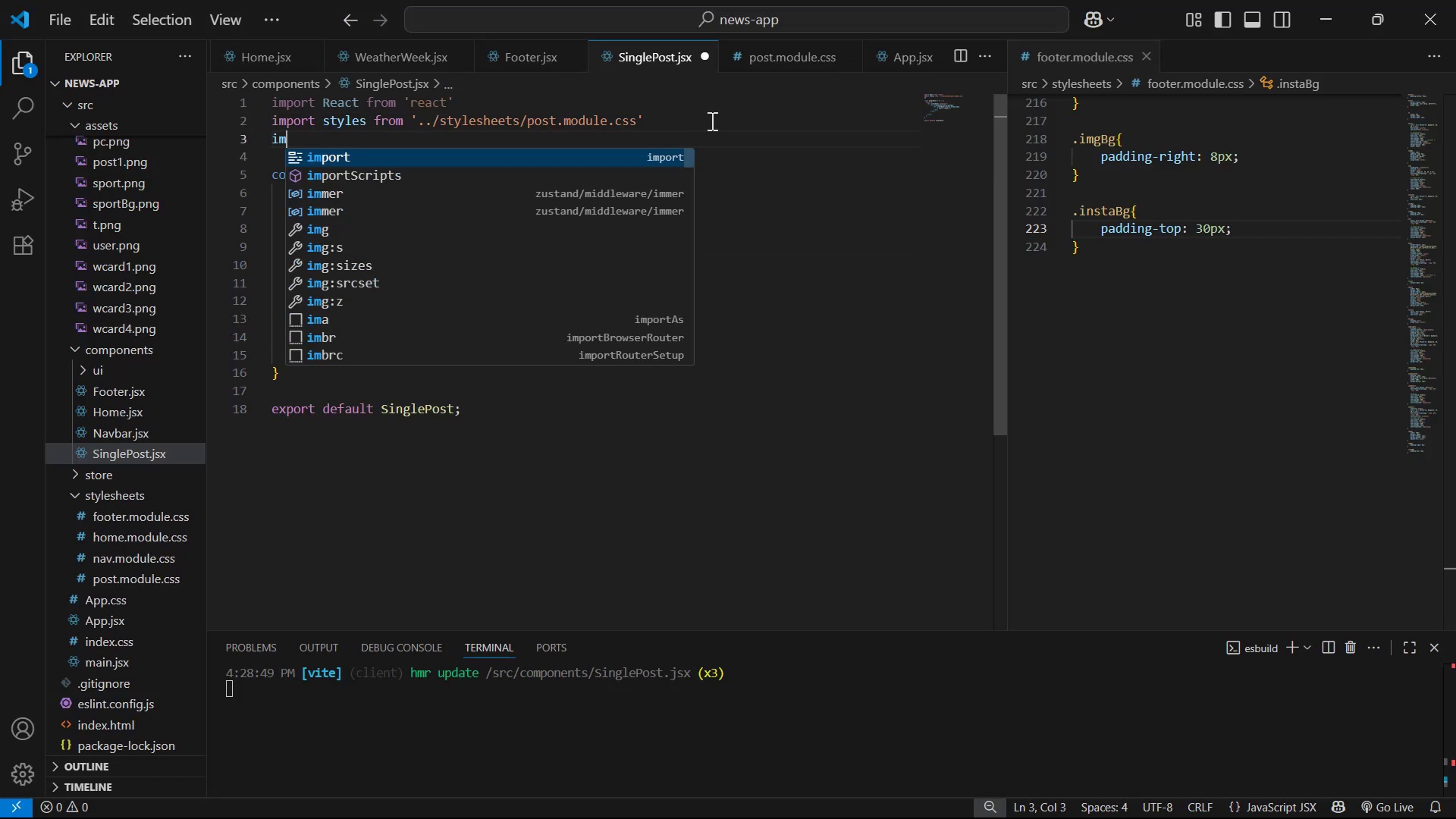 
key(Enter)
 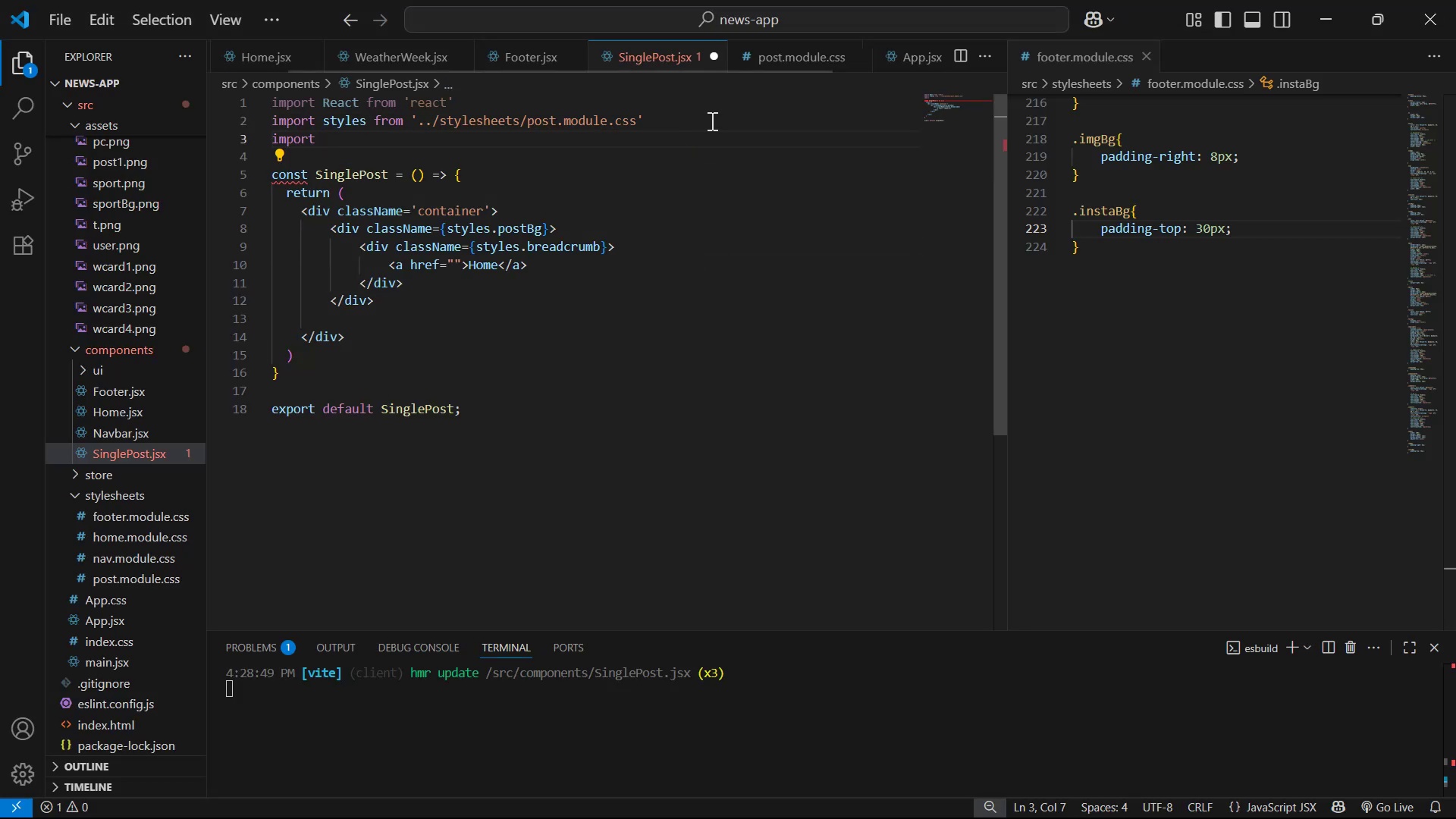 
key(Backspace)
 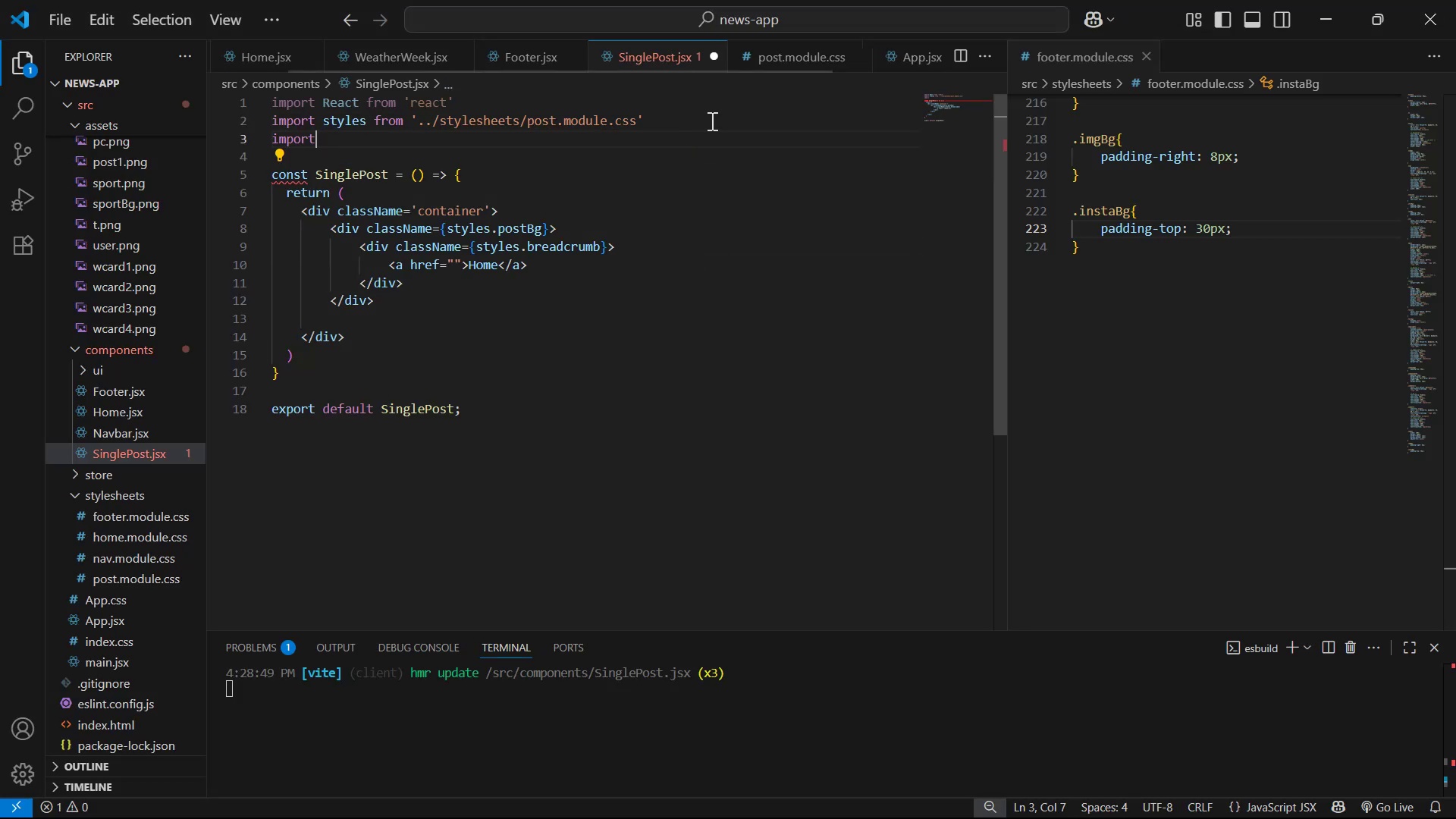 
key(Backspace)
 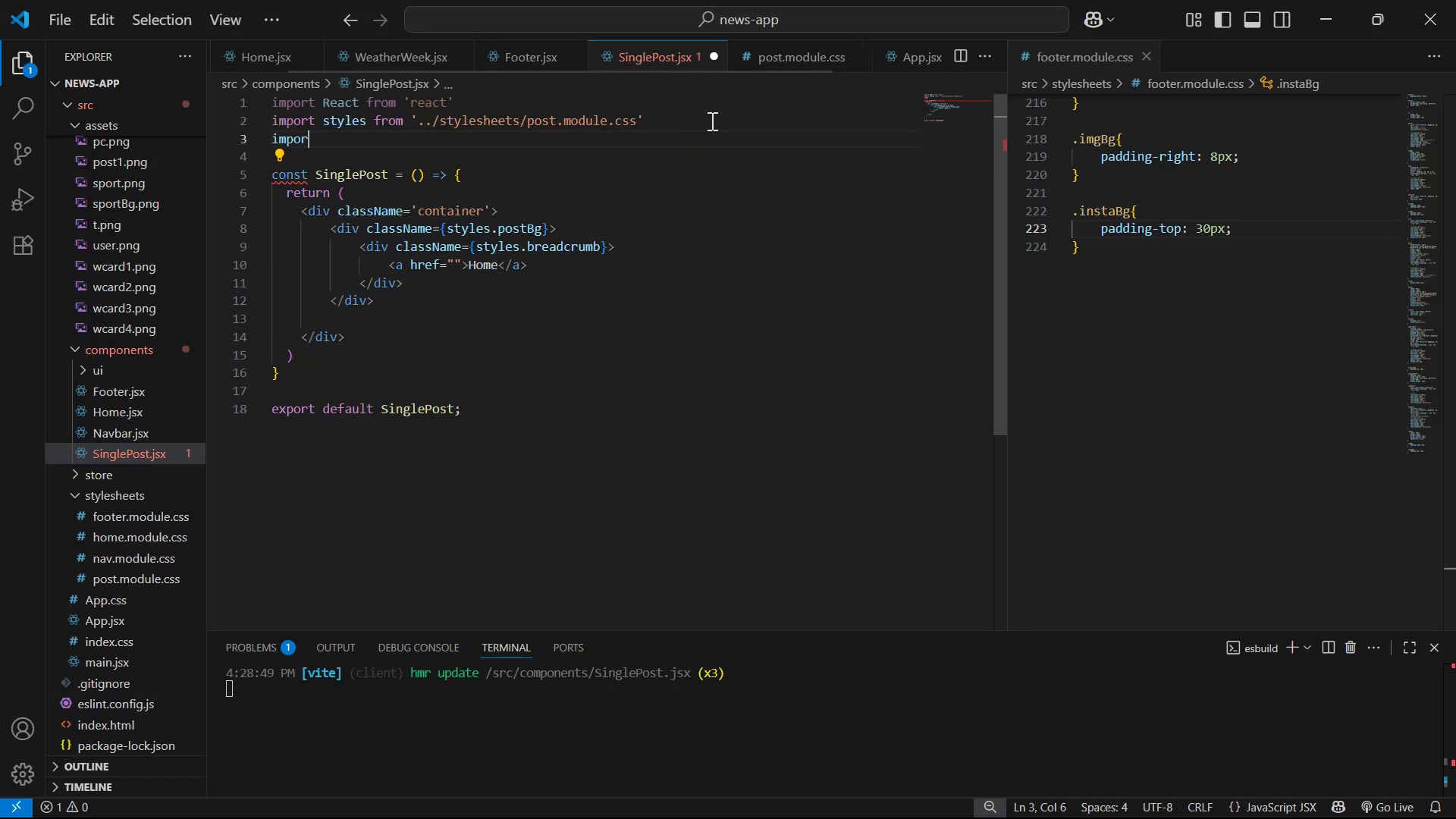 
key(Backspace)
 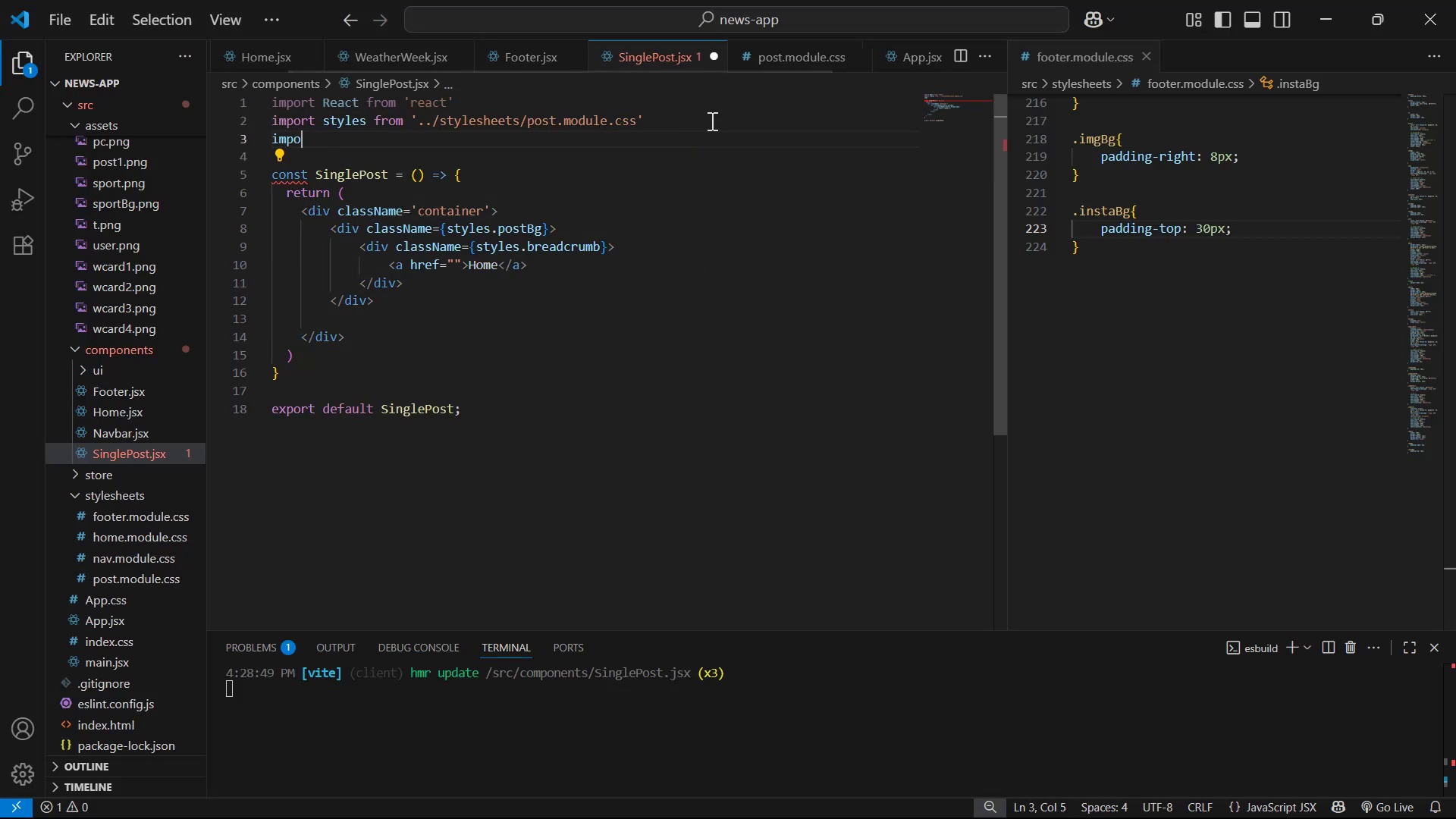 
key(Backspace)
 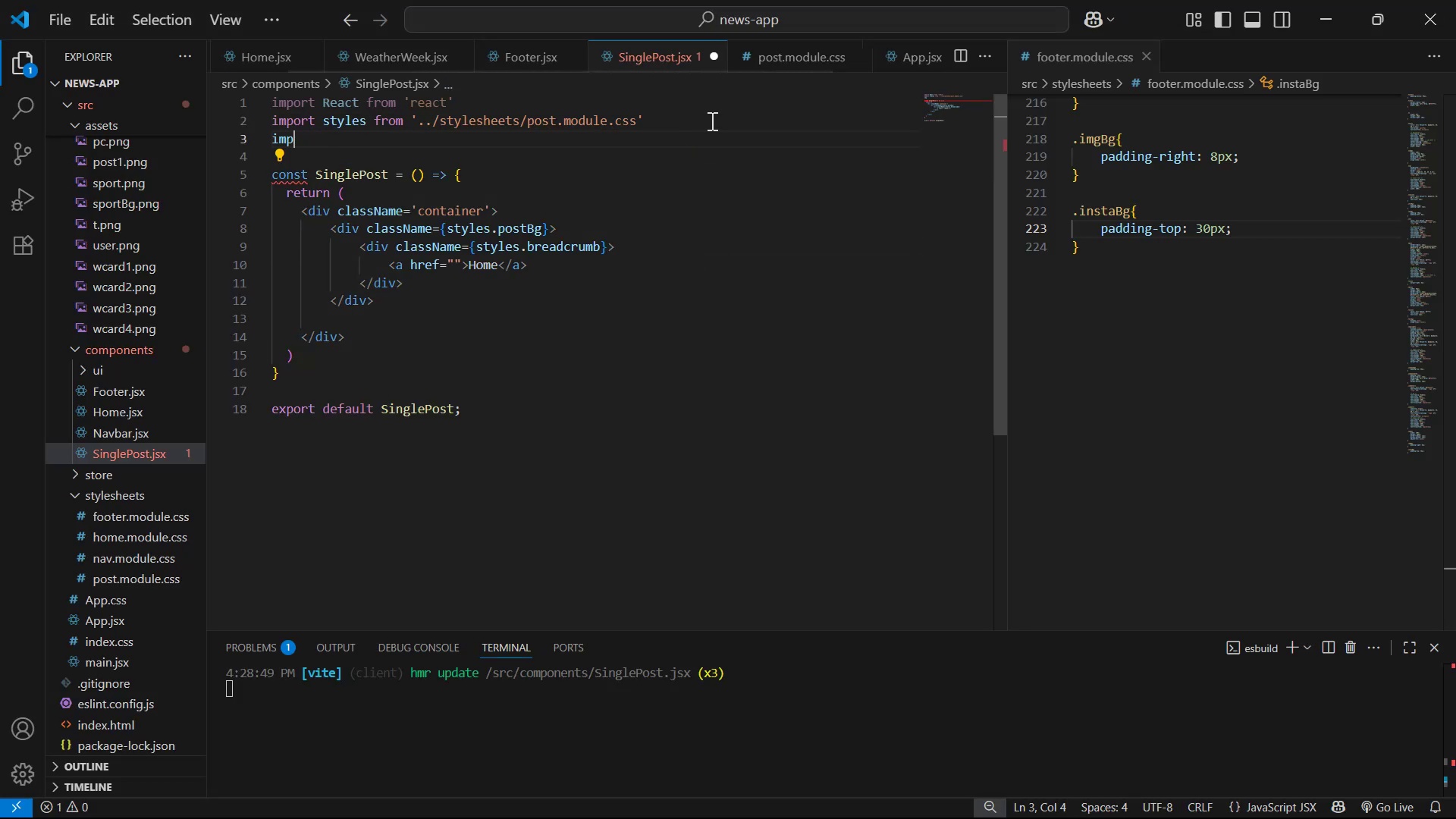 
key(Backspace)
 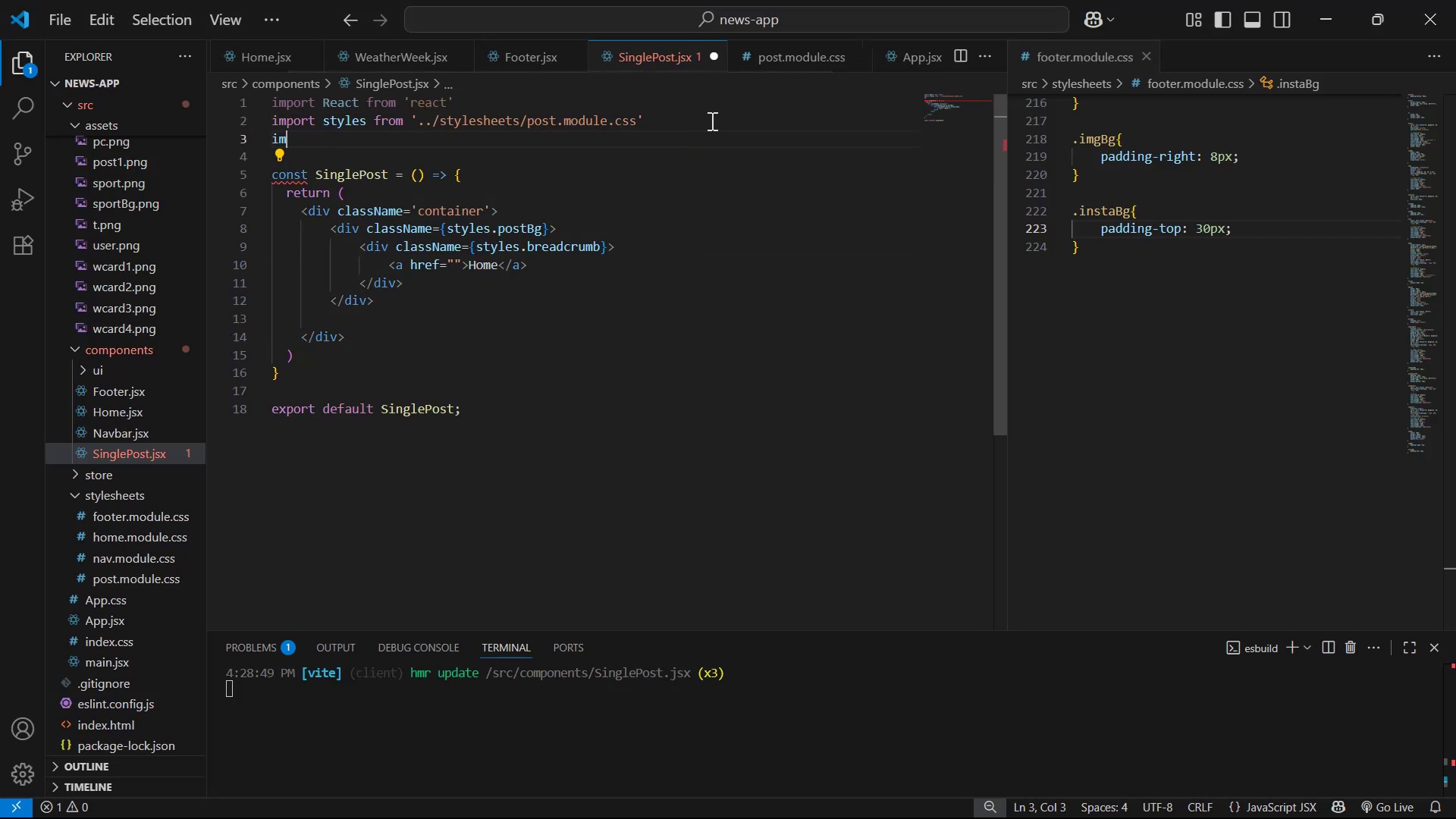 
key(Backspace)
 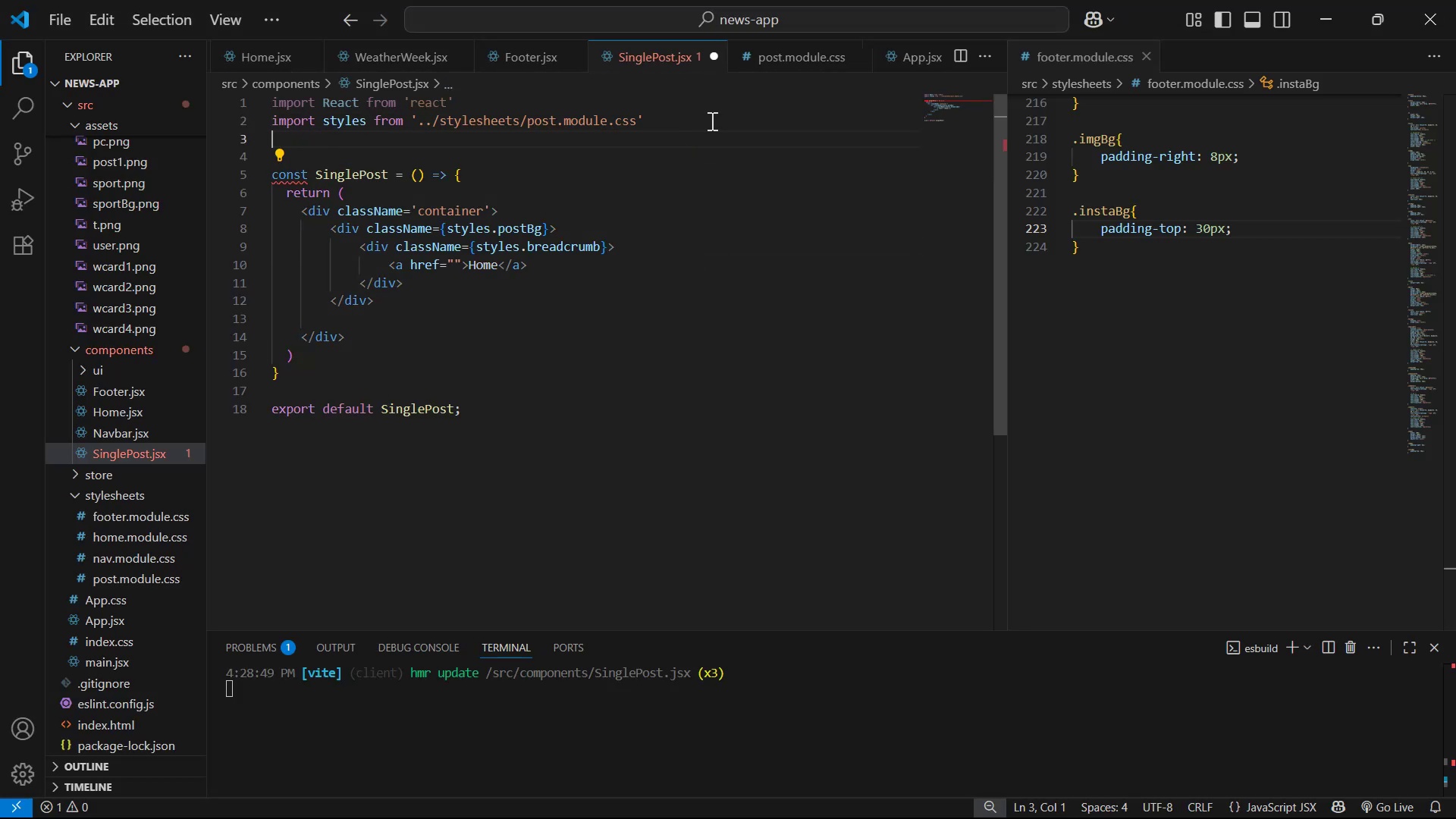 
key(Control+S)
 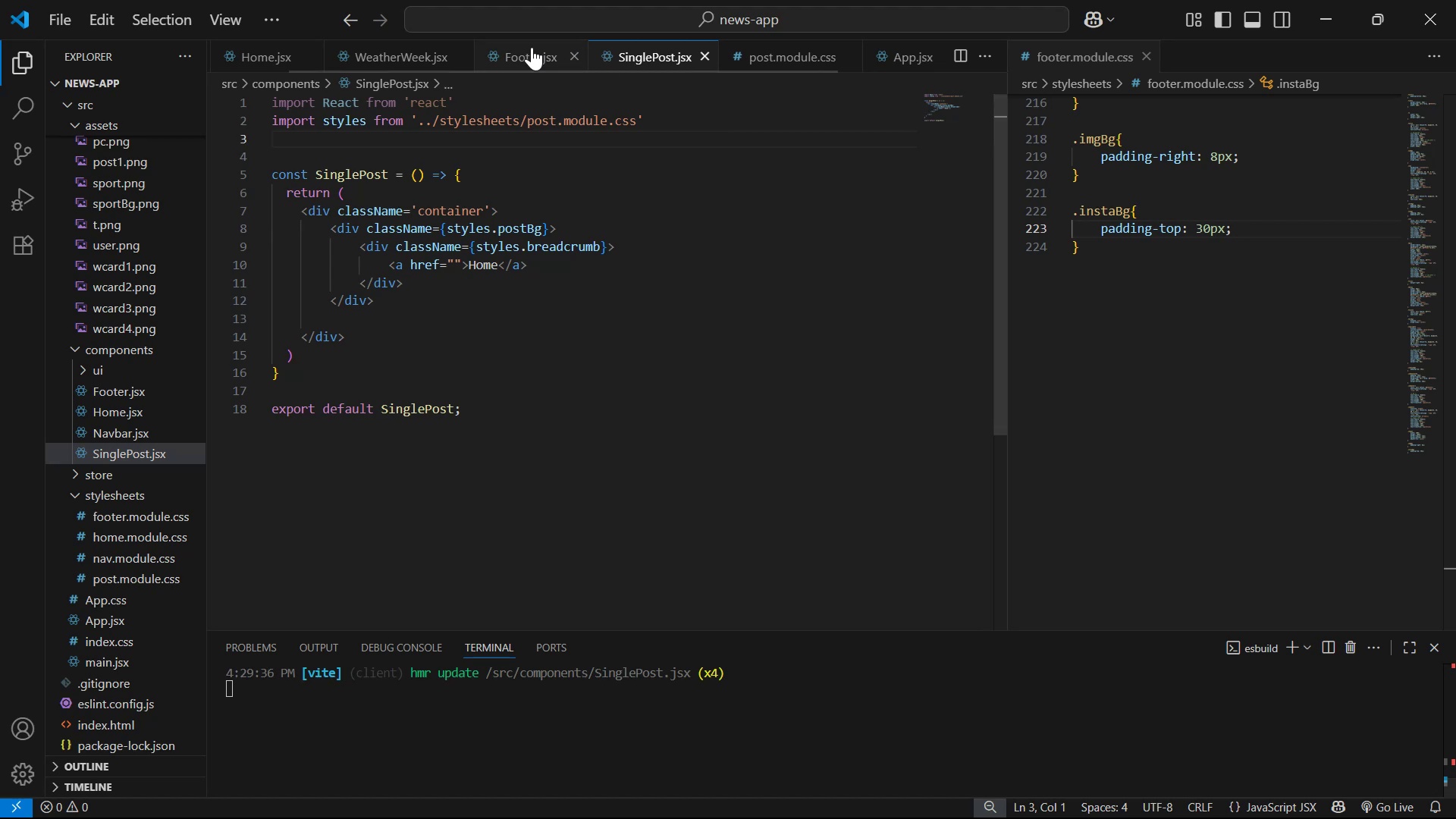 
scroll: coordinate [564, 330], scroll_direction: up, amount: 28.0
 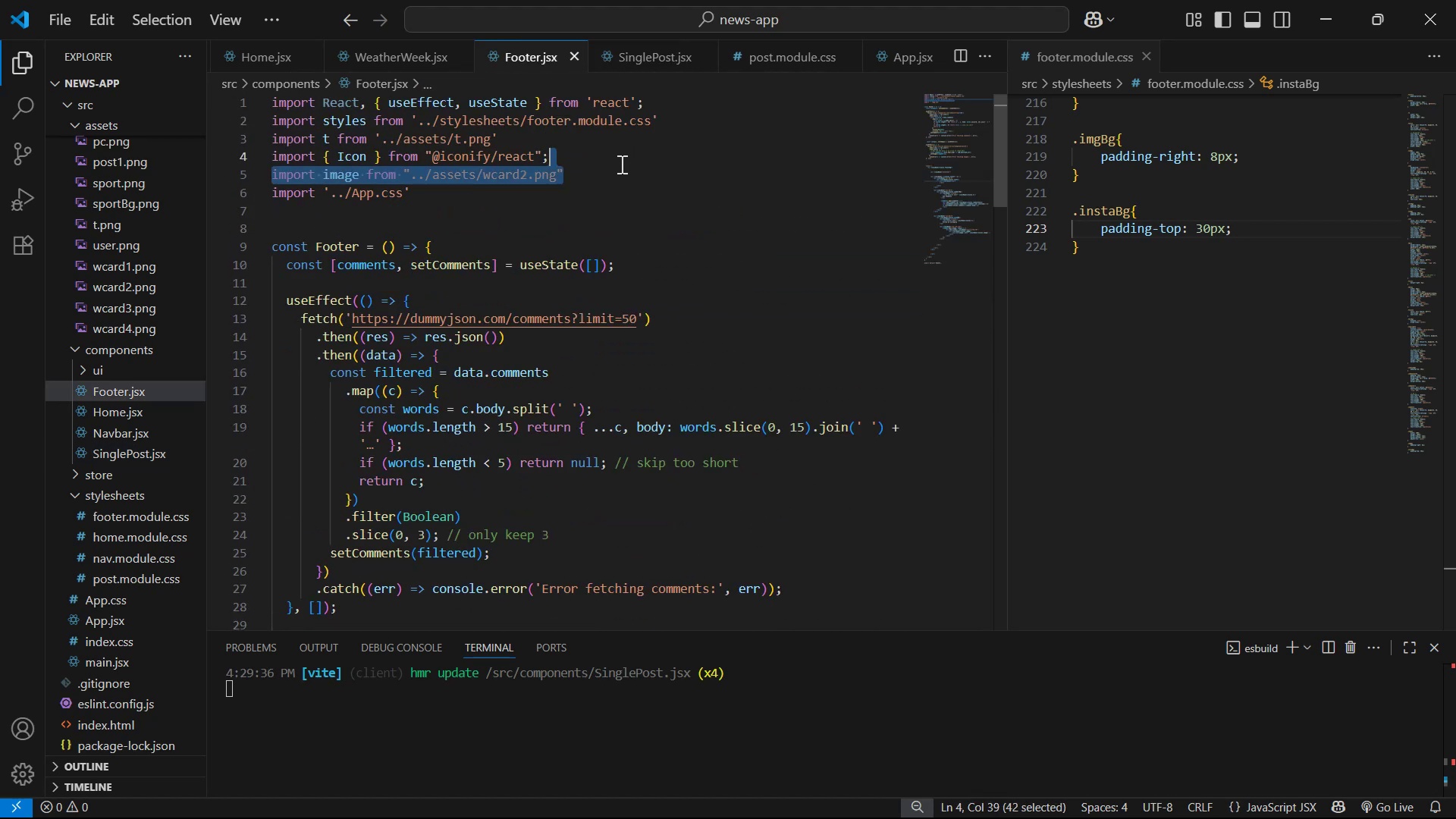 
key(Backspace)
 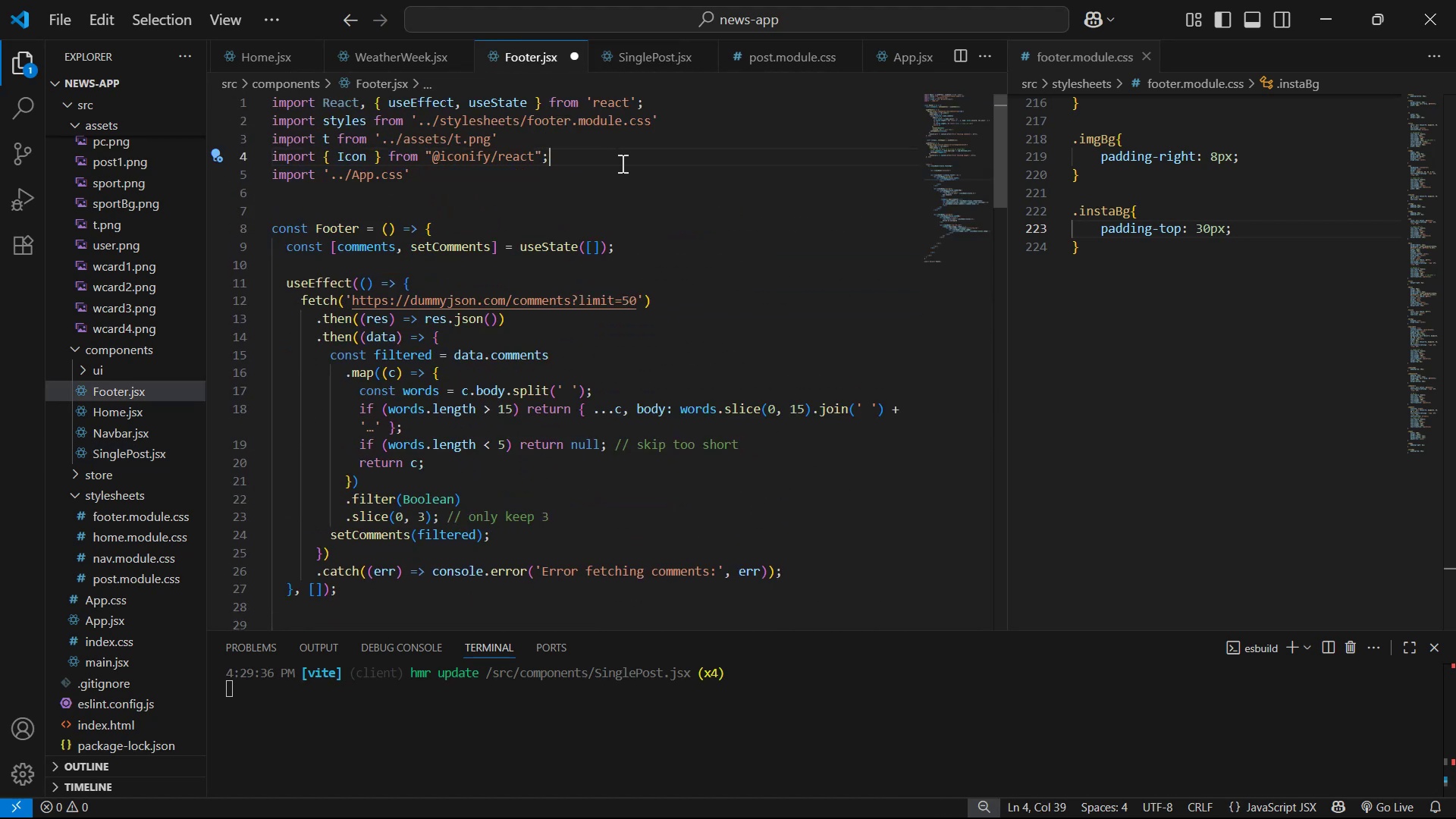 
key(Control+C)
 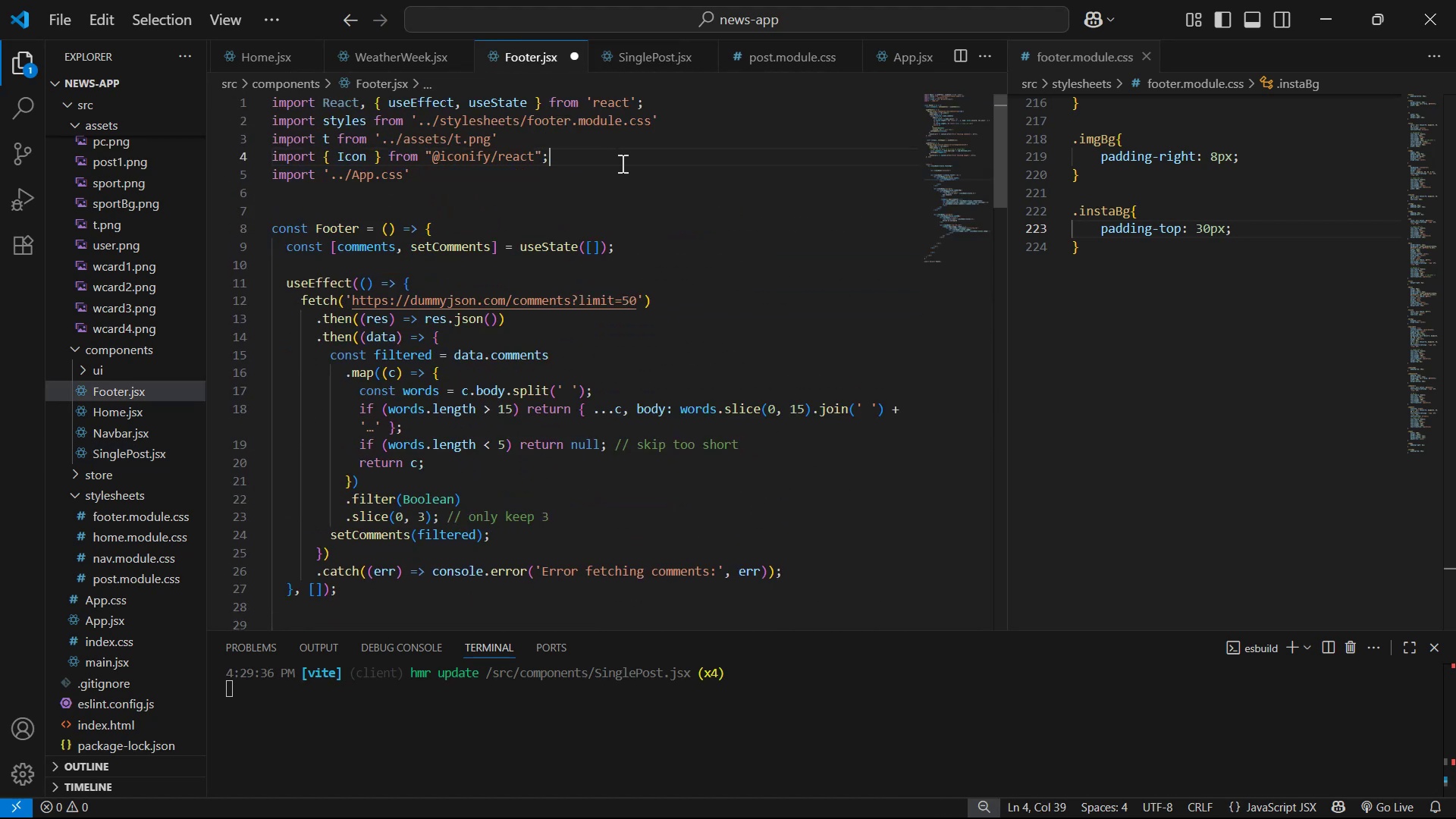 
key(Control+S)
 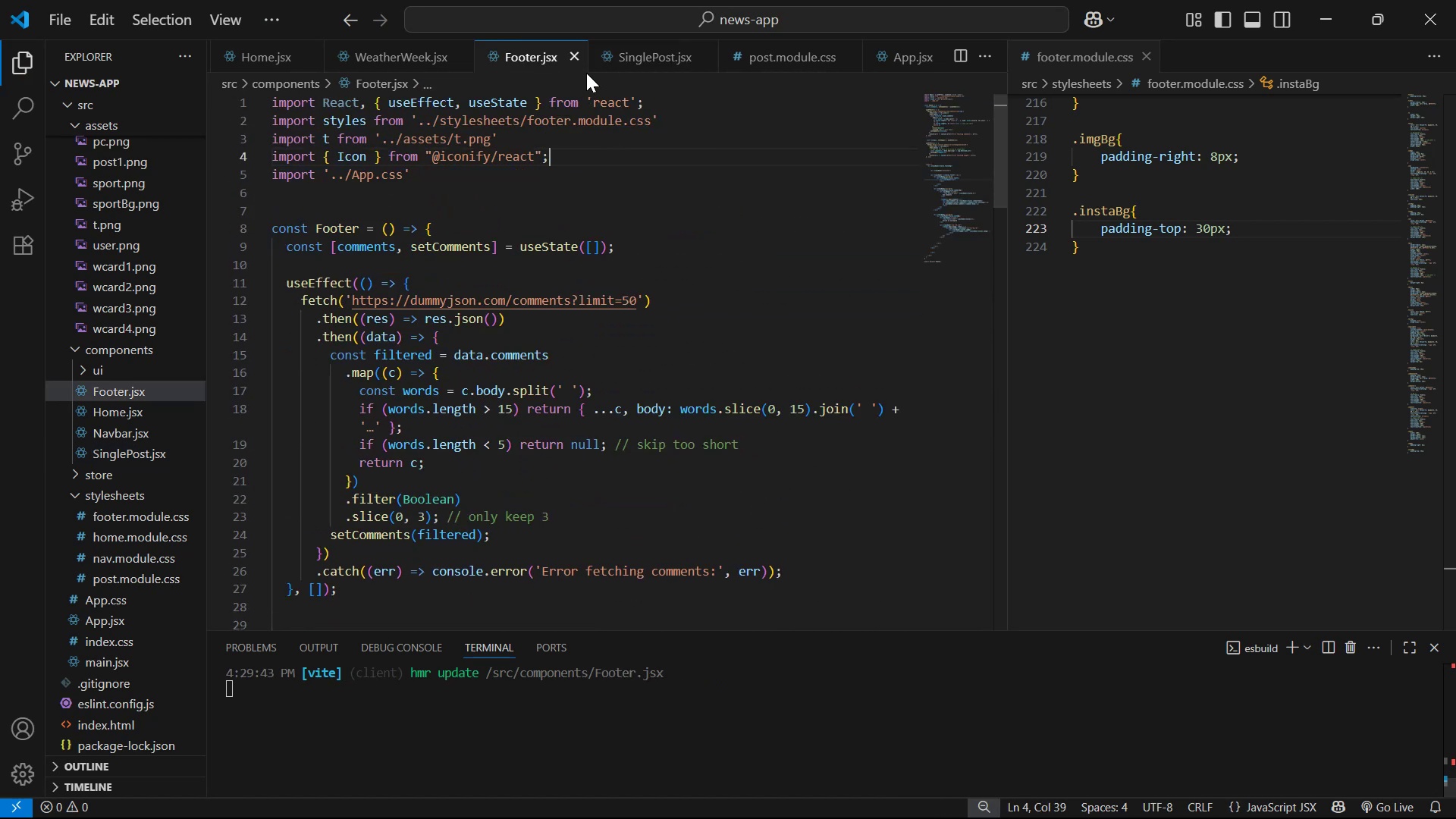 
left_click([571, 57])
 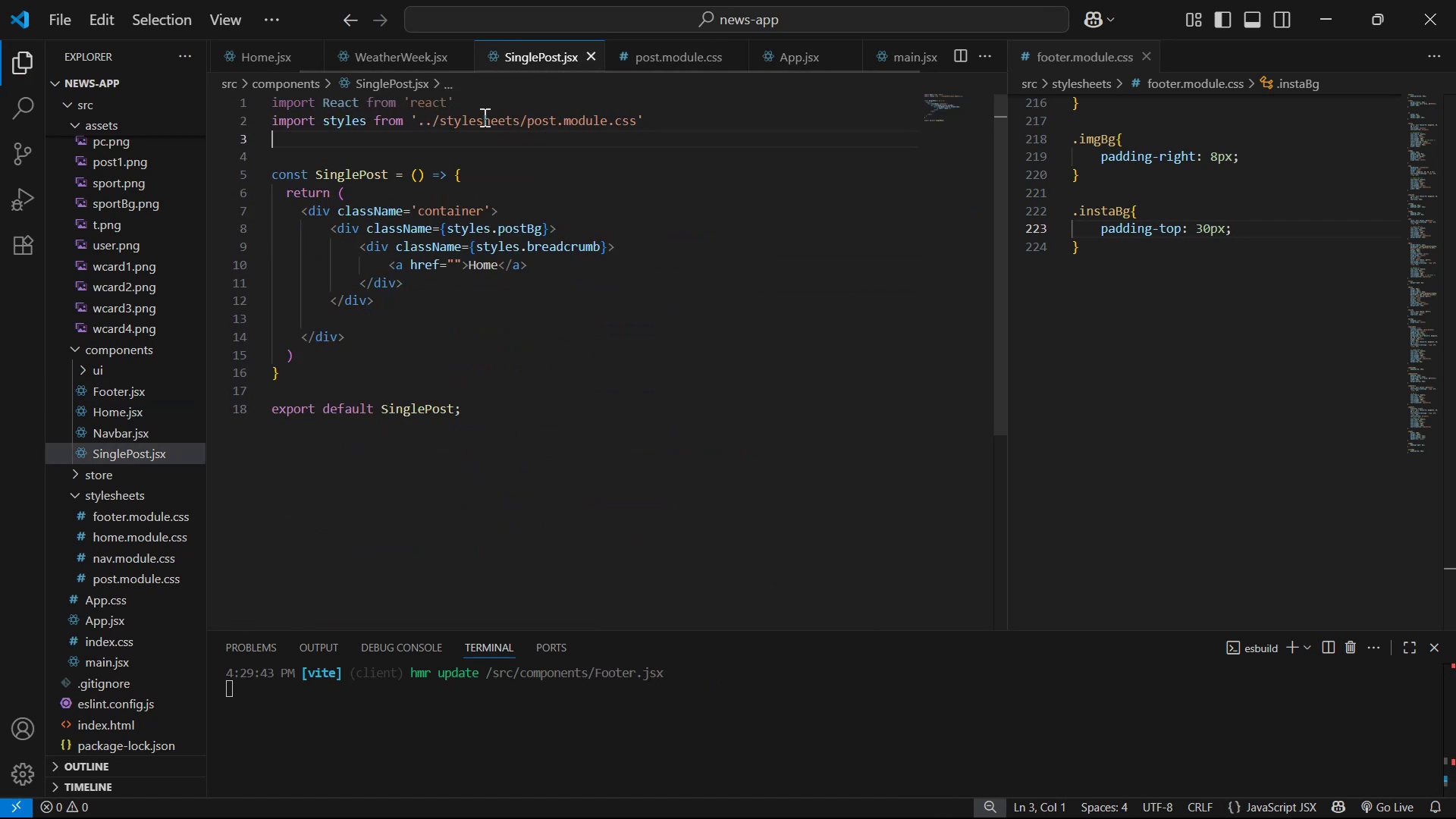 
key(Control+V)
 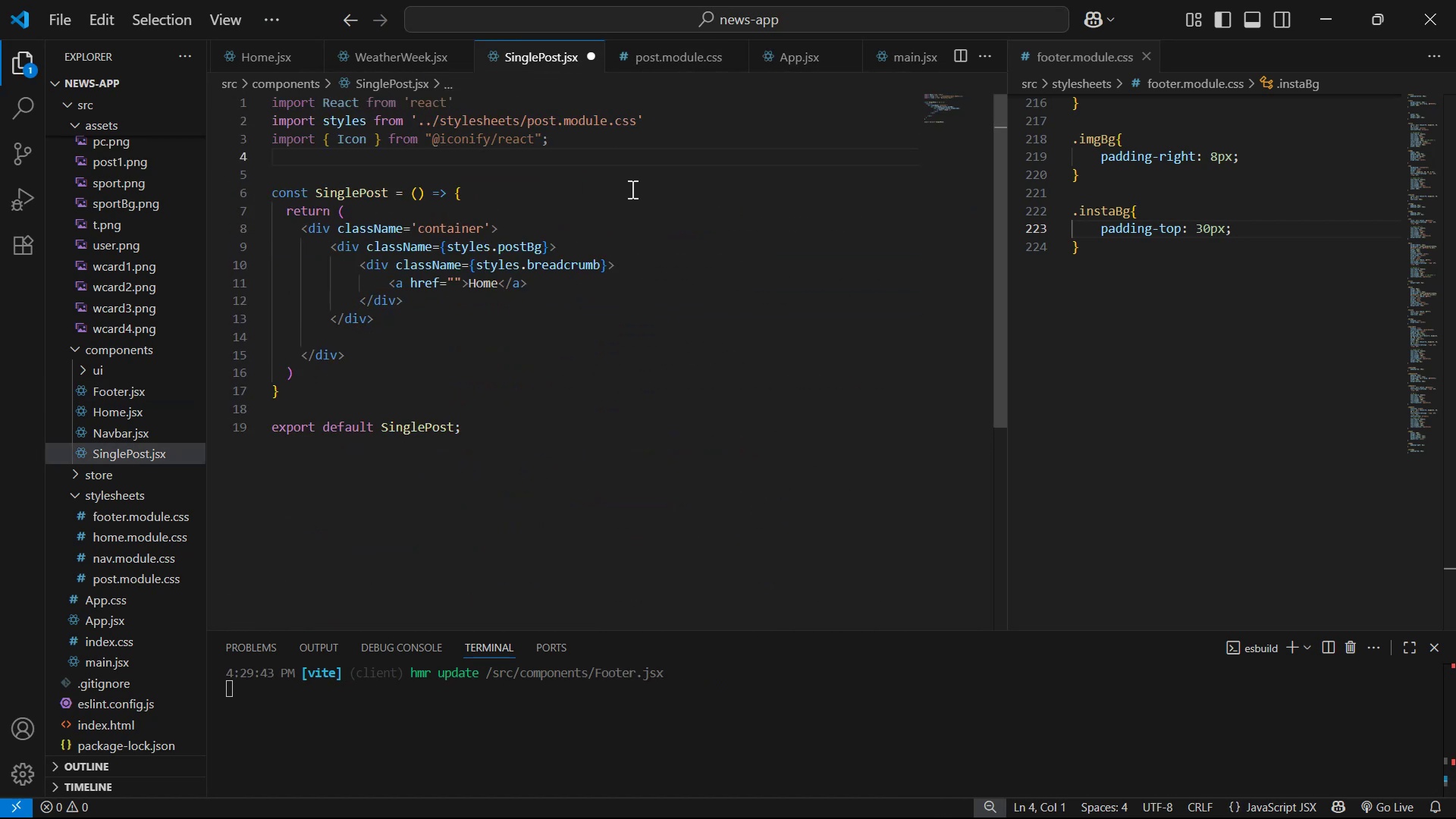 
key(Backspace)
 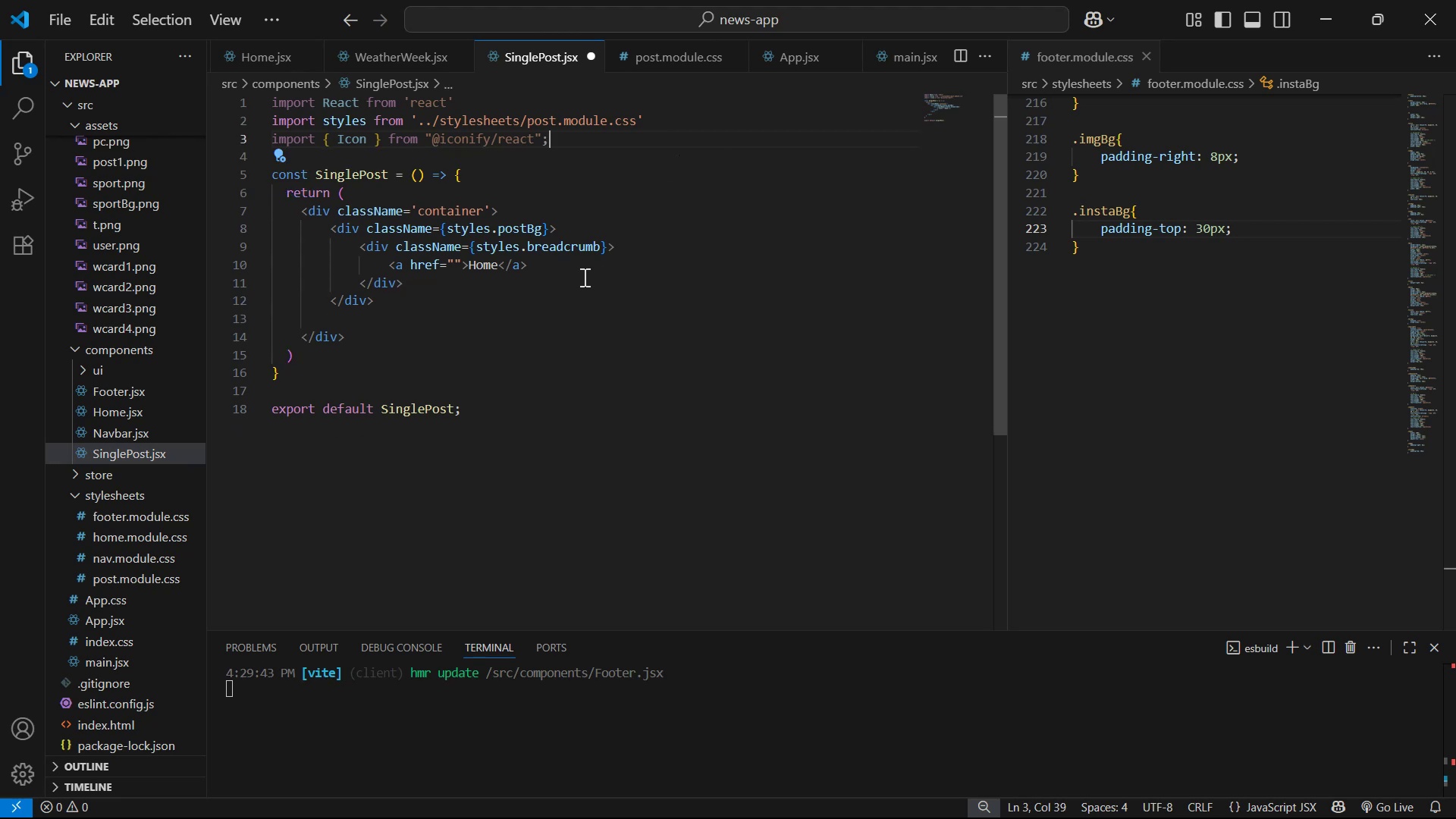 
left_click([593, 262])
 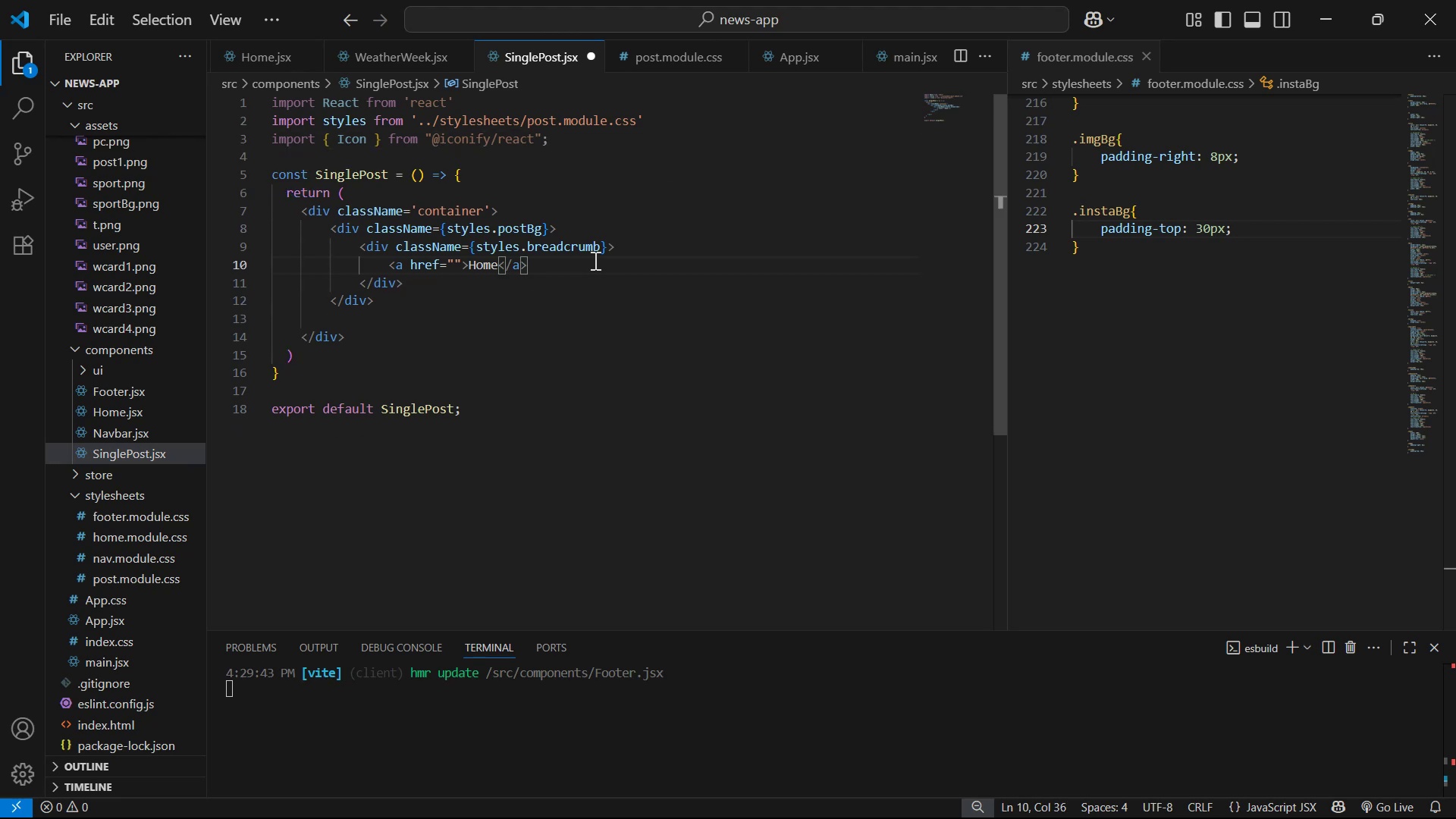 
key(Enter)
 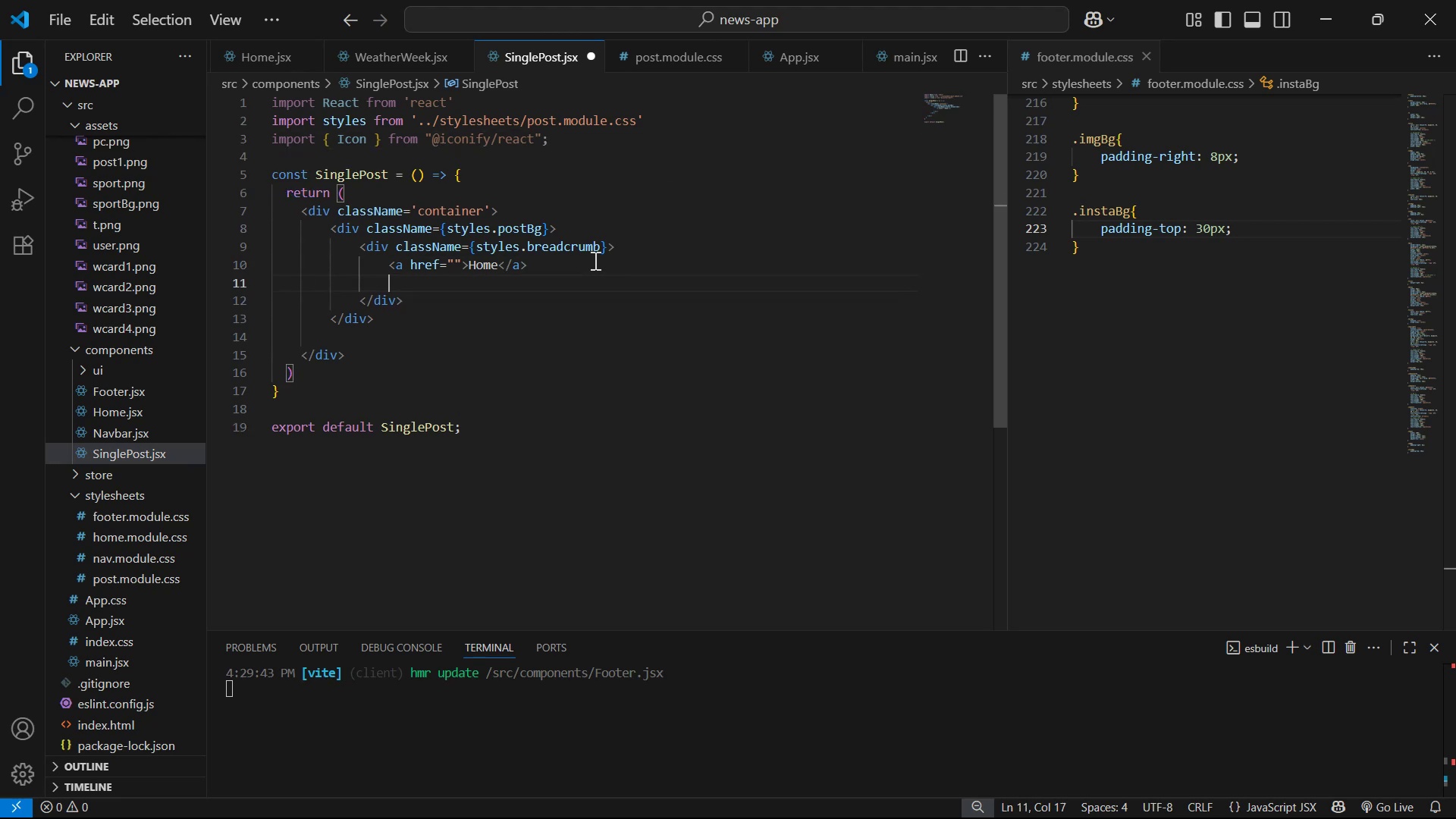 
type(Ico)
key(Backspace)
key(Backspace)
key(Backspace)
type(<Icon /> )
 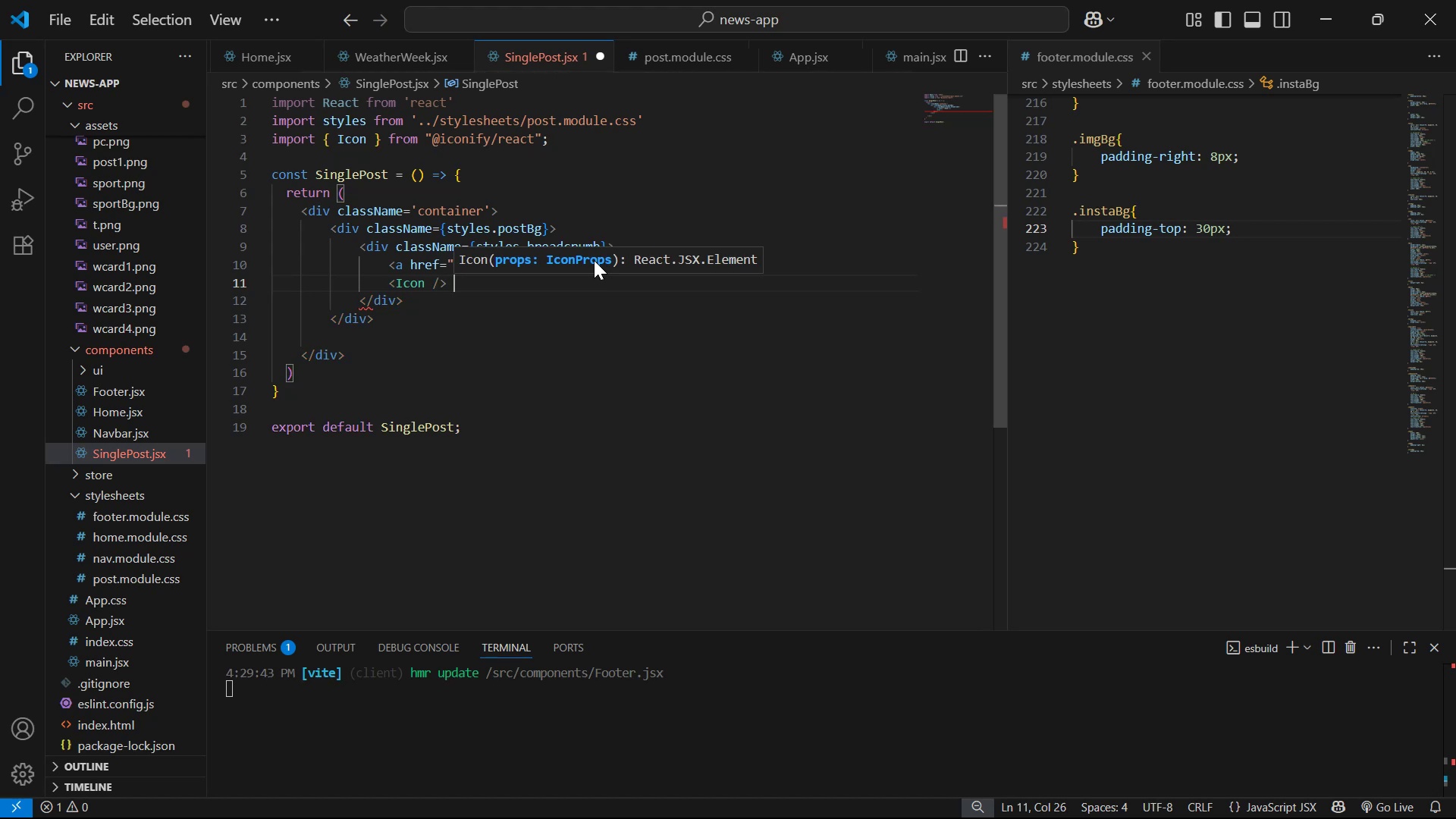 
key(ArrowLeft)
 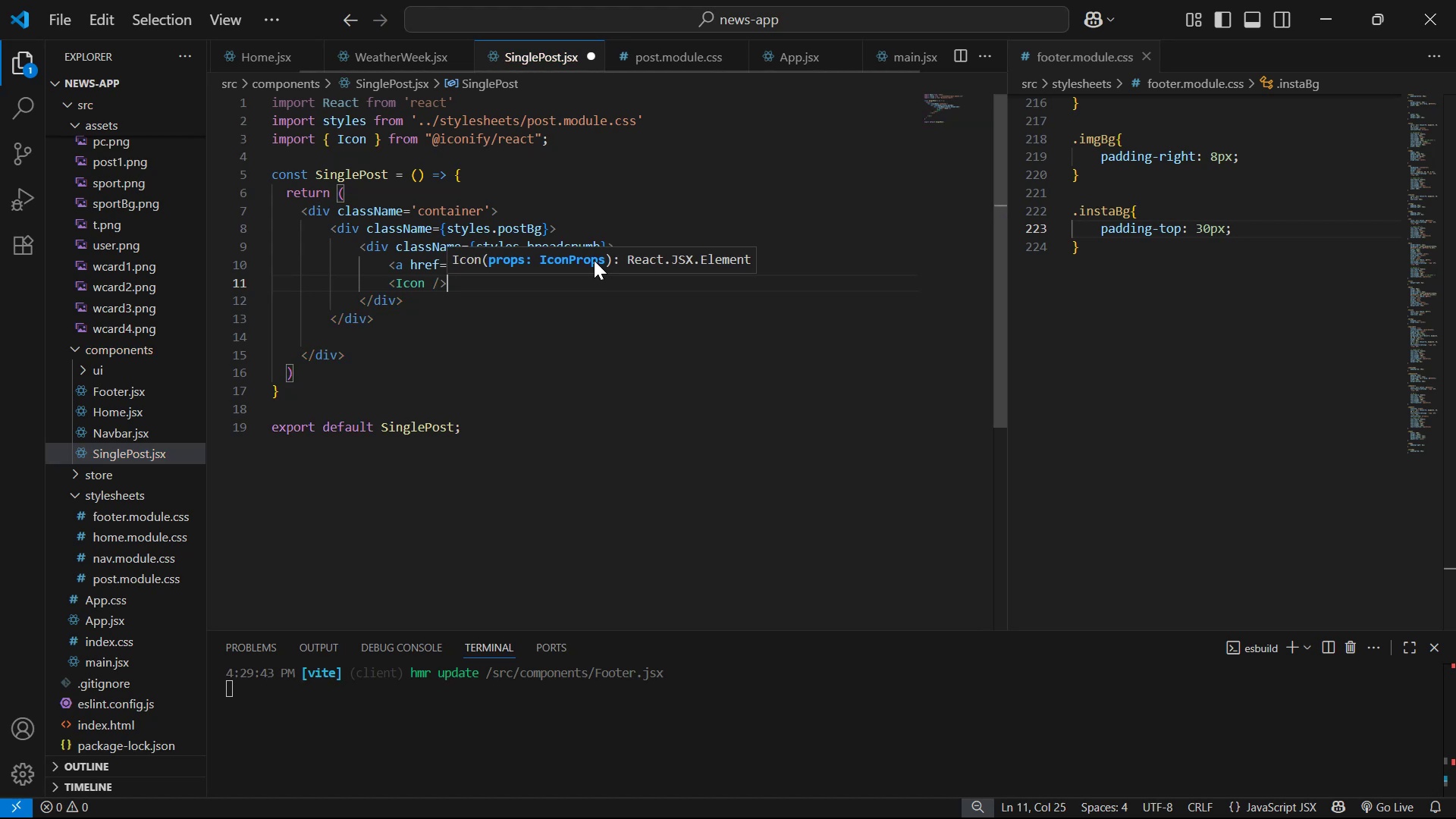 
key(ArrowLeft)
 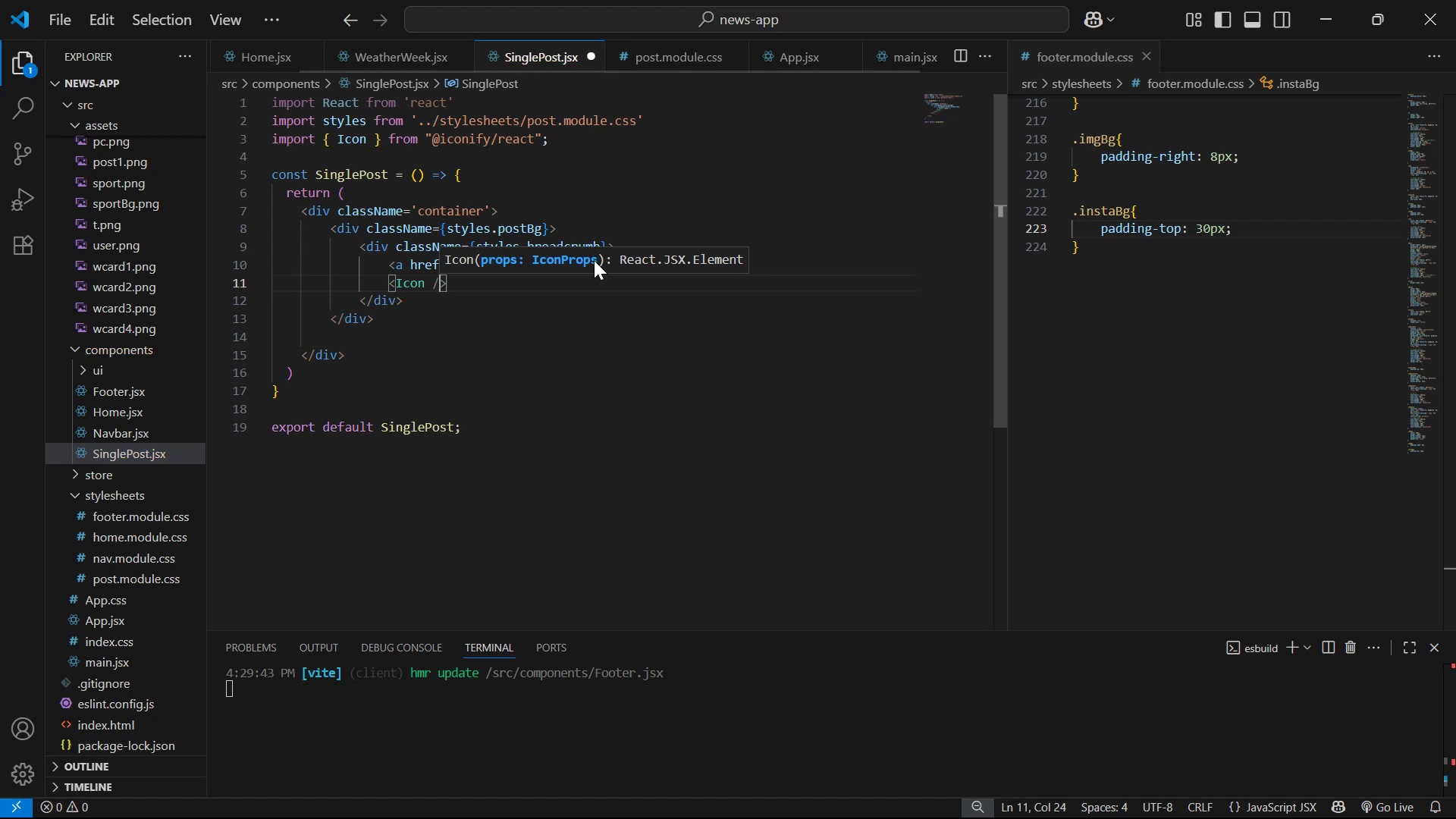 
key(ArrowLeft)
 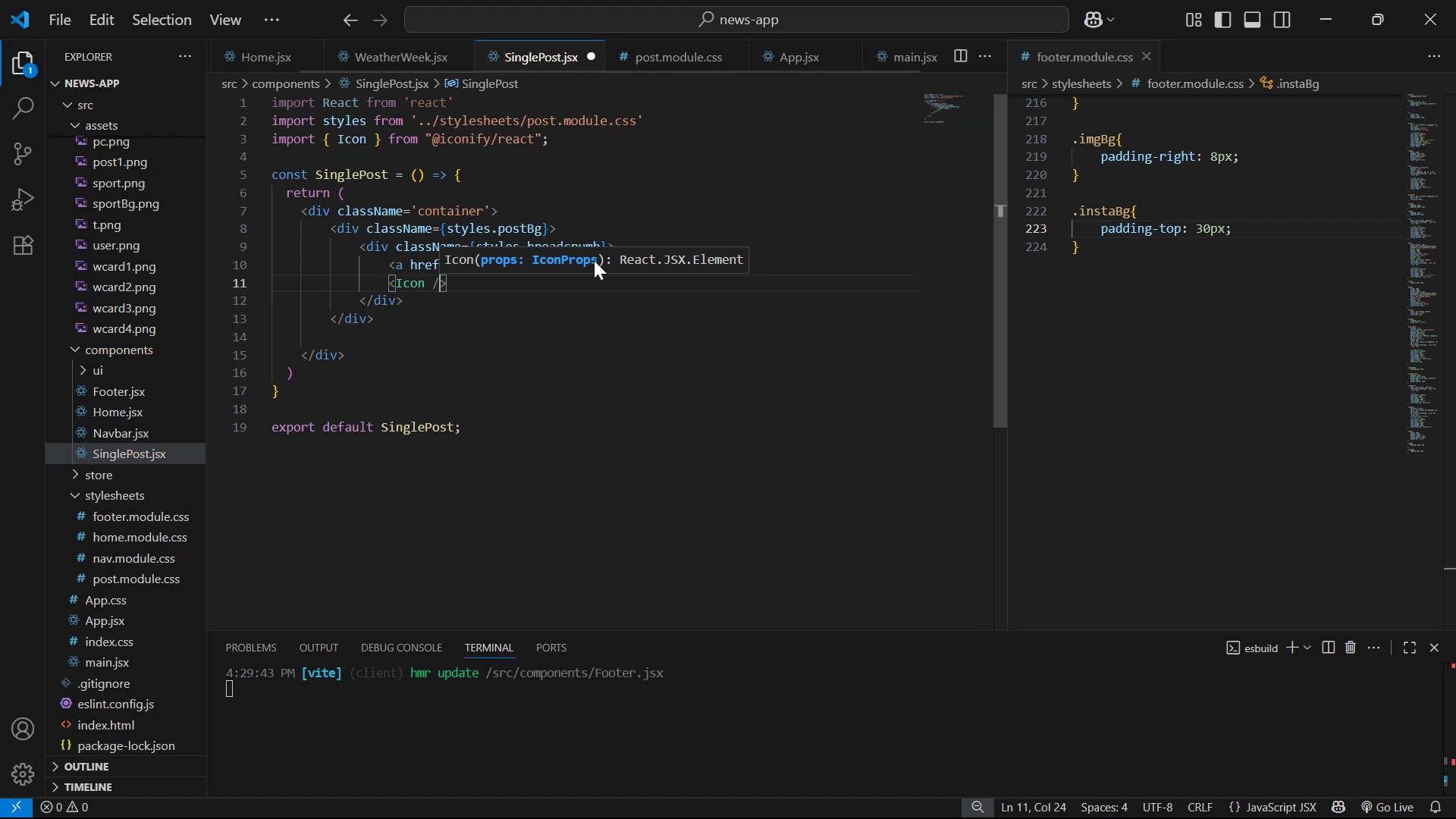 
key(ArrowLeft)
 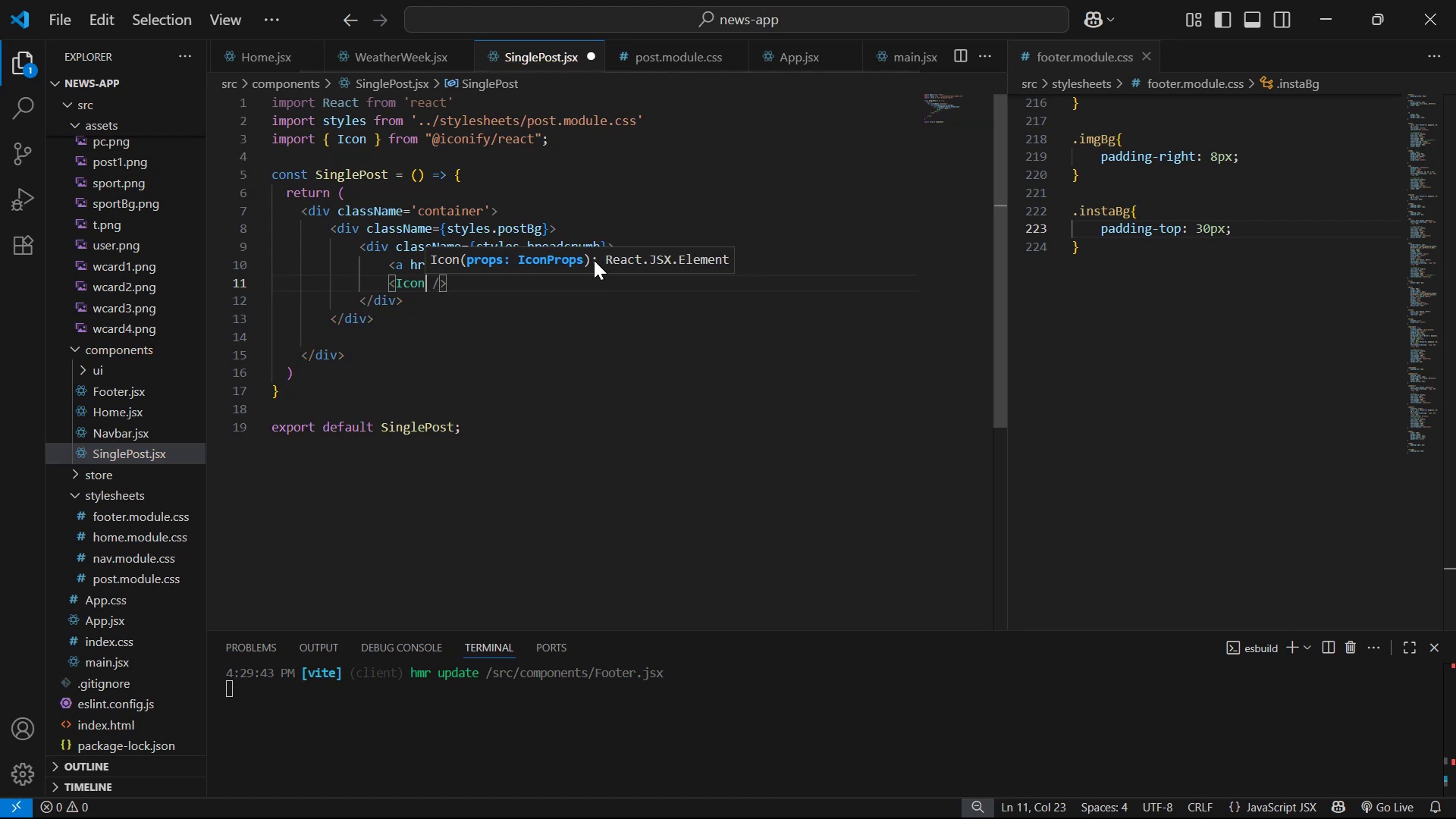 
type( ico)
 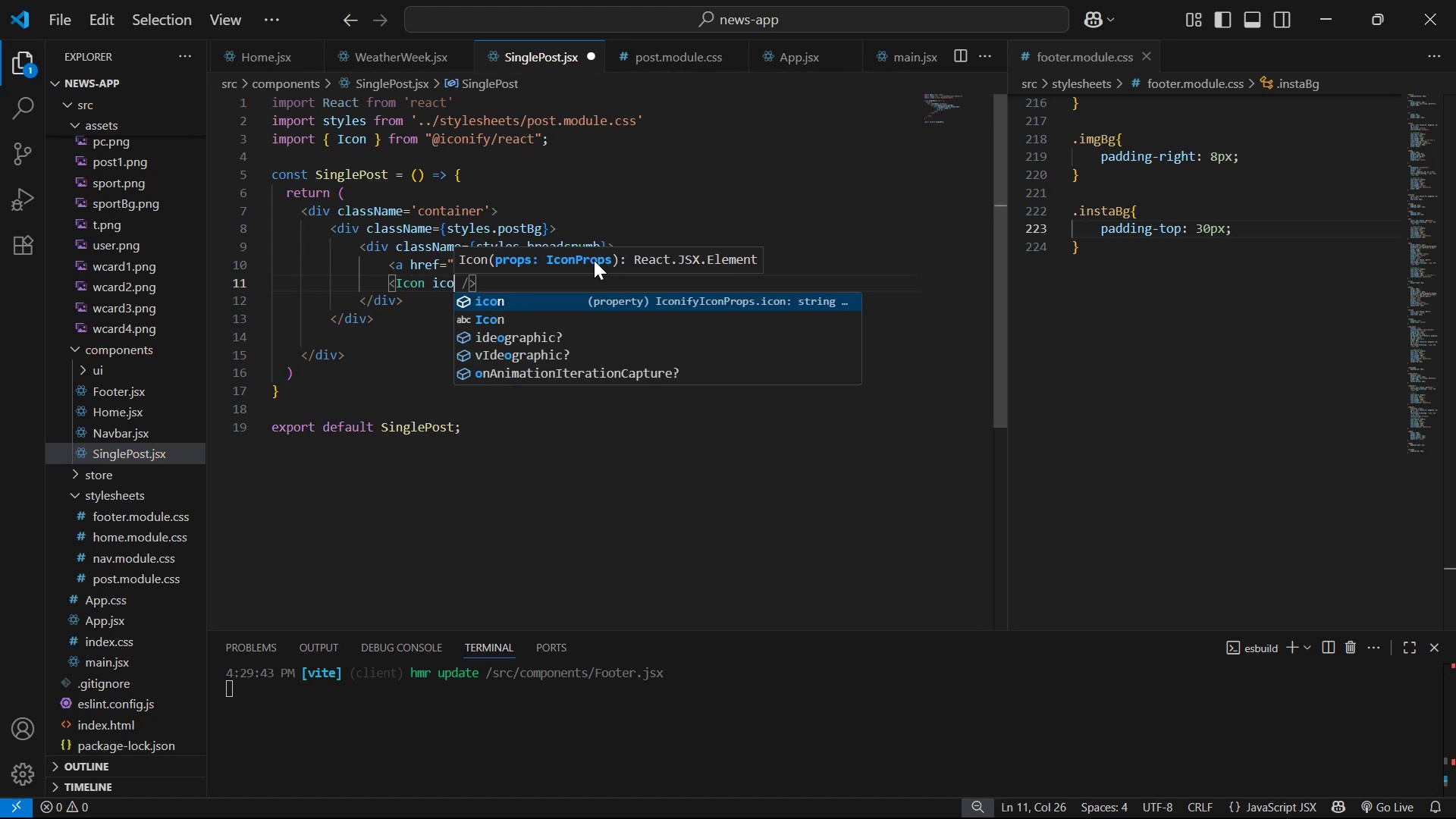 
key(Enter)
 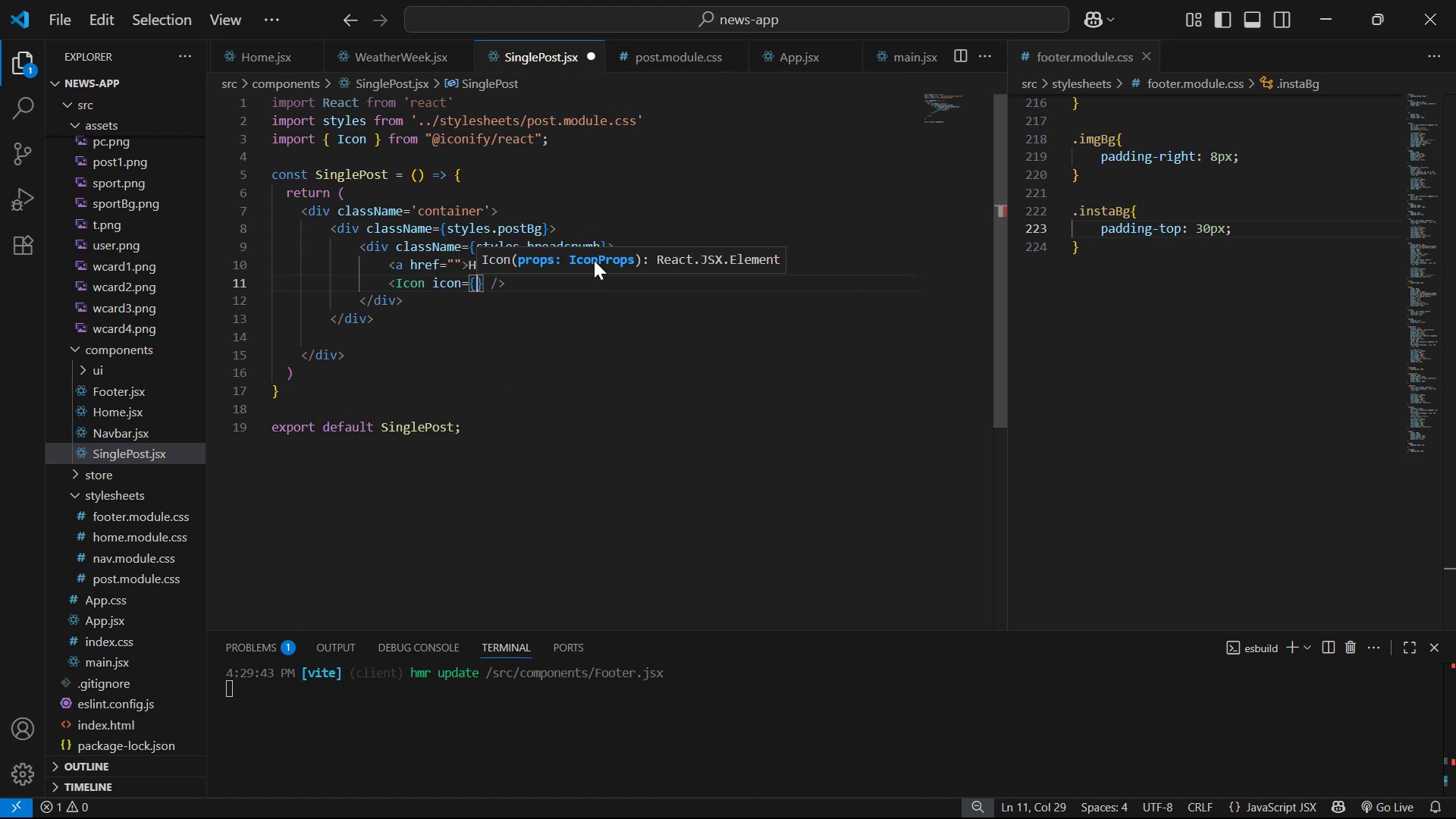 
key(ArrowRight)
 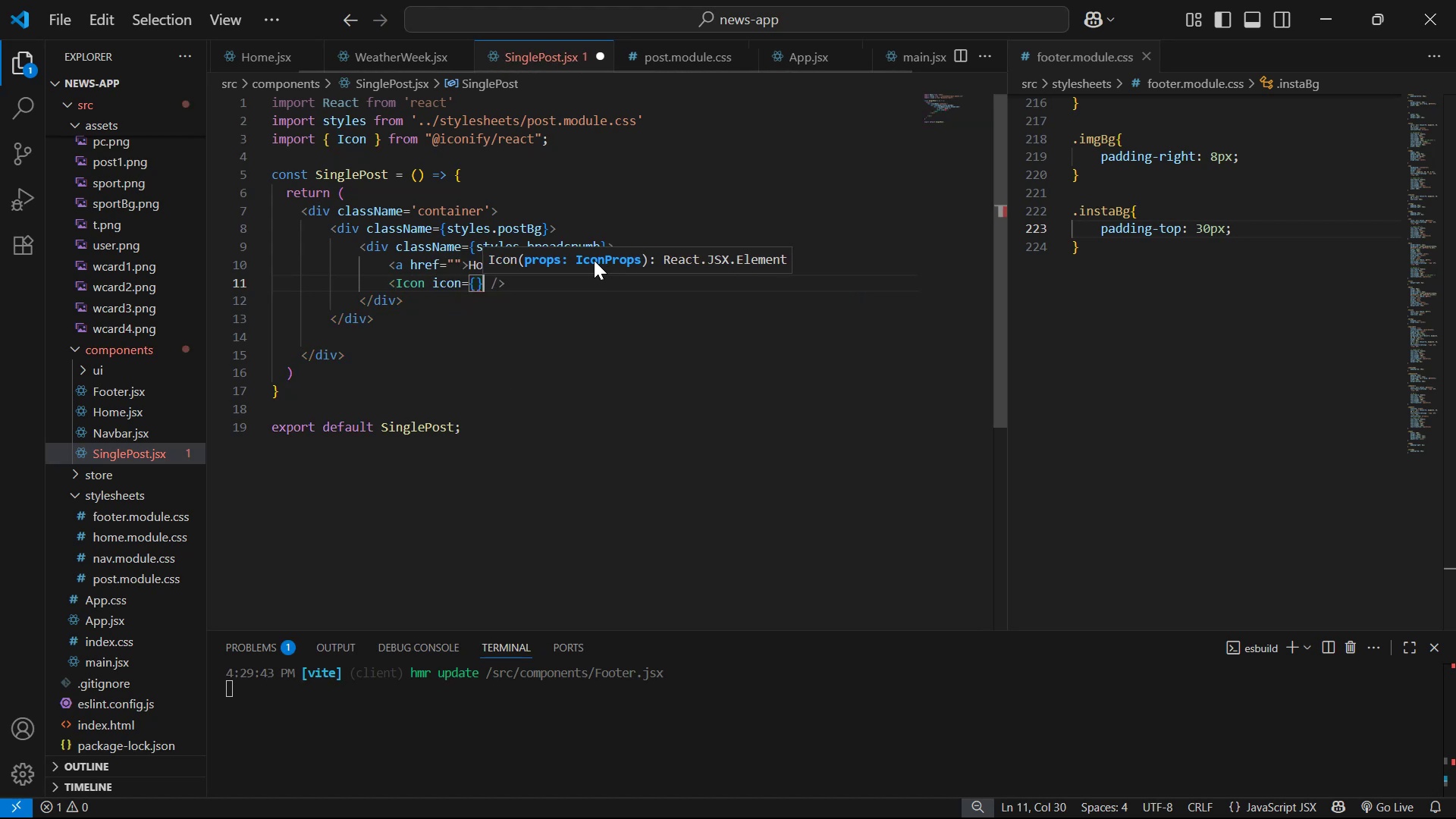 
key(Backspace)
 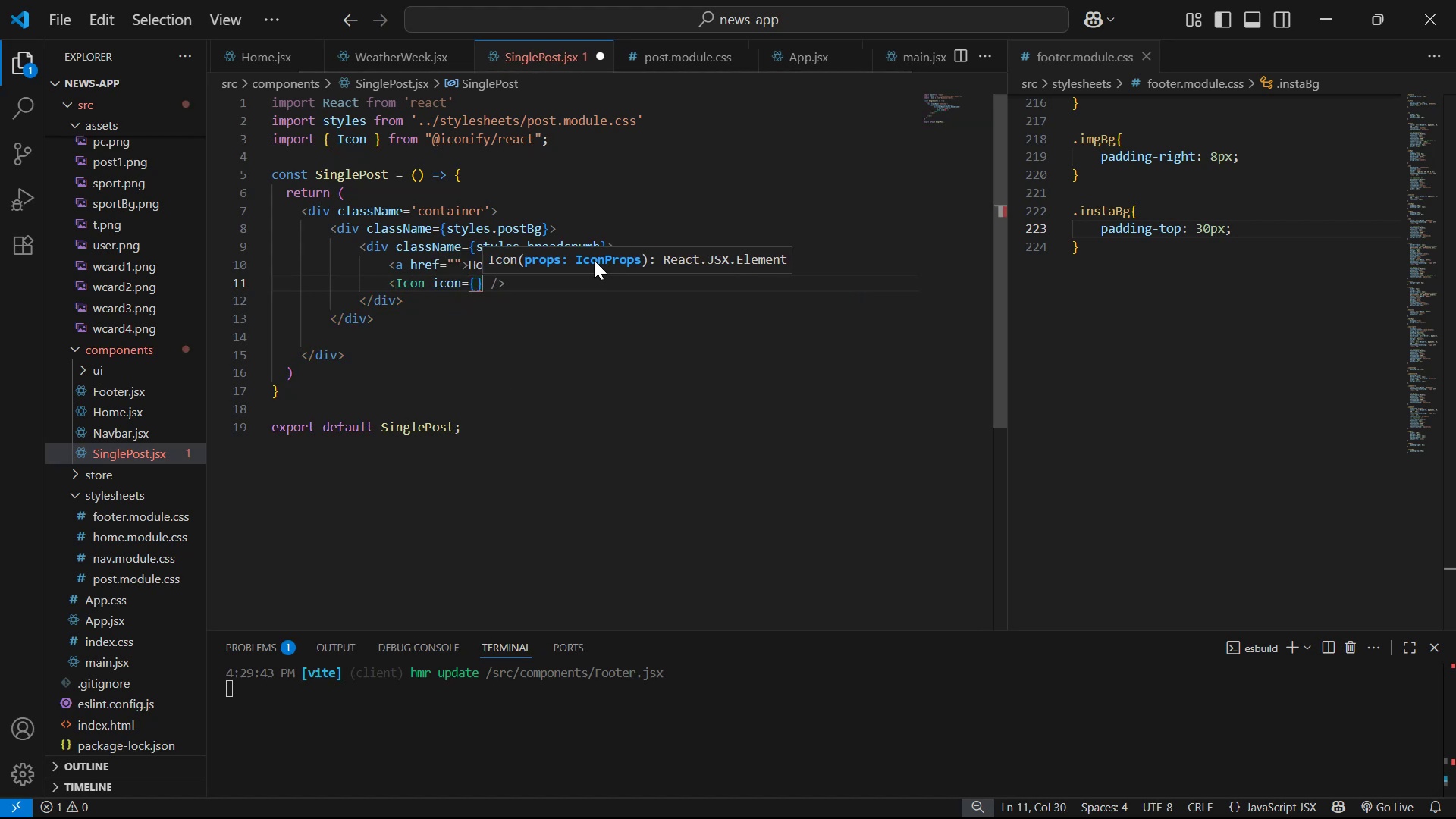 
key(Backspace)
 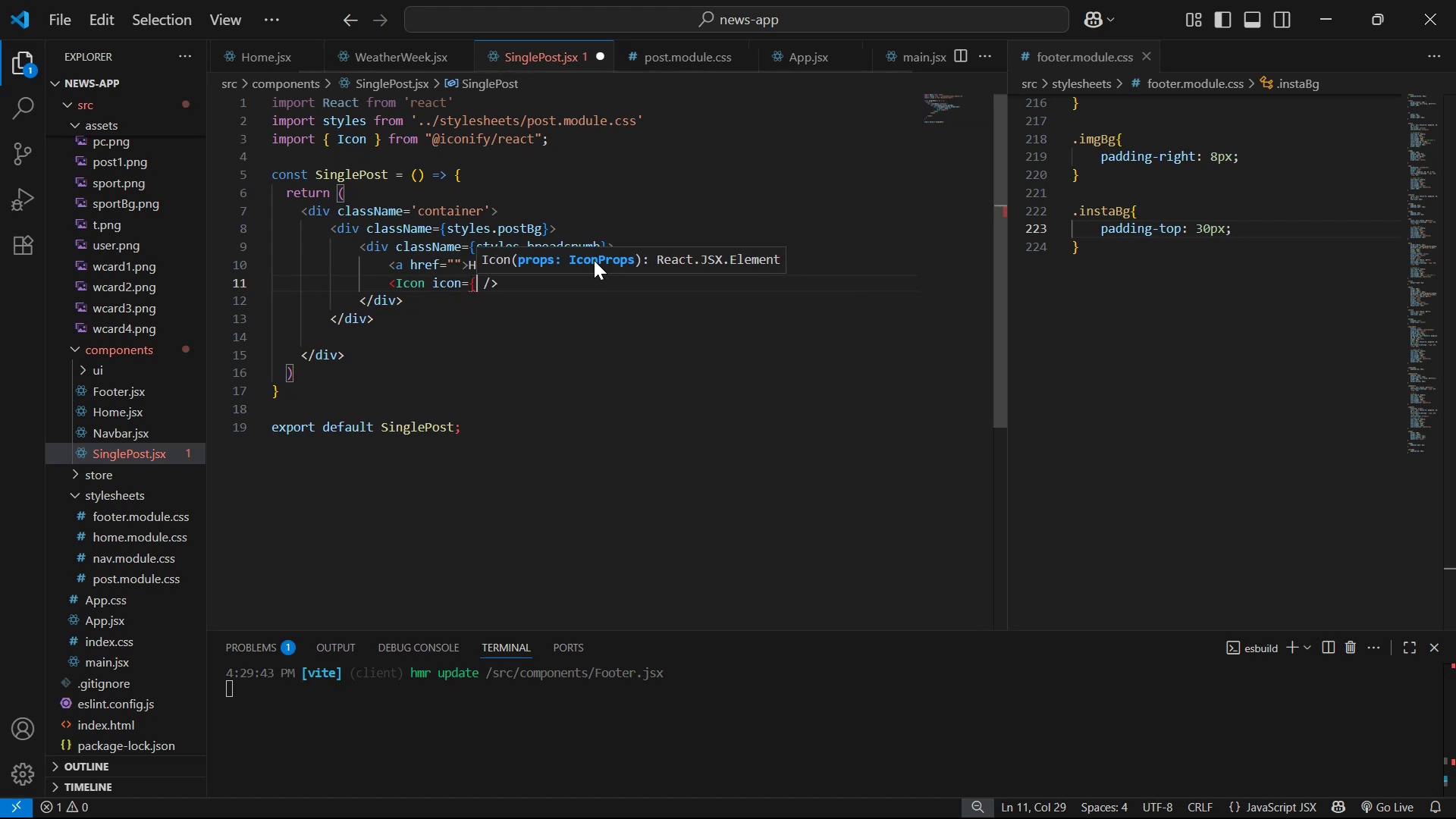 
key(Shift+ShiftLeft)
 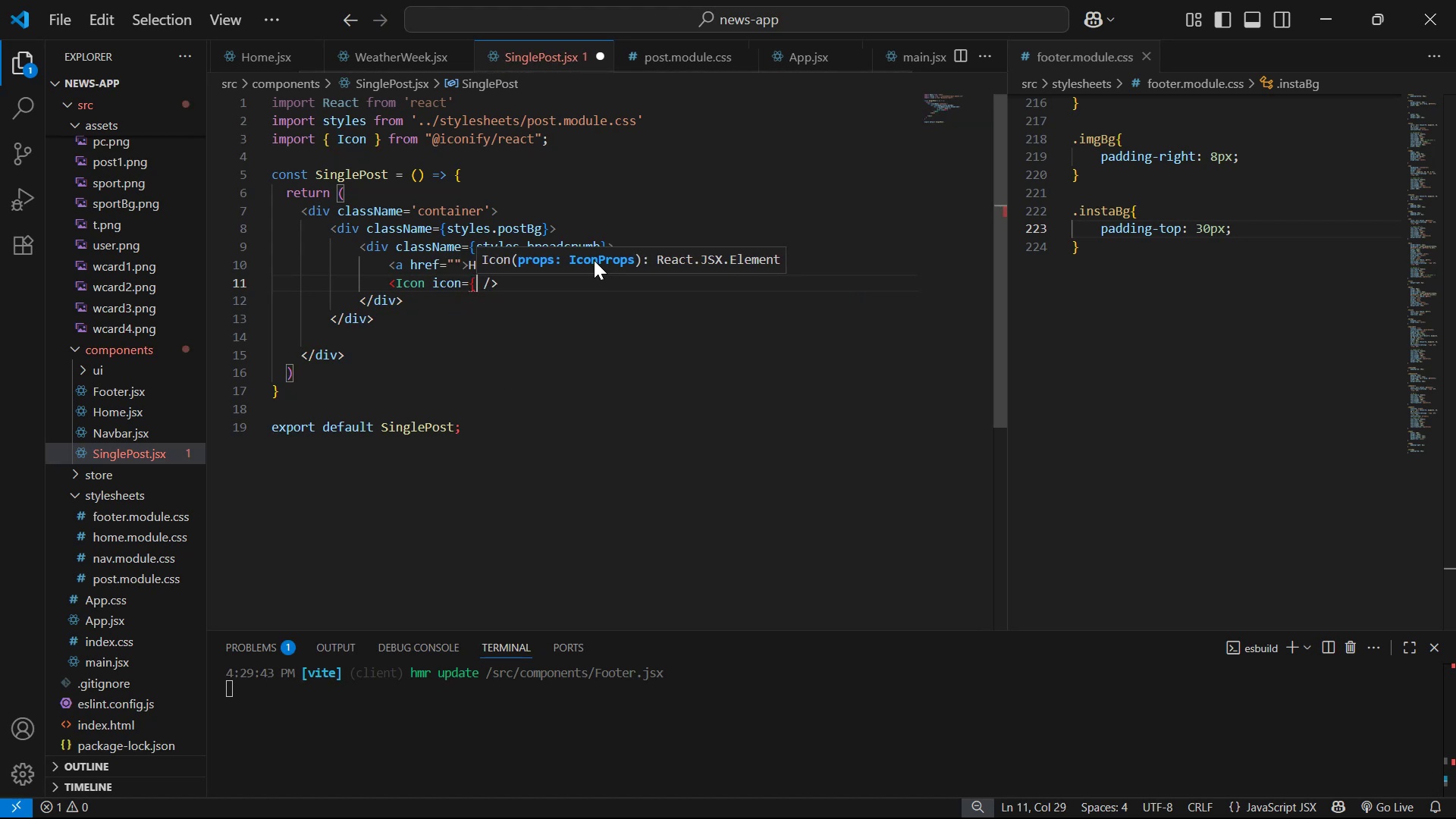 
key(Shift+Quote)
 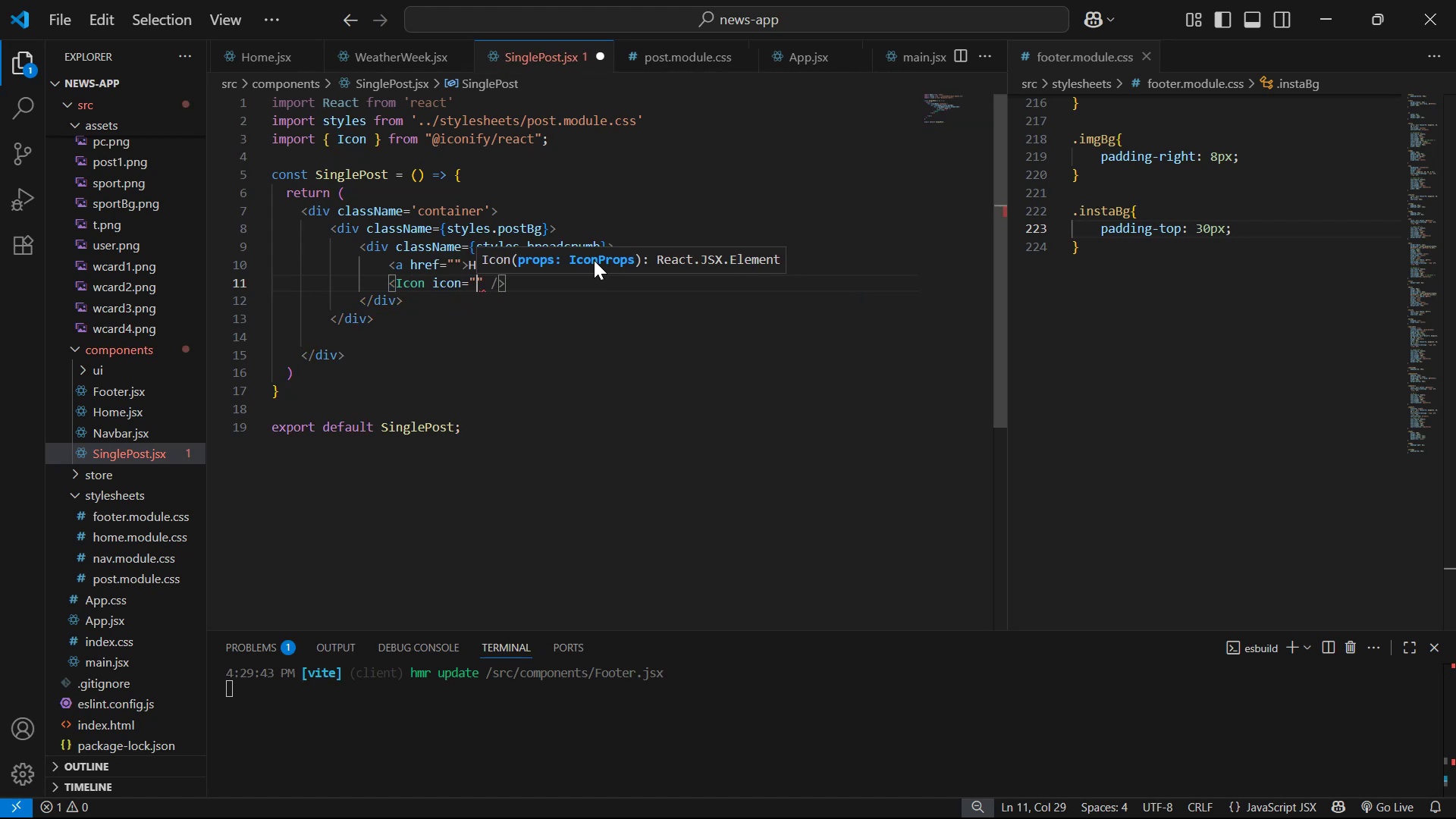 
key(Alt+Tab)
 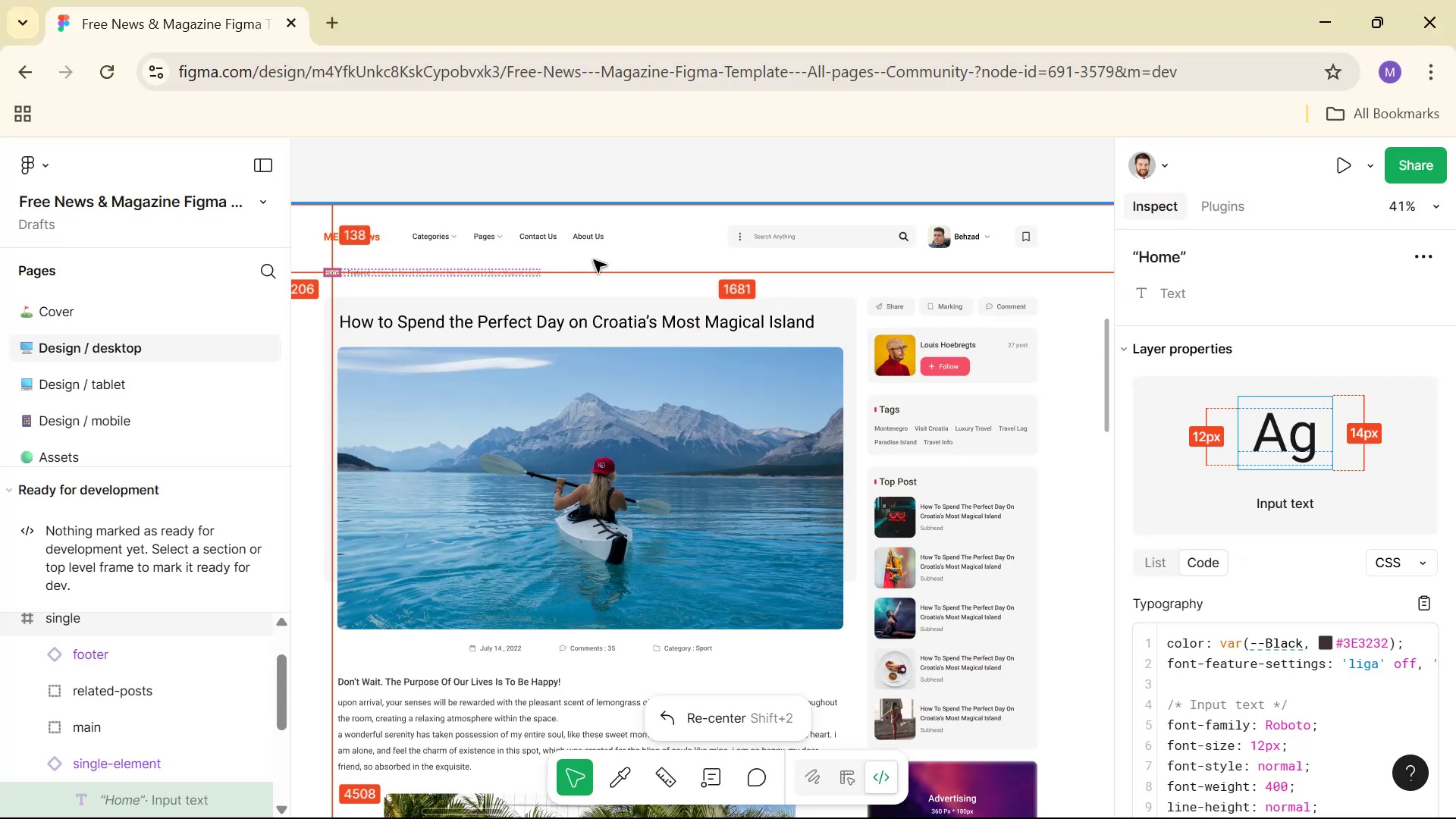 
key(Alt+Tab)
 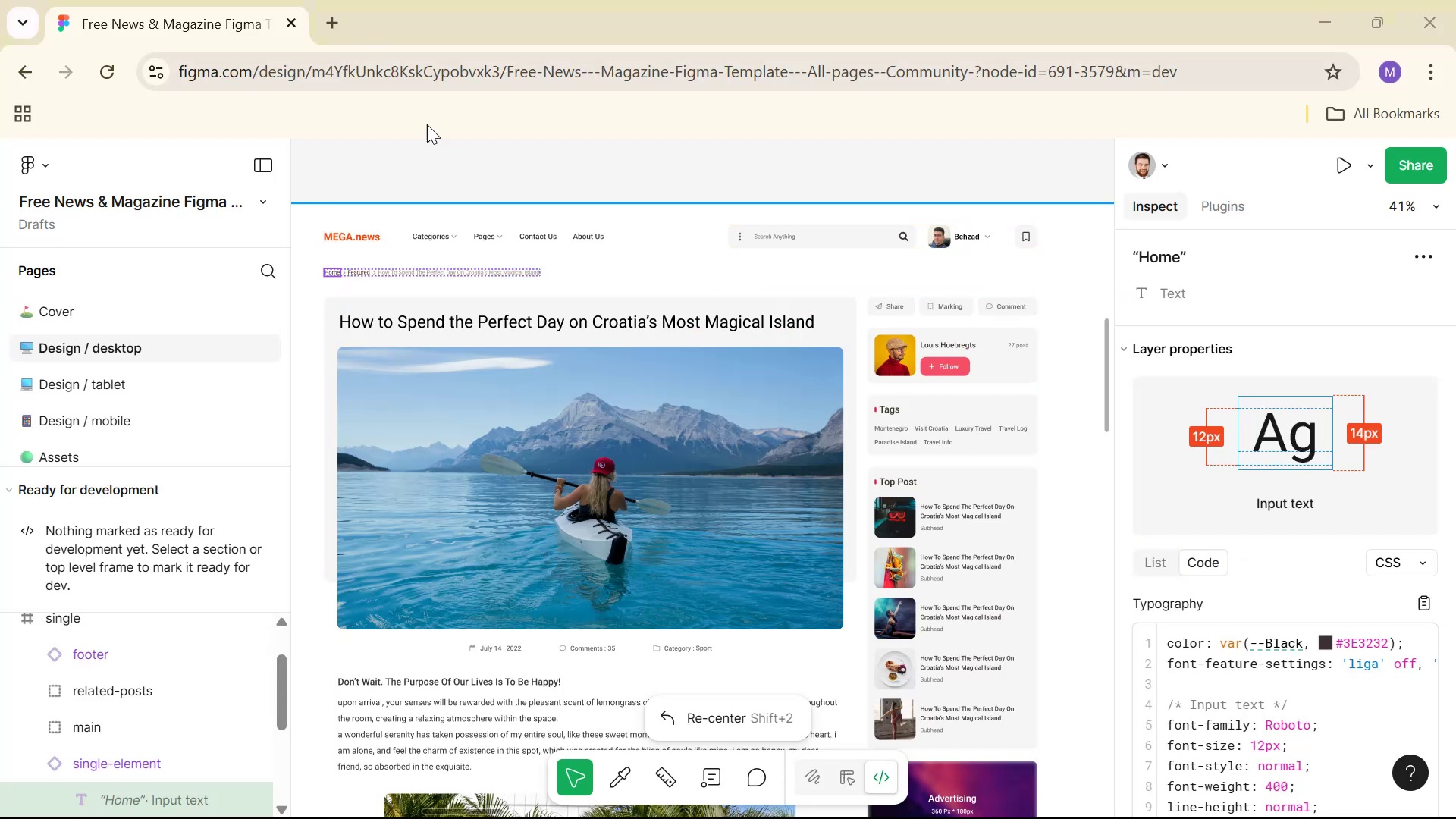 
key(Alt+Tab)
 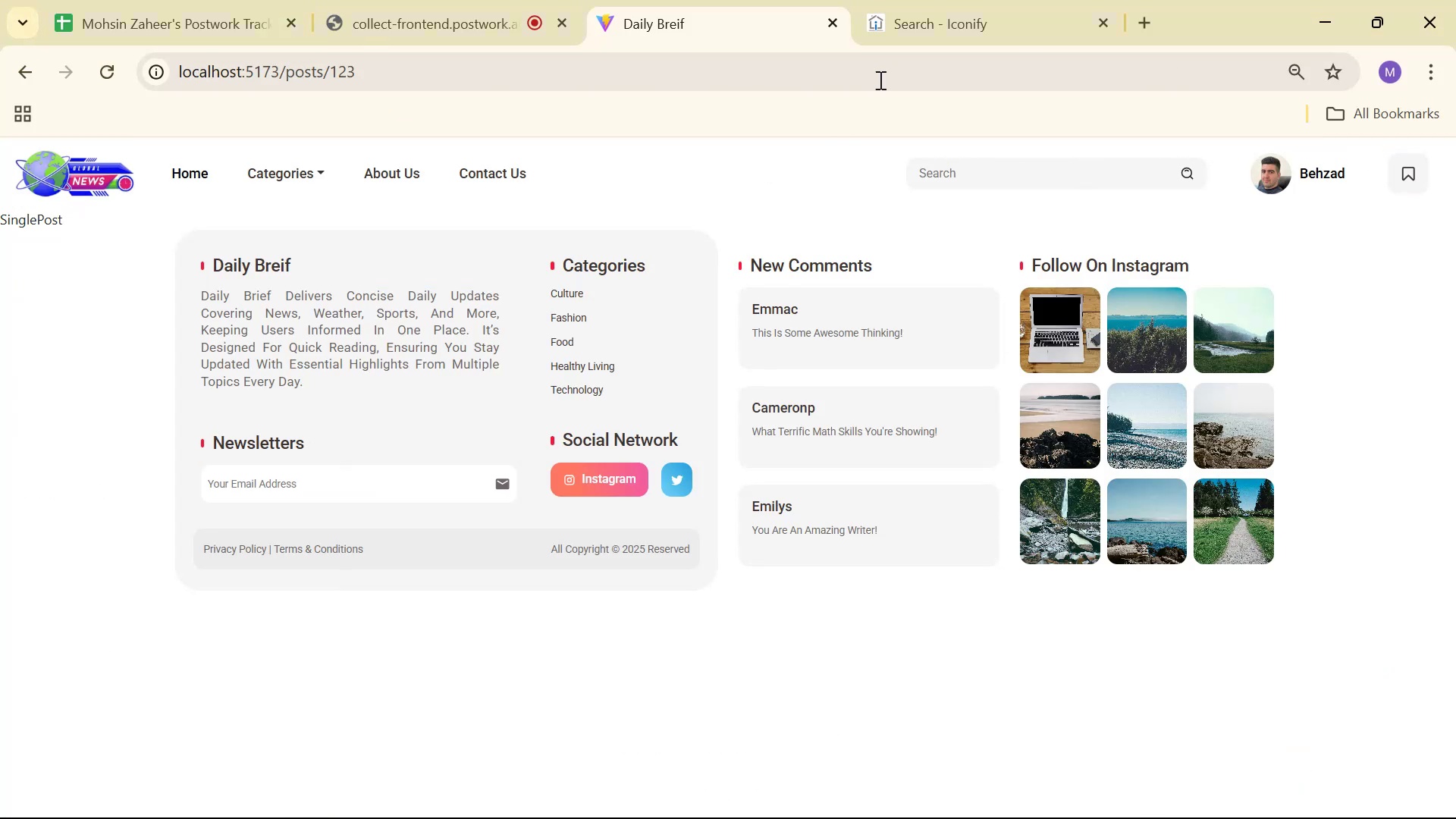 
left_click([977, 2])
 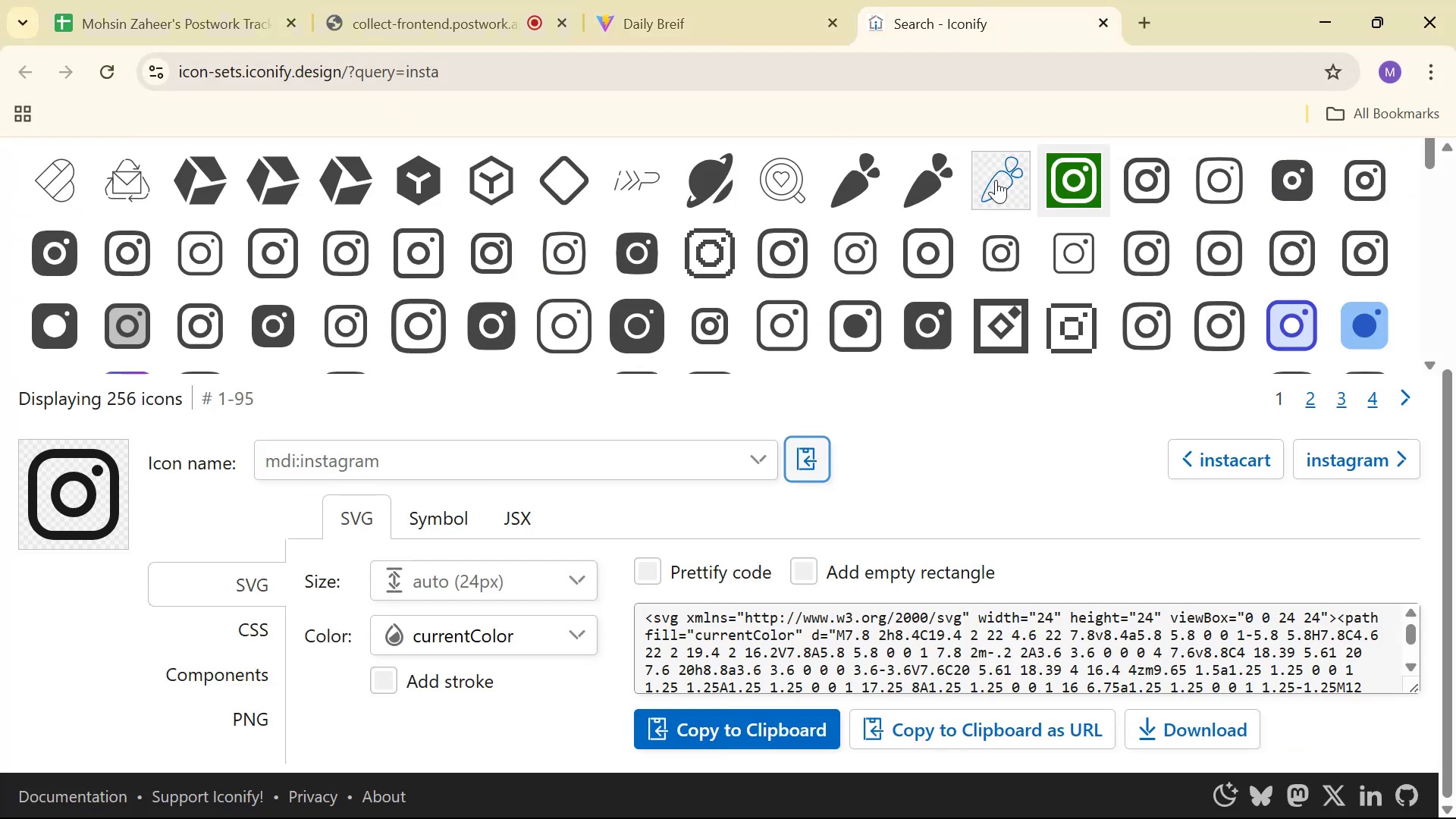 
scroll: coordinate [1273, 153], scroll_direction: up, amount: 11.0
 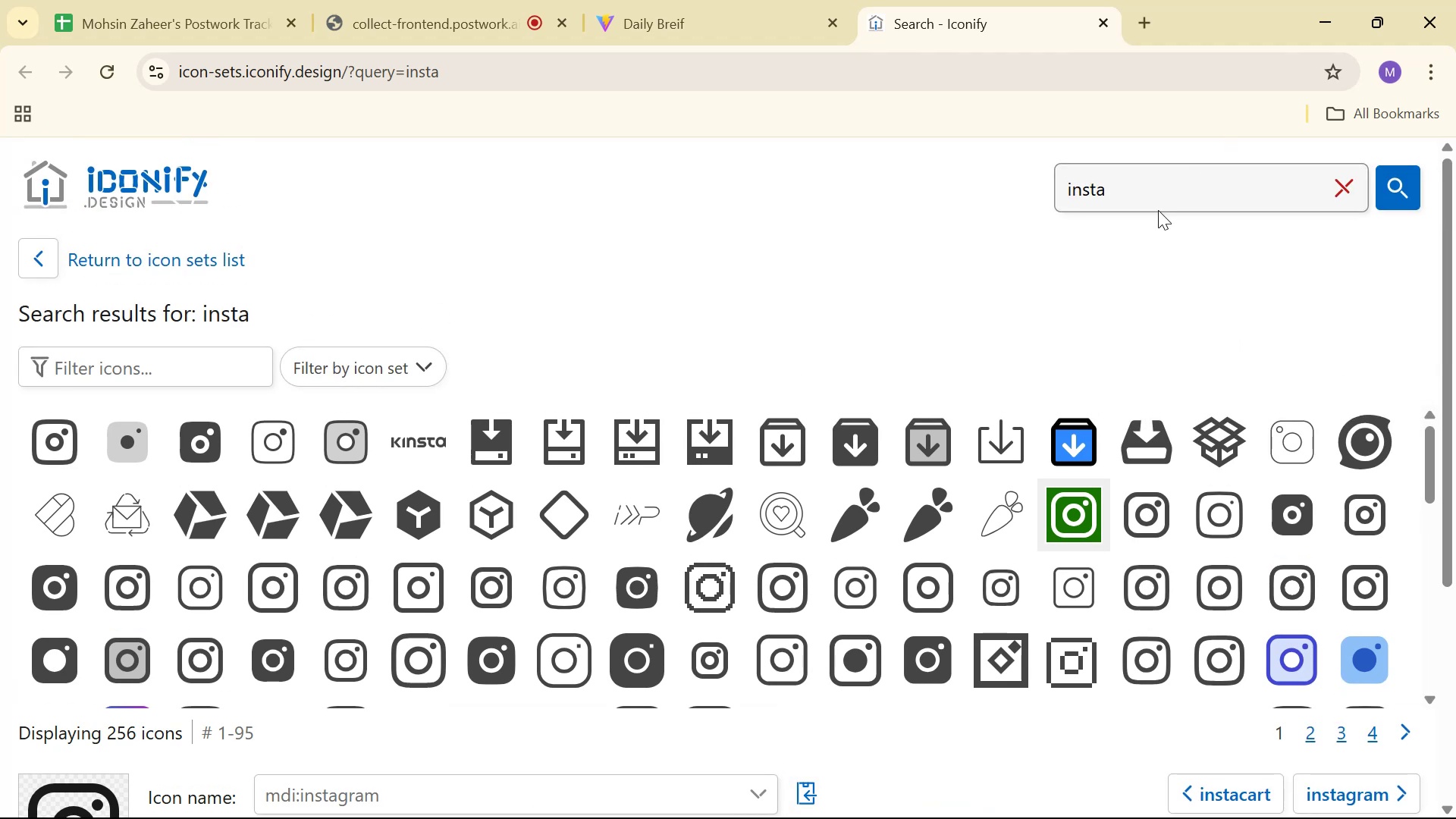 
double_click([1167, 194])
 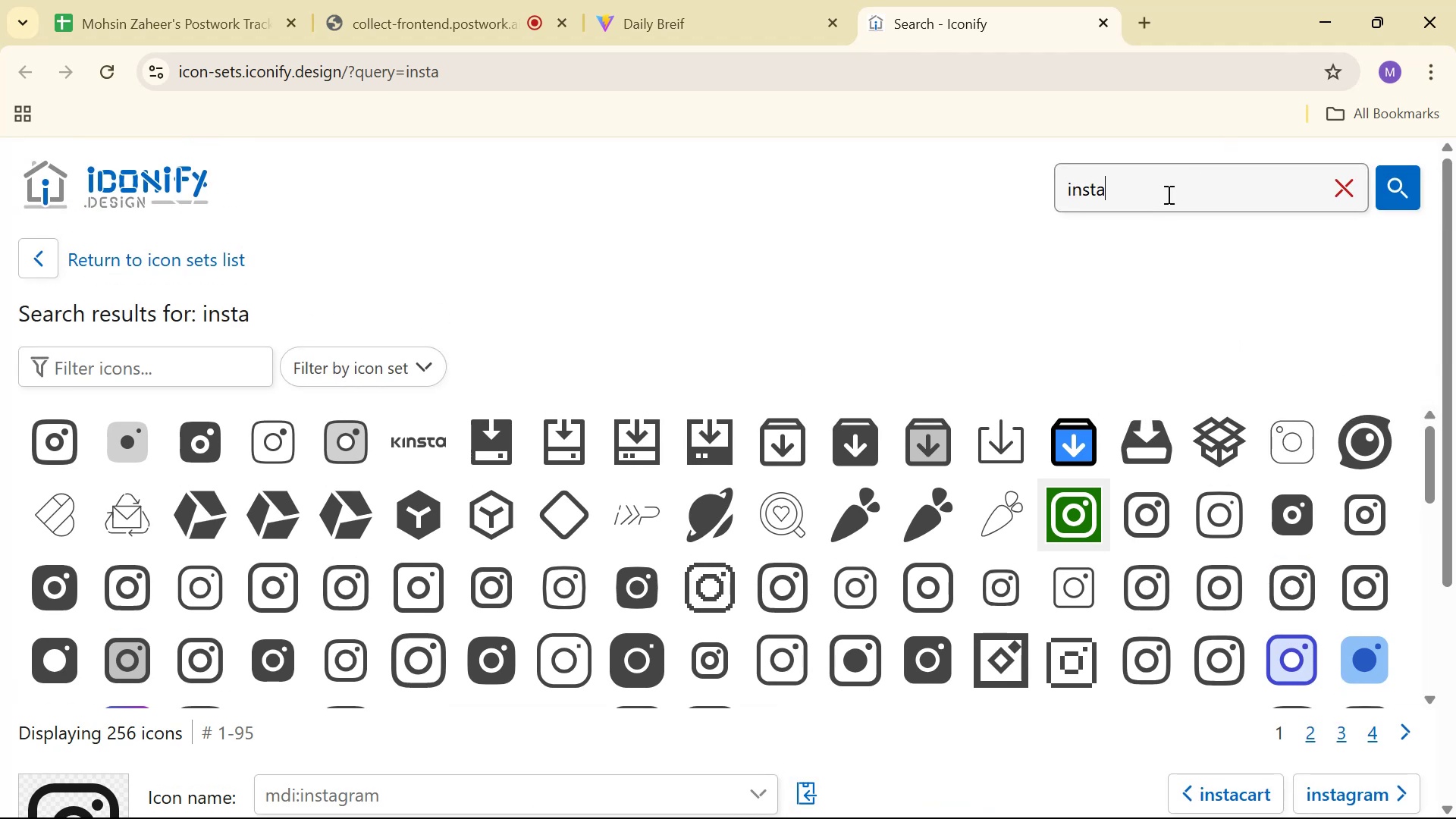 
triple_click([1167, 194])
 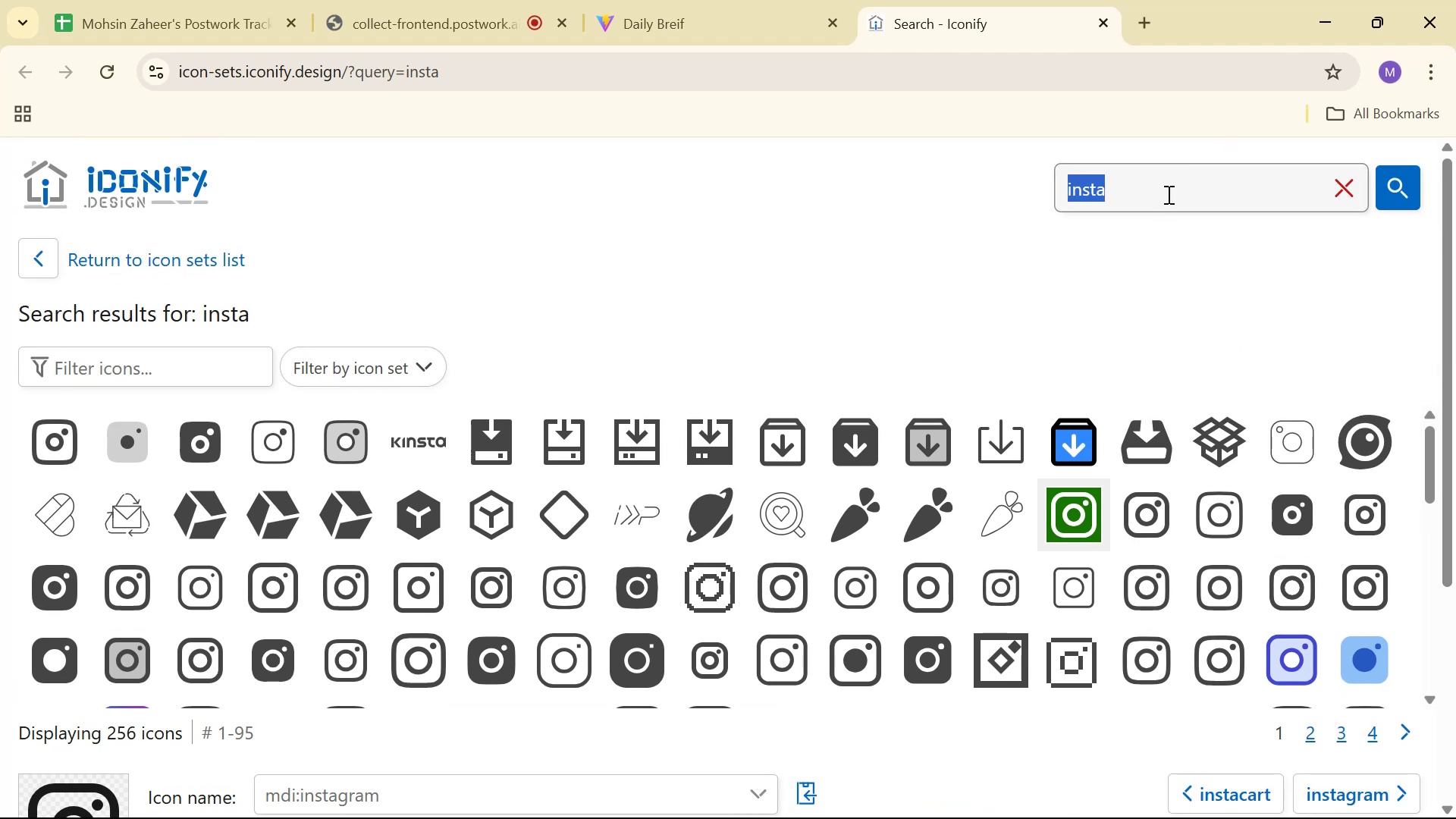 
type(right arrow)
 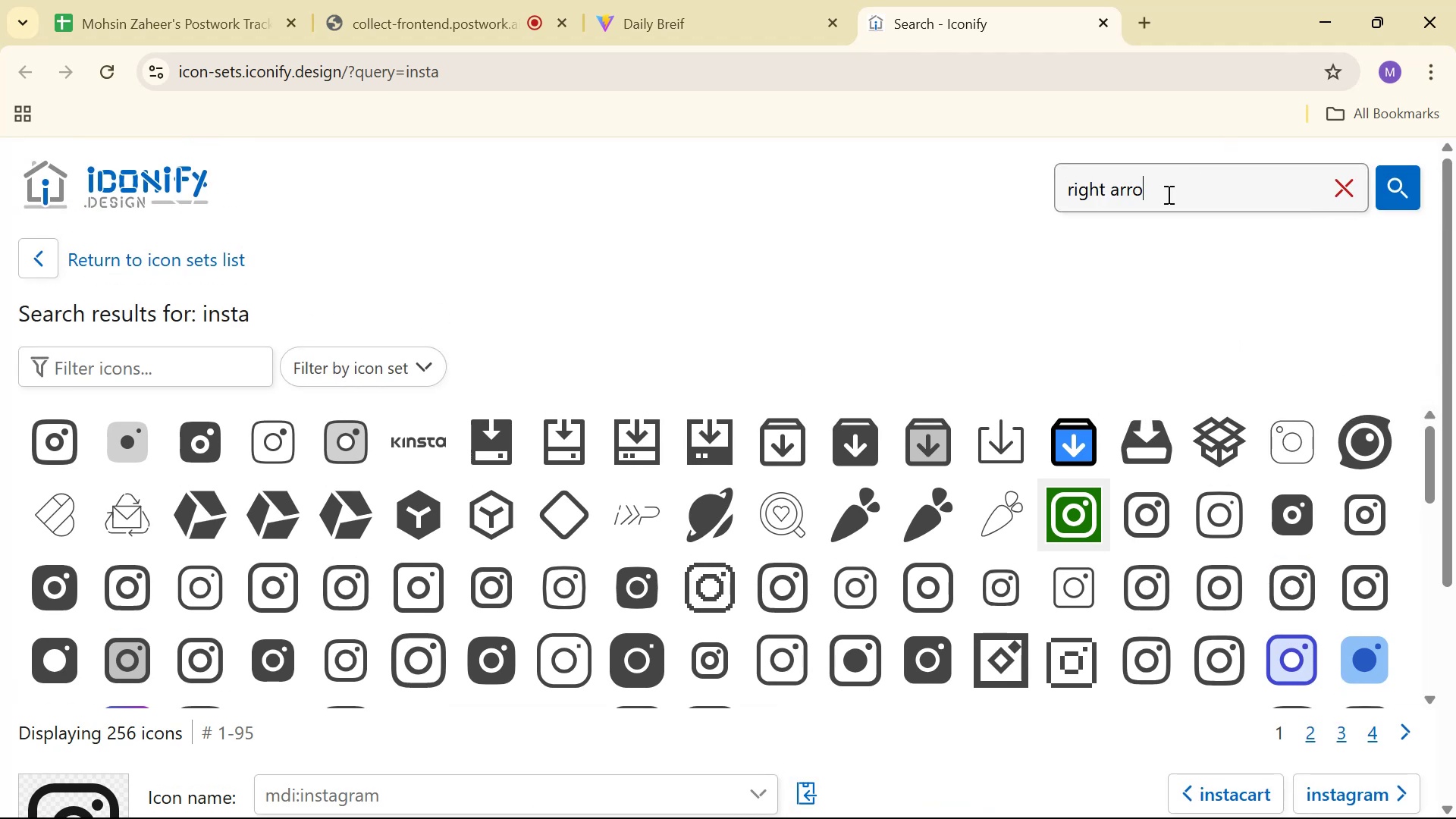 
key(Enter)
 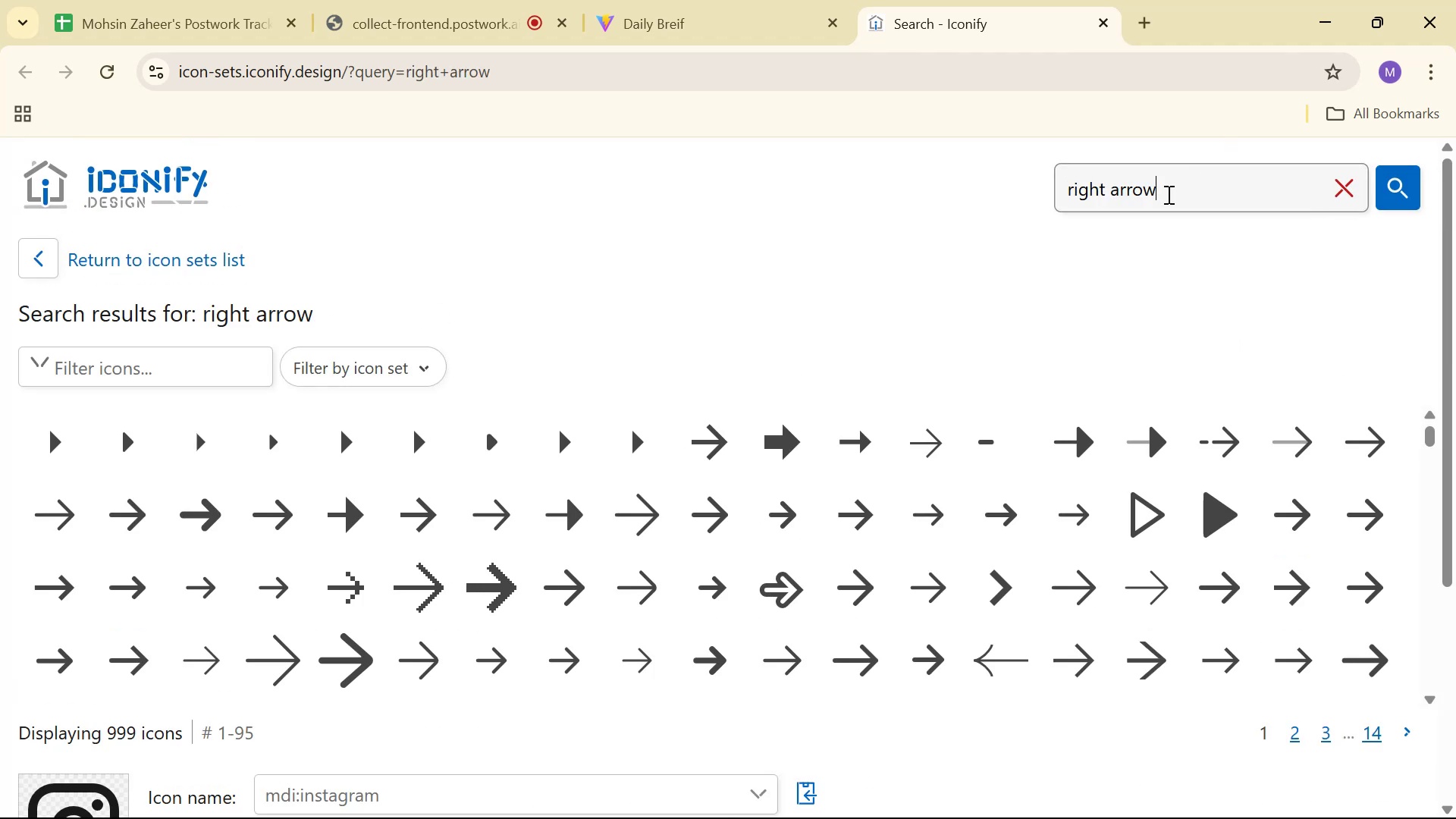 
scroll: coordinate [1100, 384], scroll_direction: down, amount: 4.0
 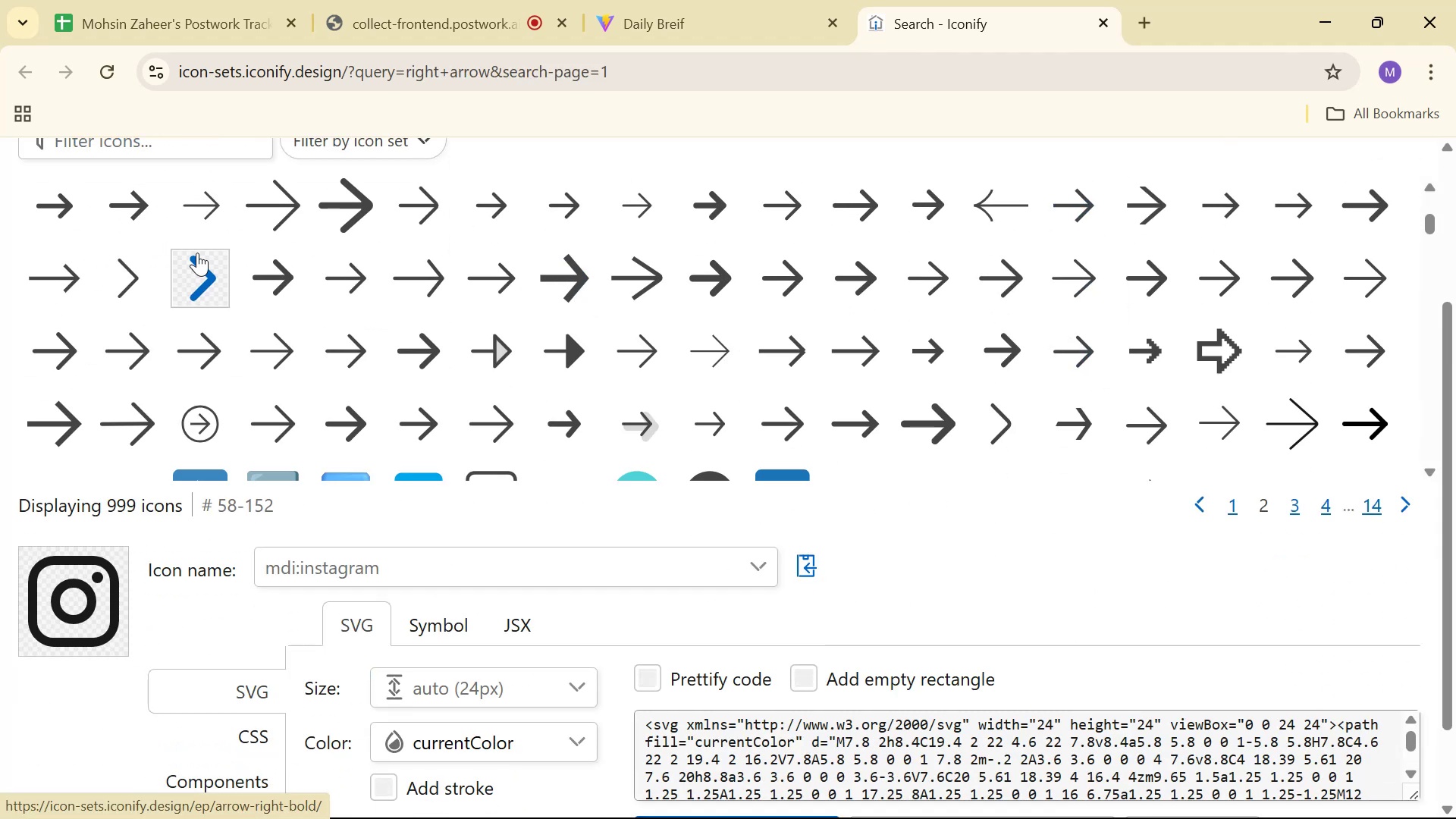 
left_click([130, 274])
 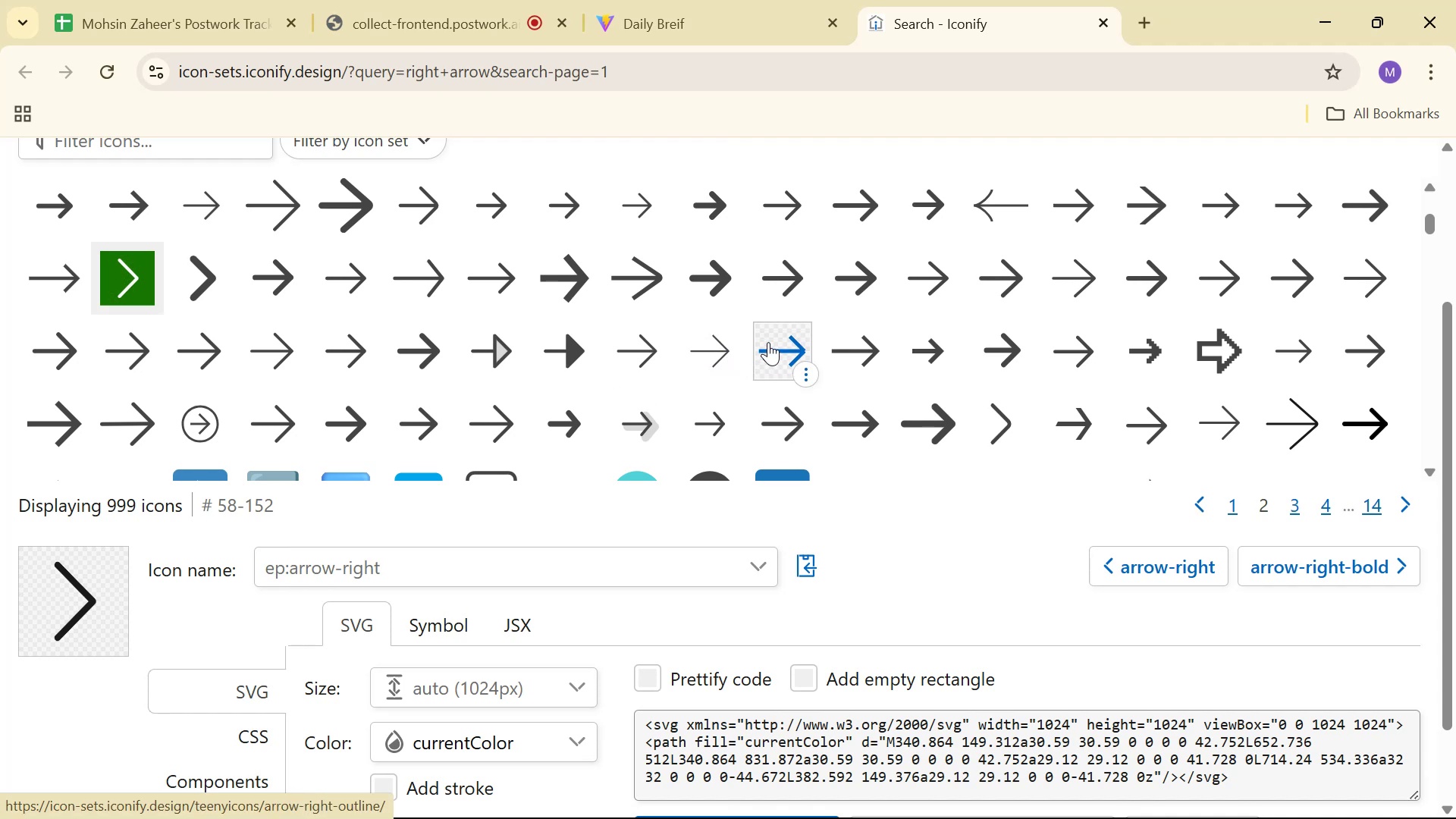 
scroll: coordinate [773, 352], scroll_direction: up, amount: 1.0
 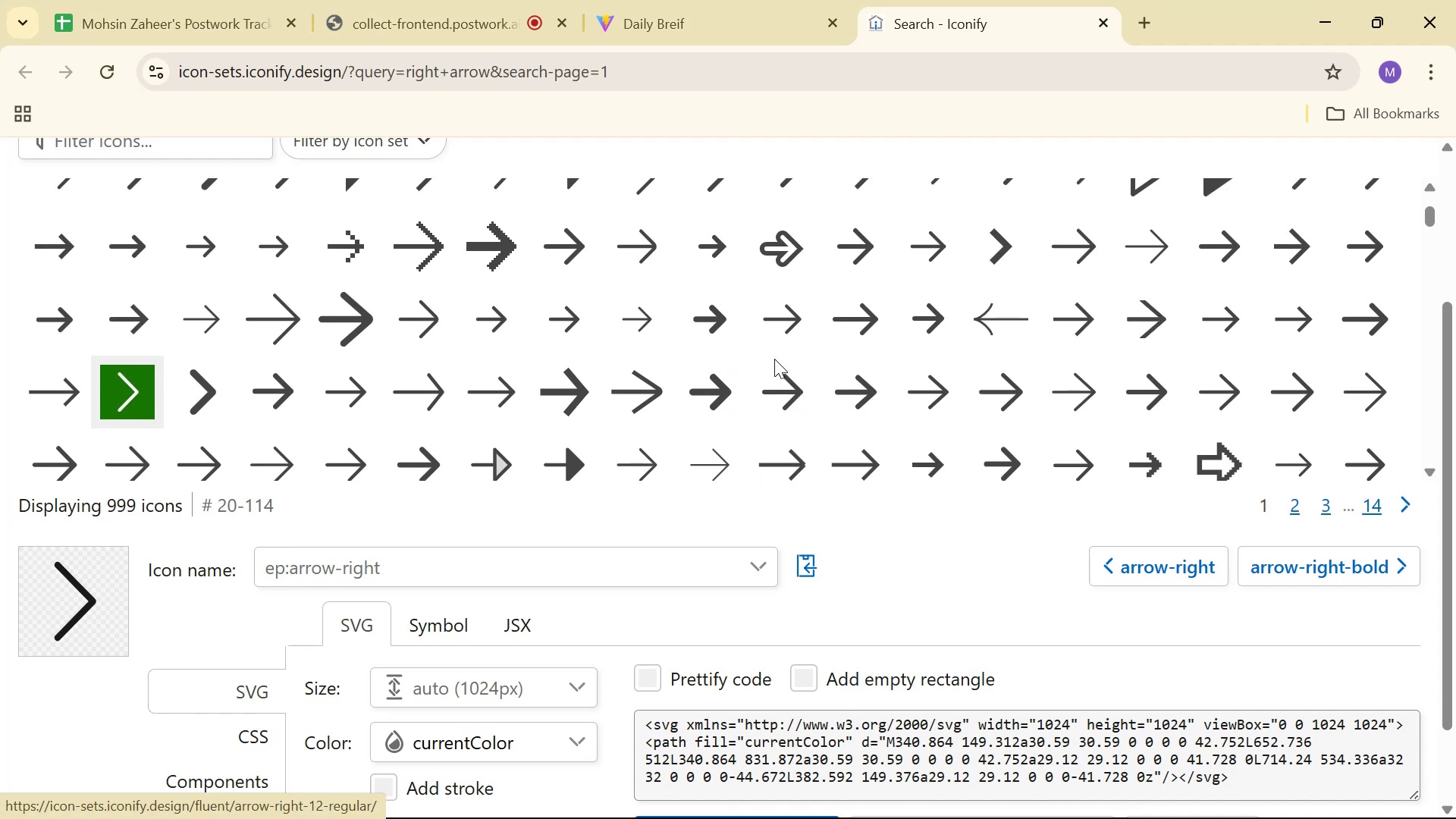 
scroll: coordinate [775, 359], scroll_direction: down, amount: 2.0
 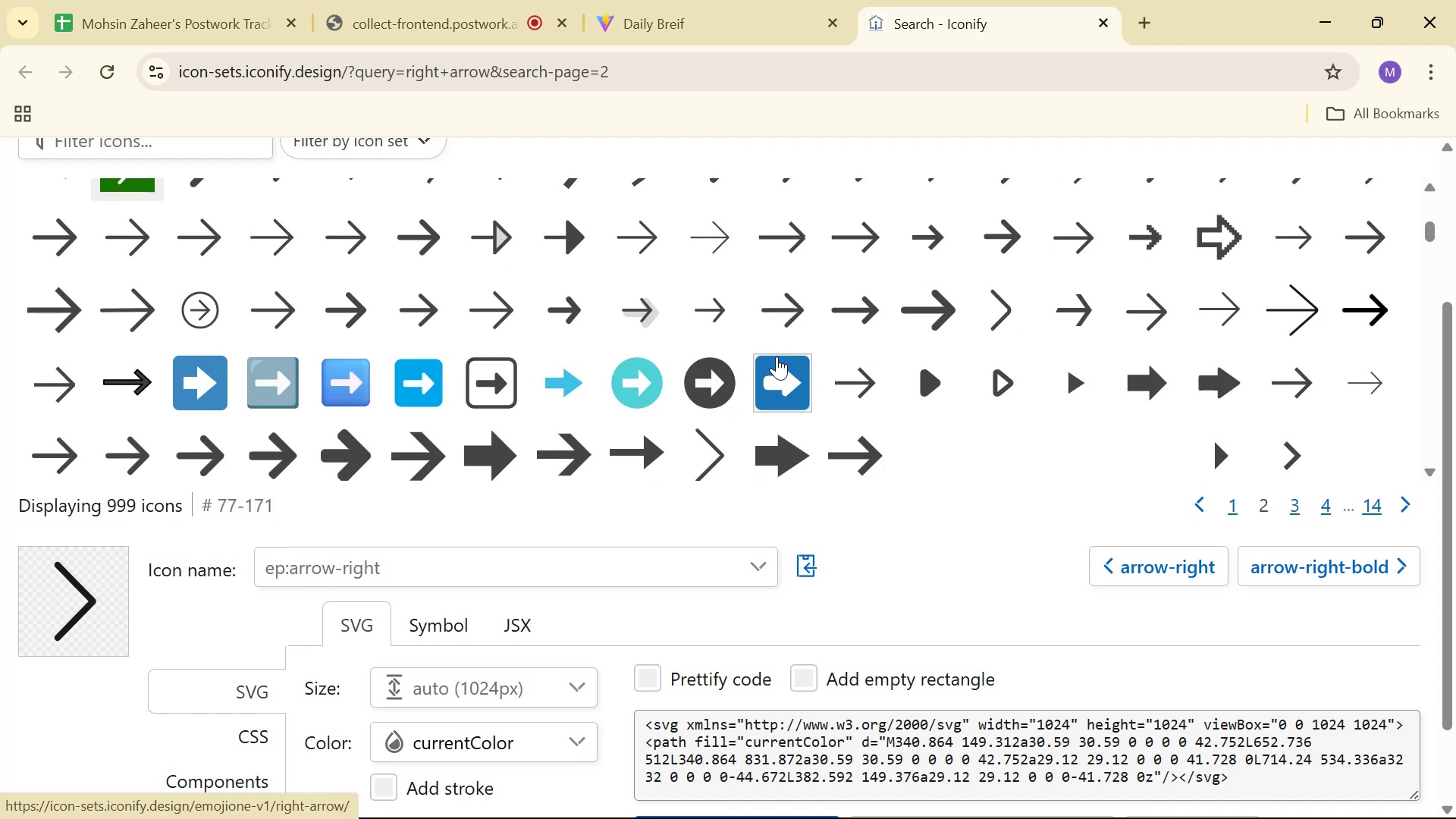 
mouse_move([795, 344])
 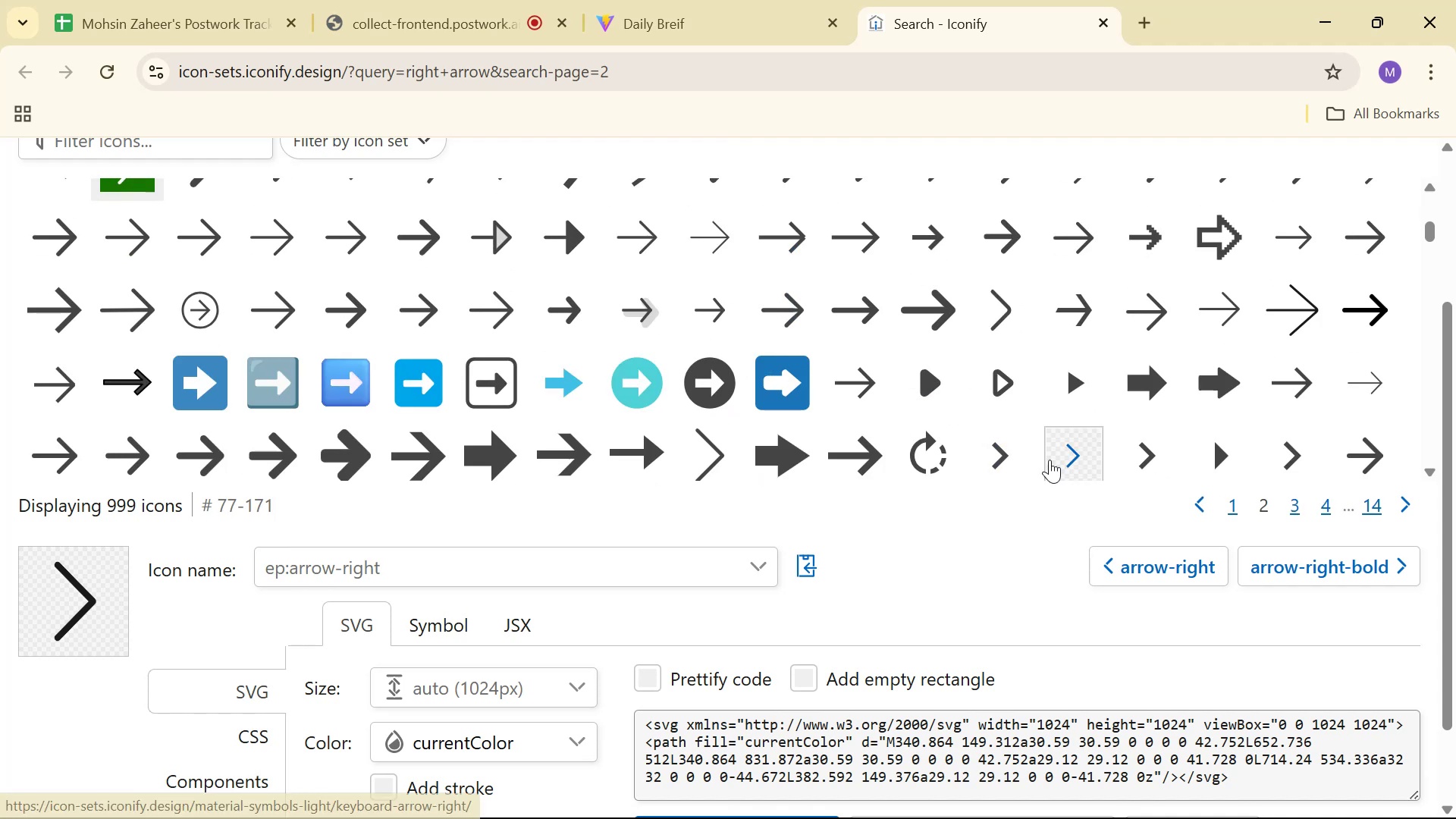 
left_click([1062, 465])
 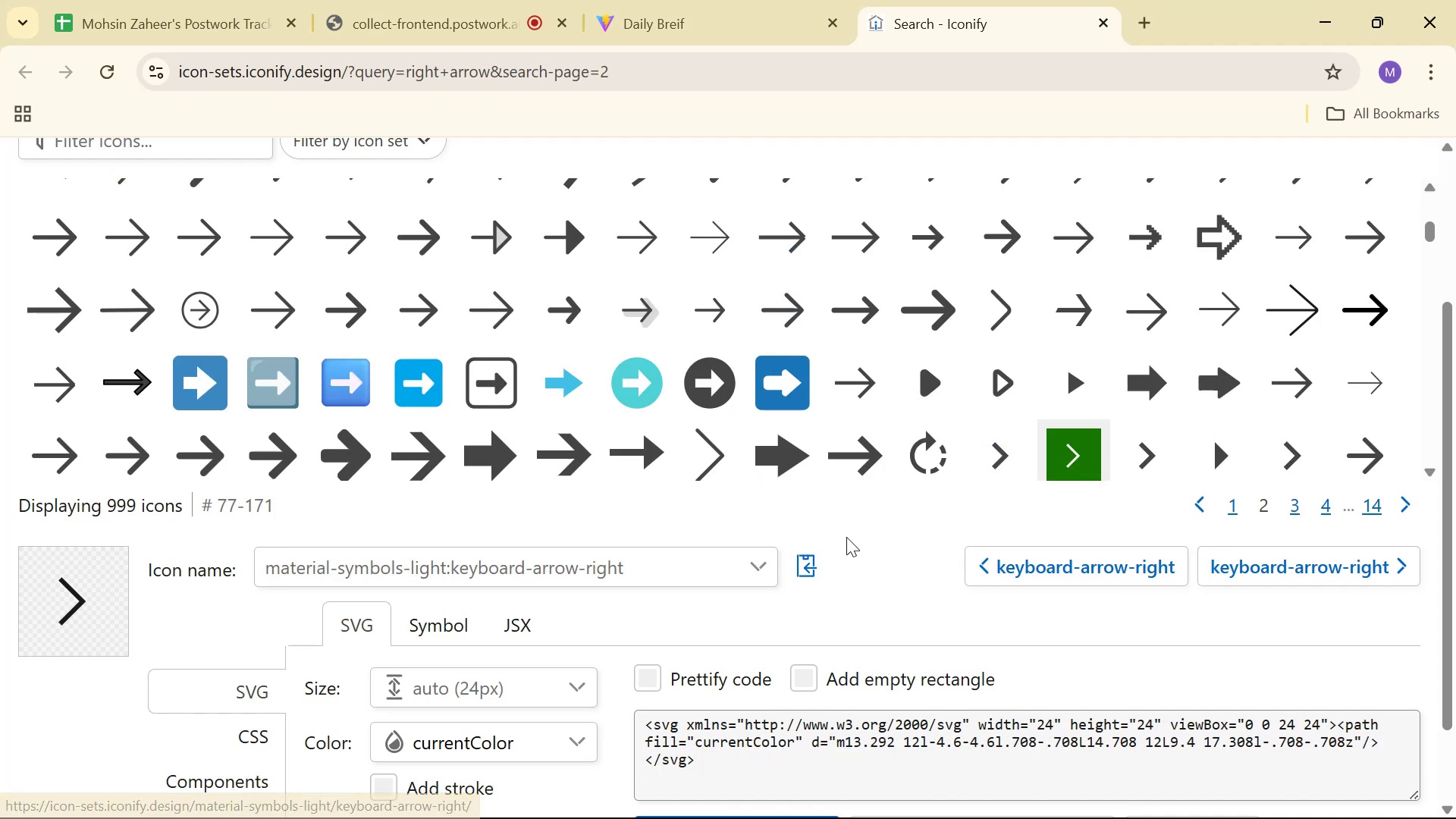 
left_click([802, 563])
 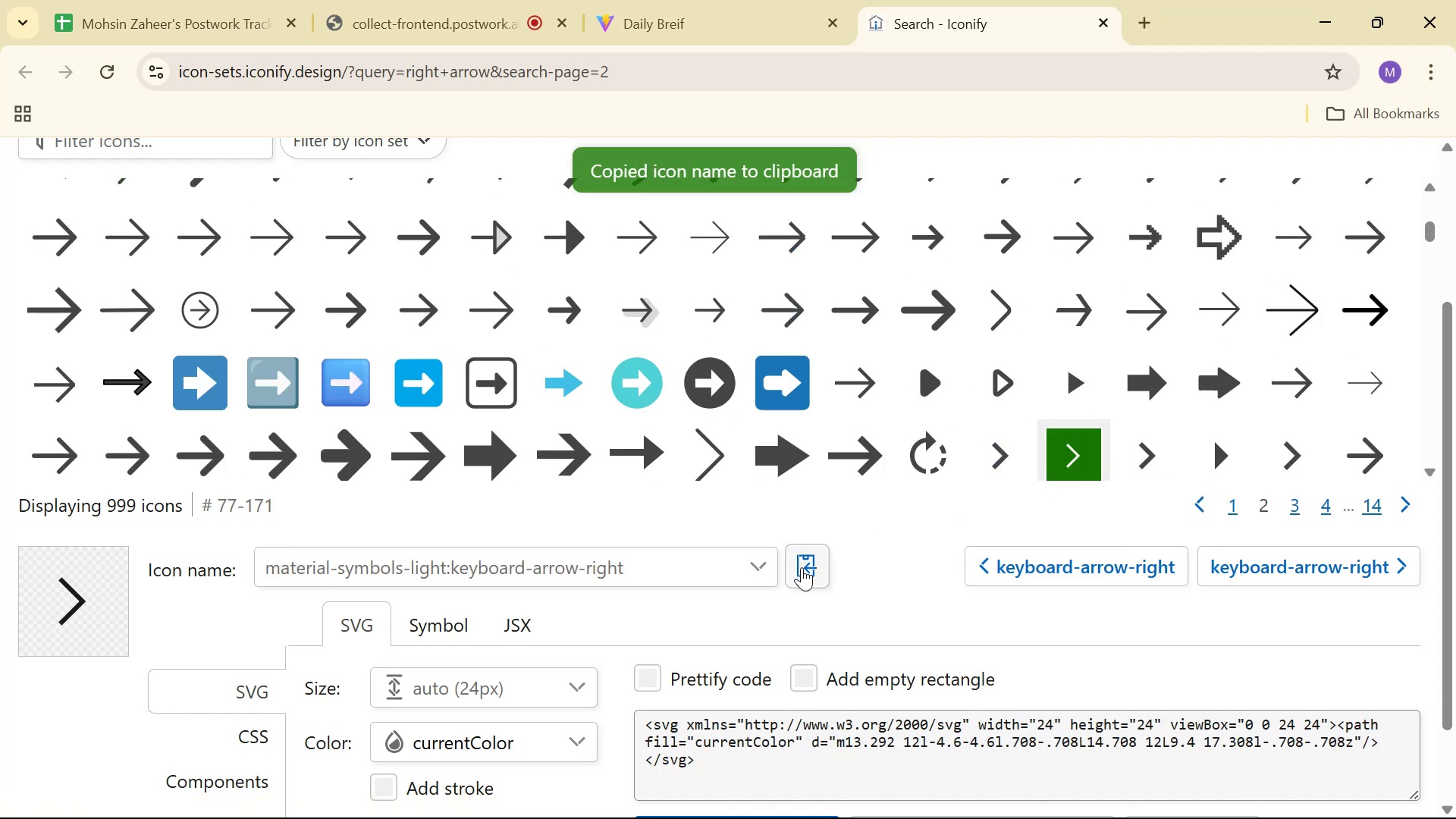 
key(Alt+Tab)
 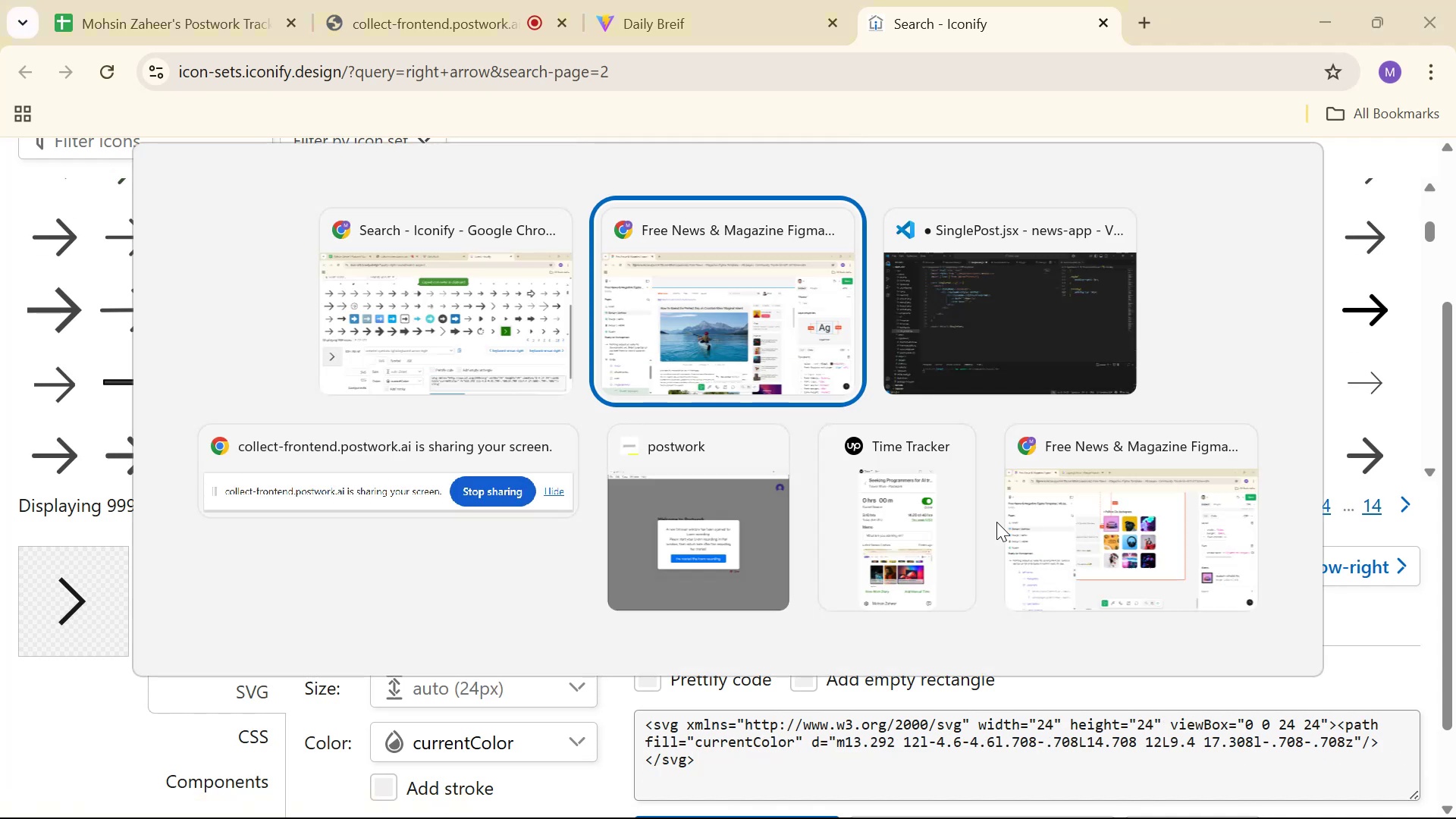 
key(Alt+Tab)
 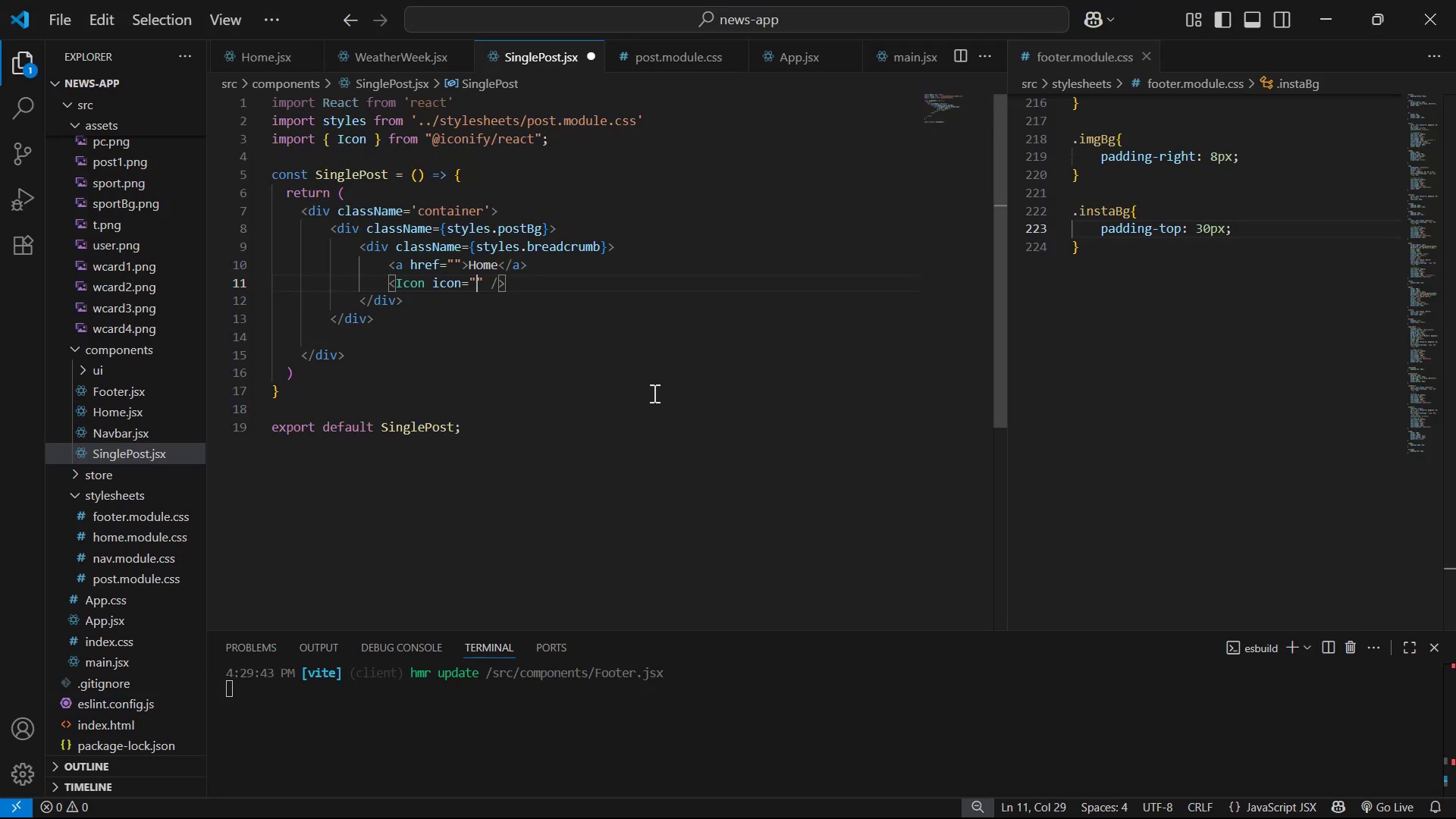 
key(Control+V)
 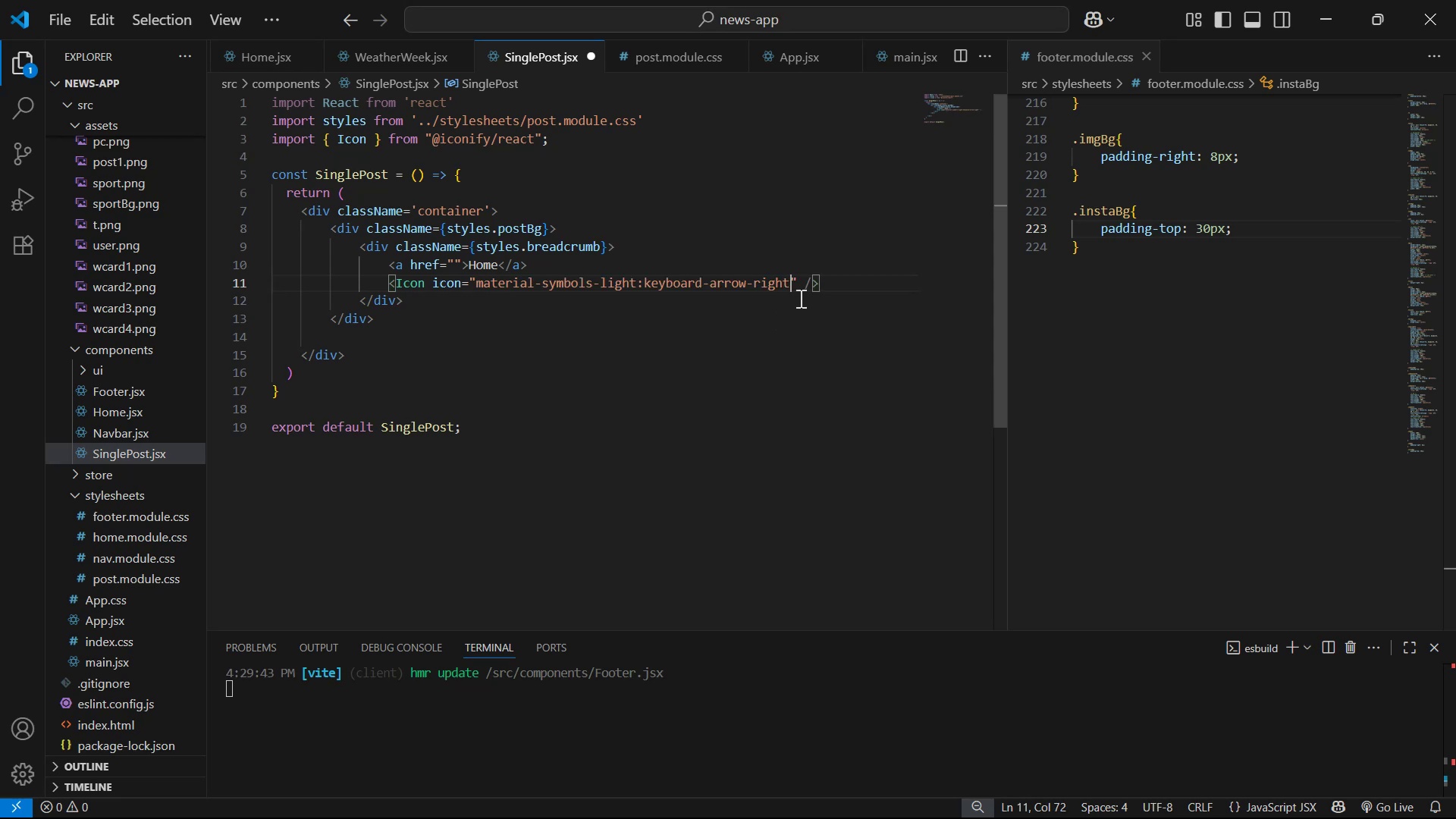 
left_click([803, 287])
 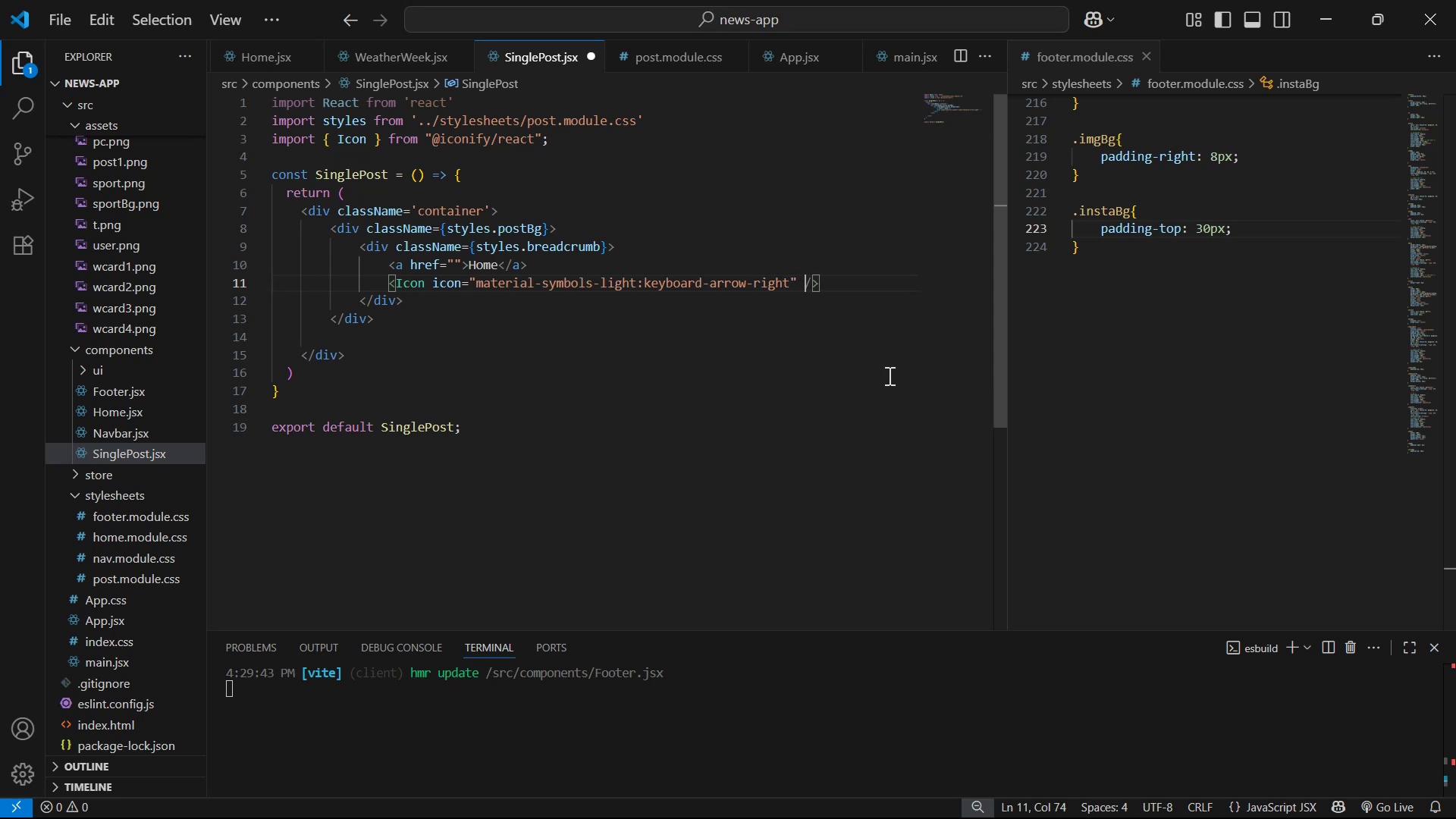 
type(cla)
 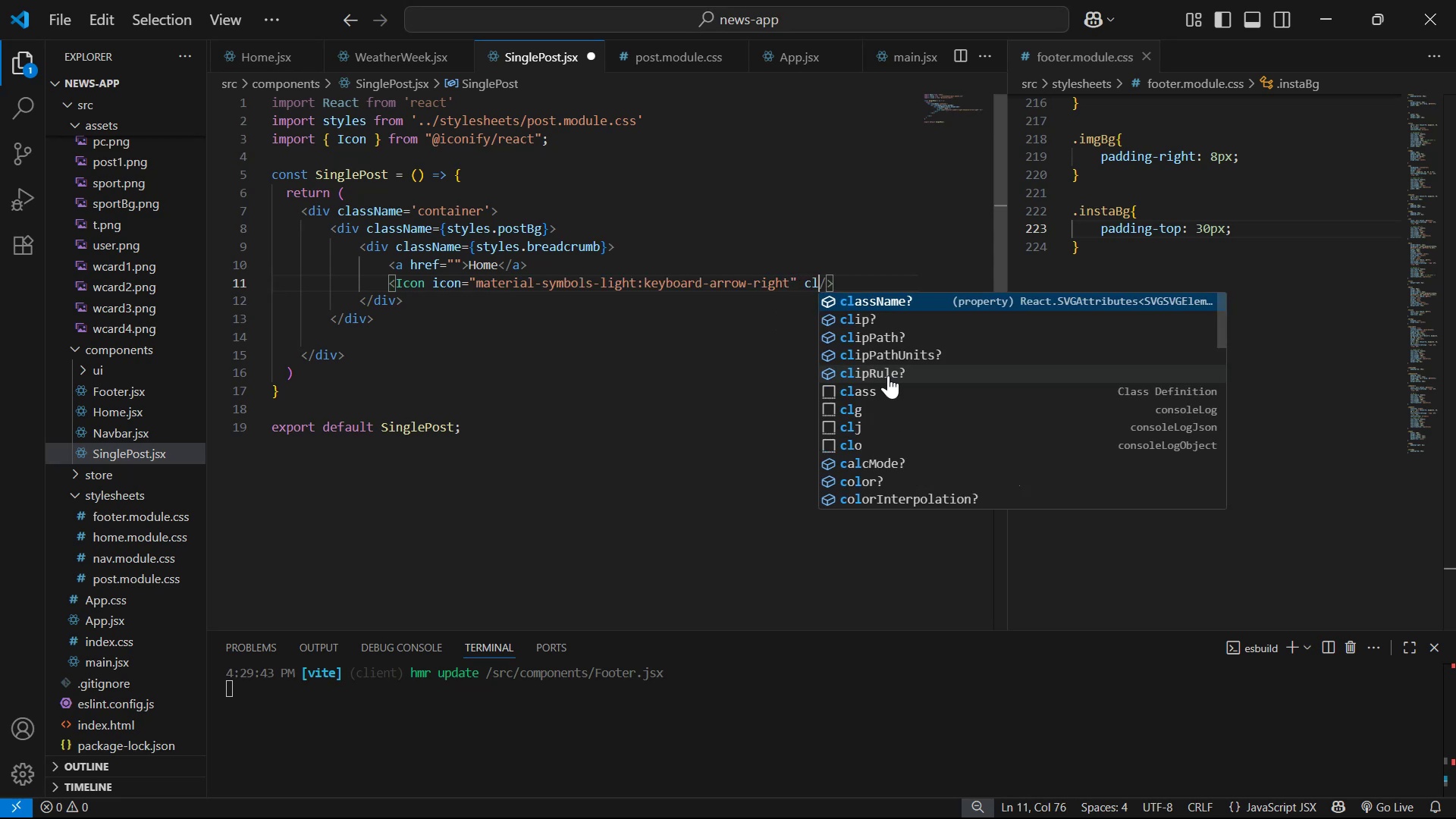 
key(Enter)
 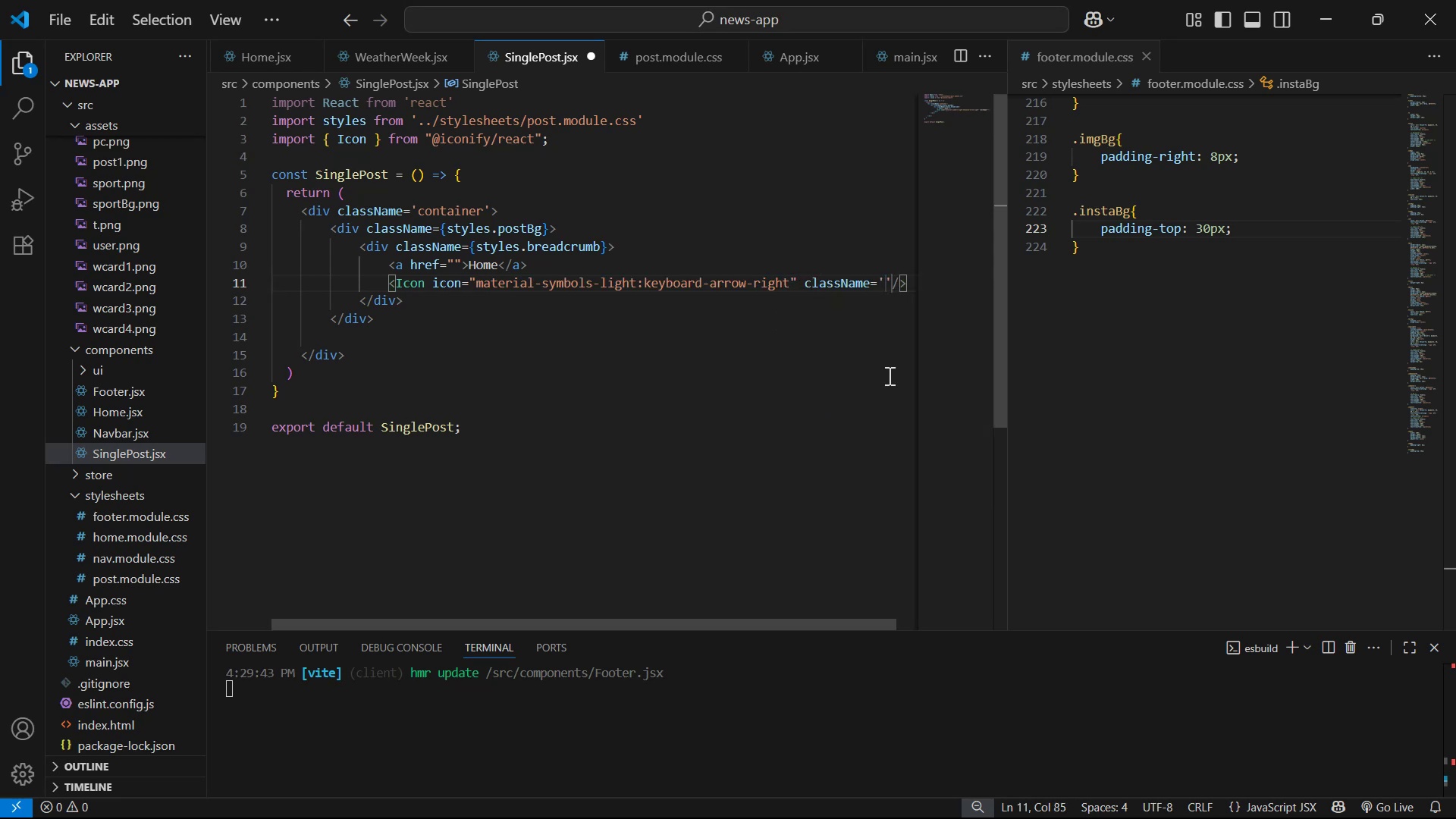 
key(ArrowRight)
 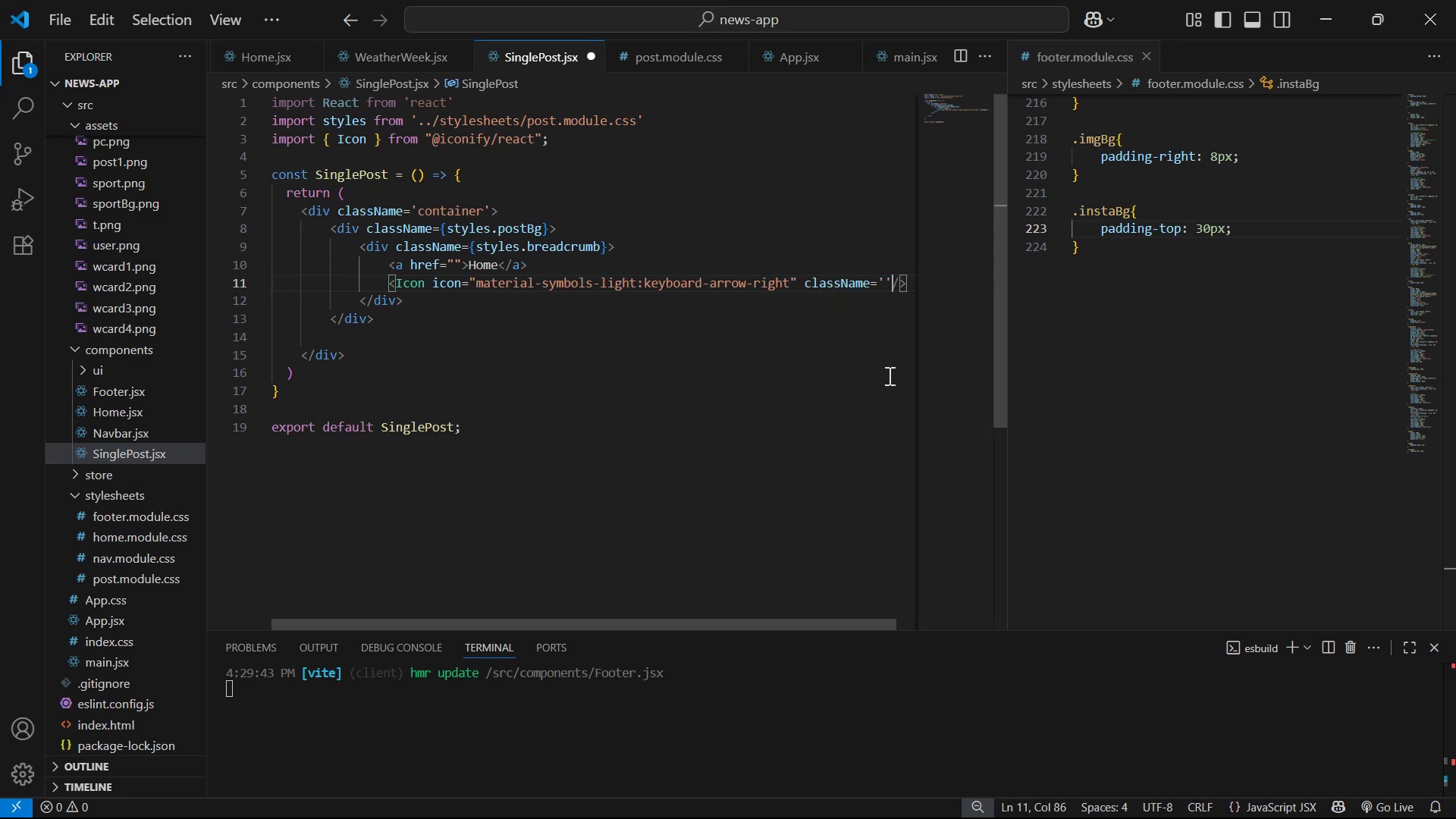 
key(Backspace)
 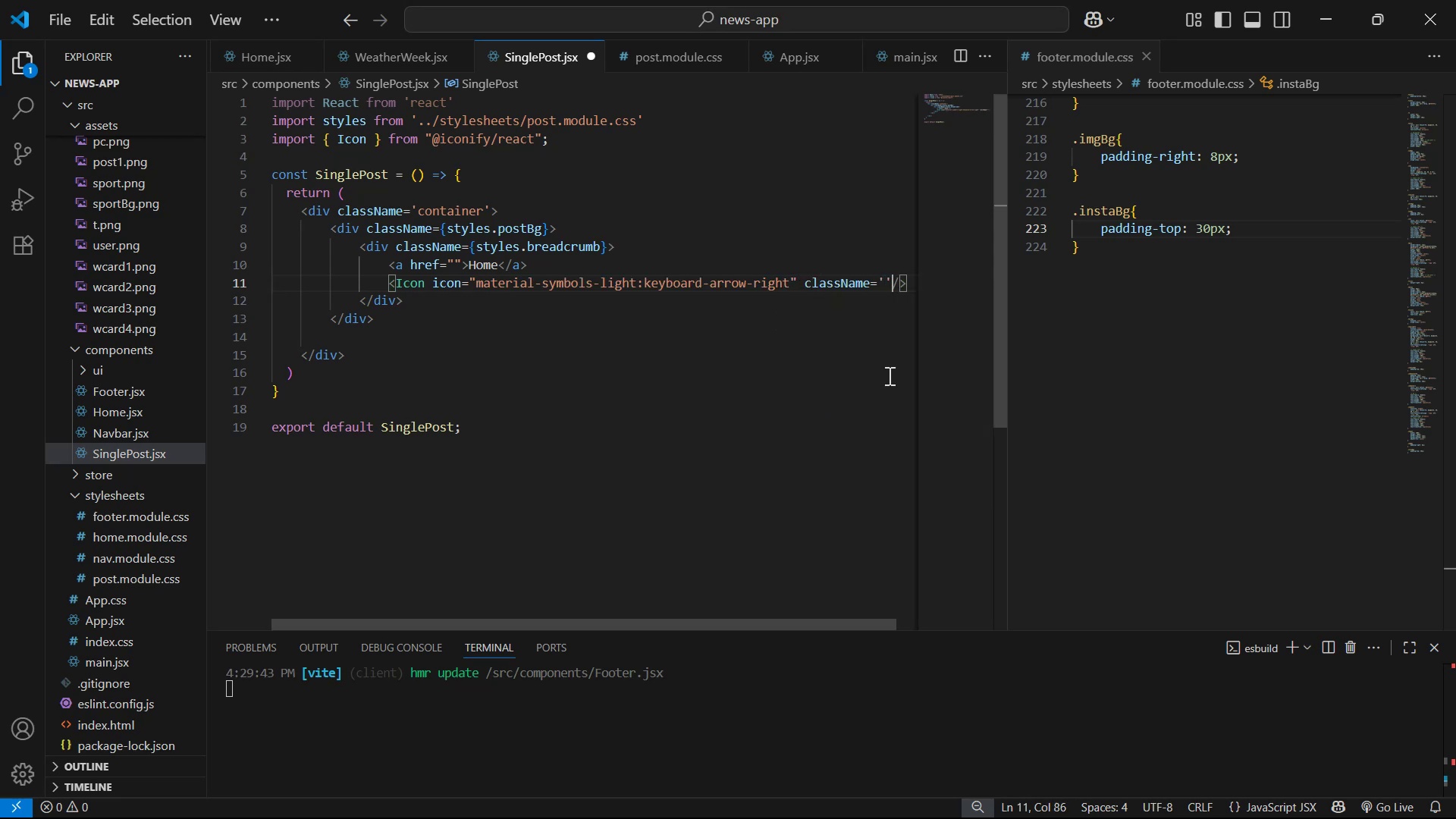 
key(Backspace)
 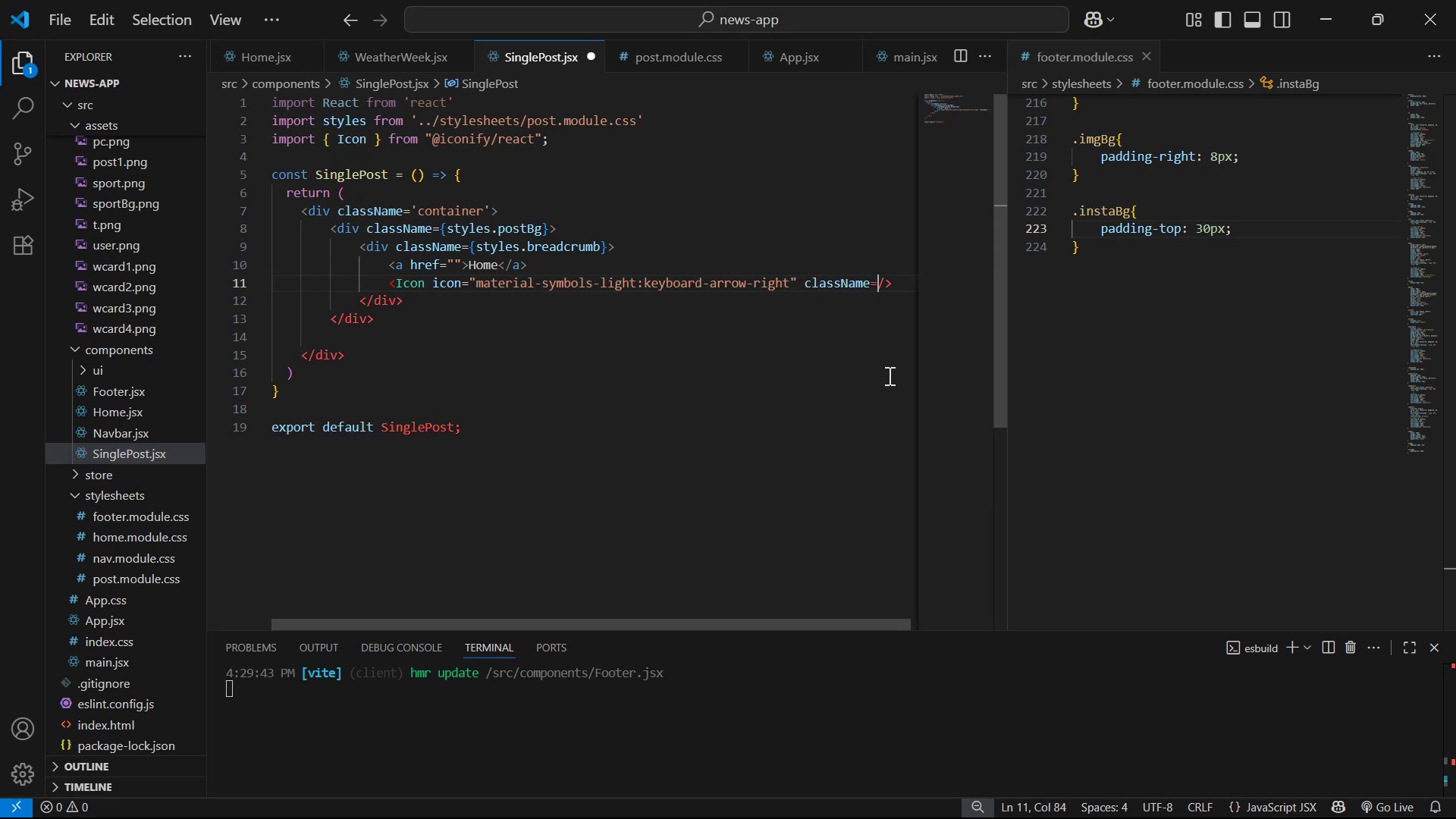 
key(Shift+ShiftLeft)
 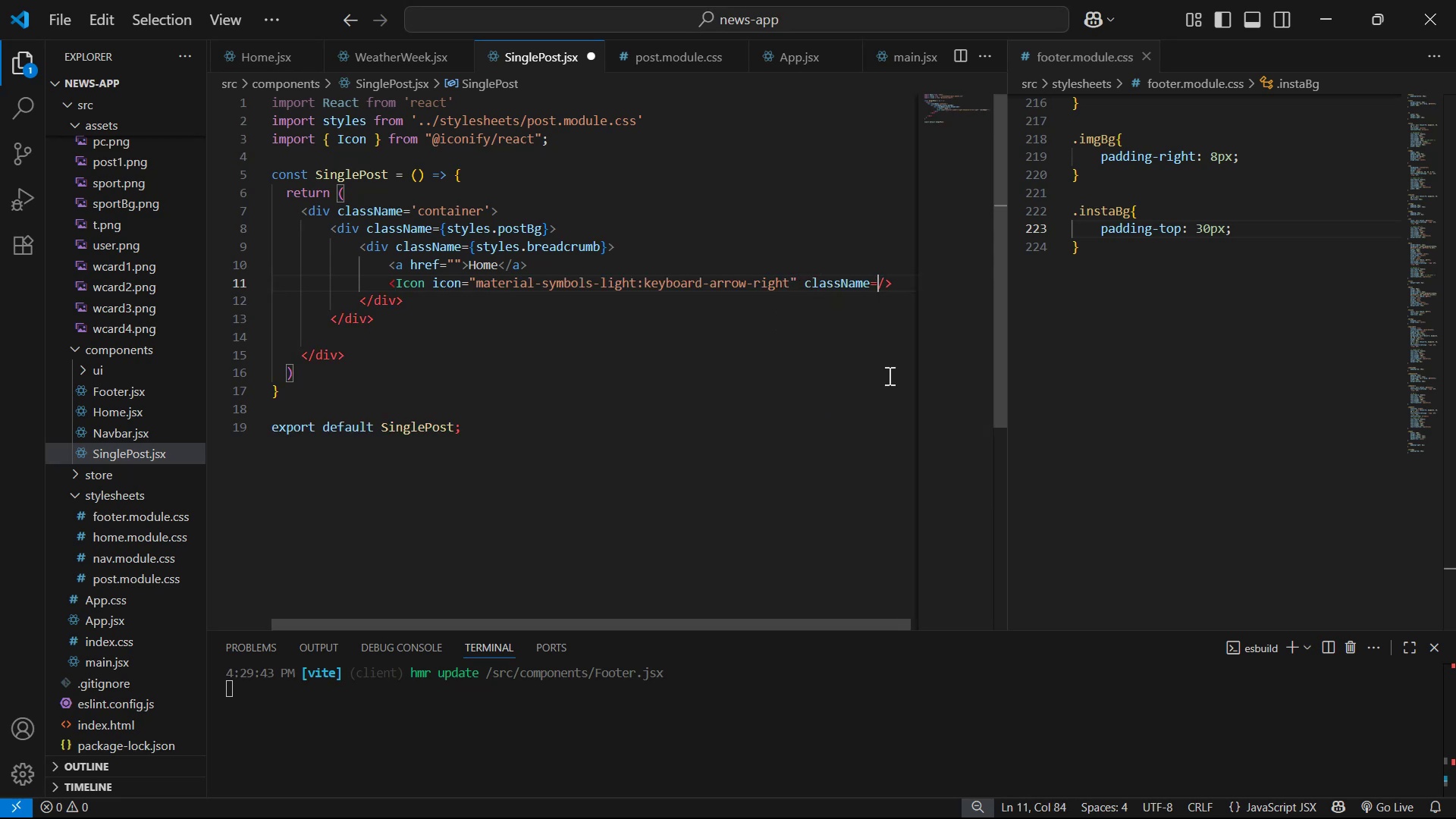 
key(Shift+BracketLeft)
 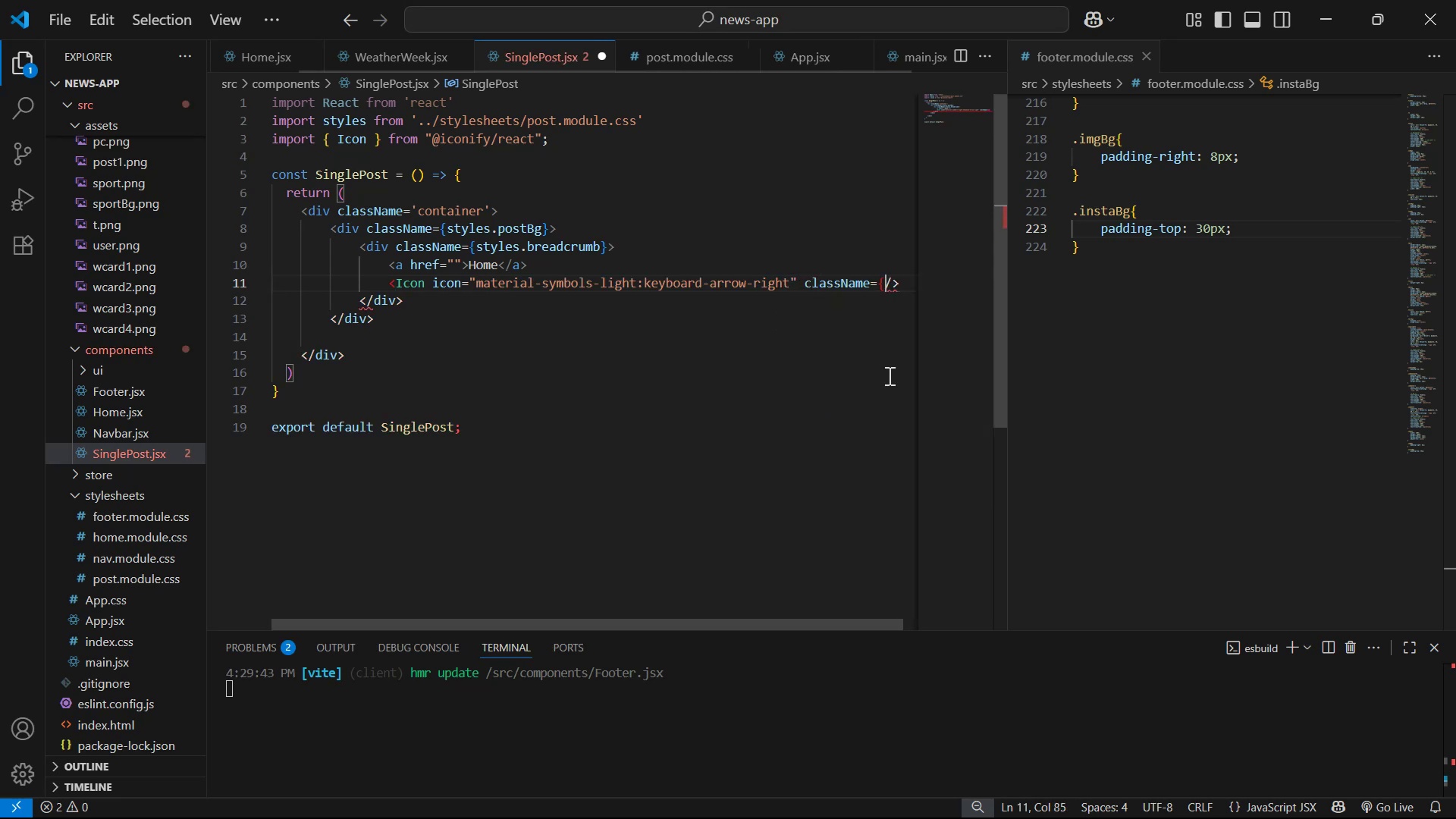 
key(Shift+ShiftLeft)
 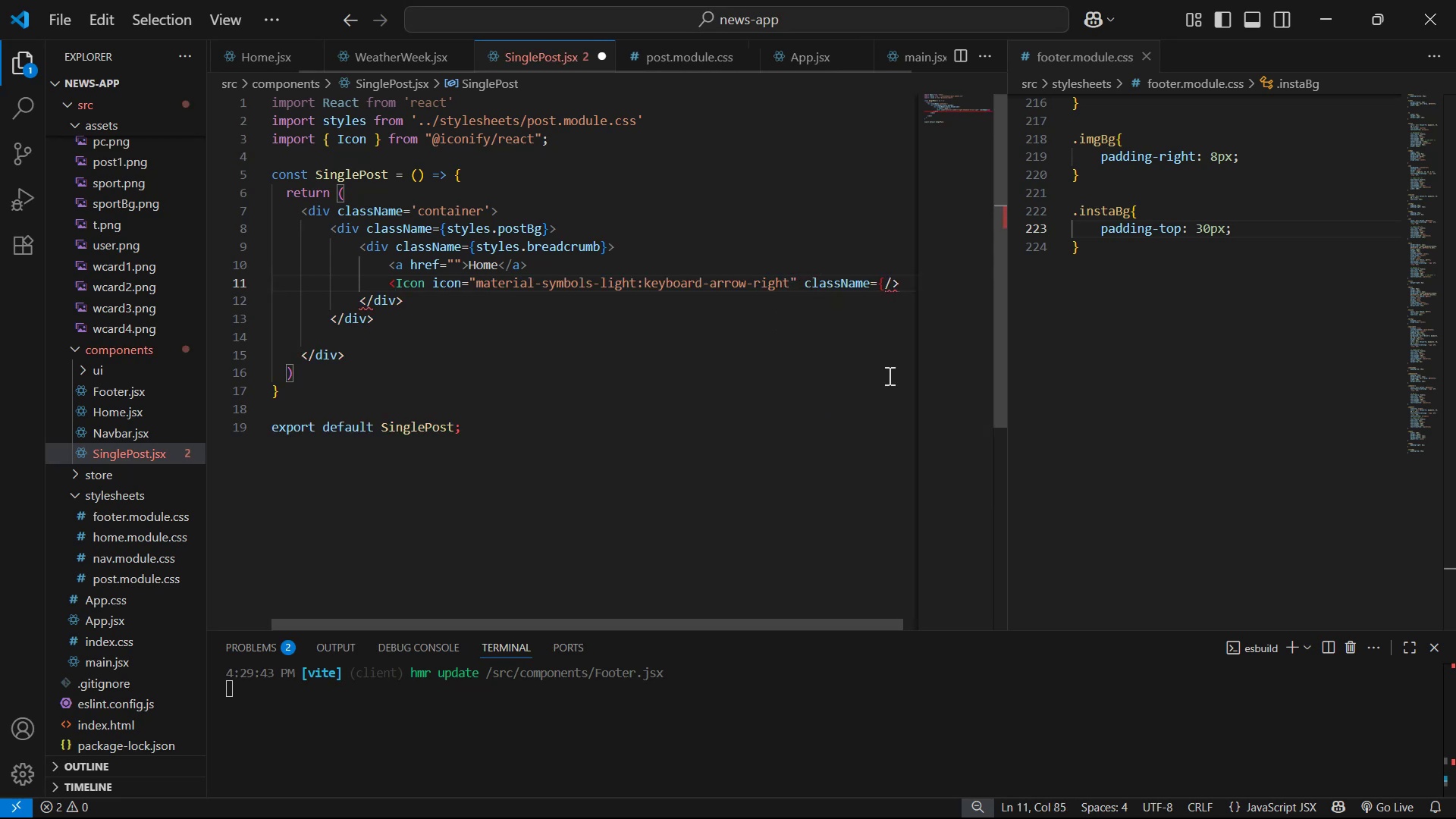 
key(Shift+BracketRight)
 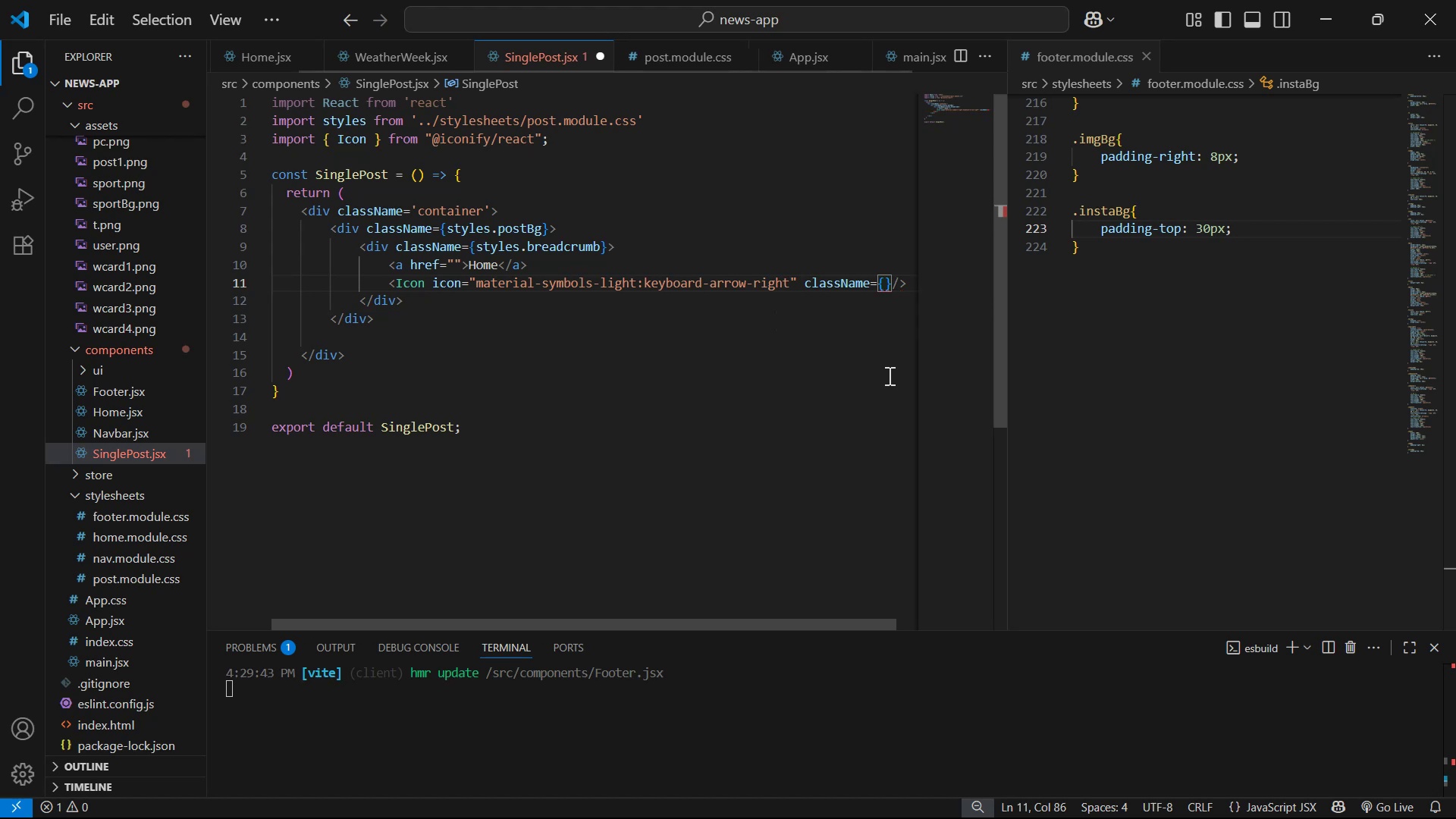 
key(ArrowDown)
 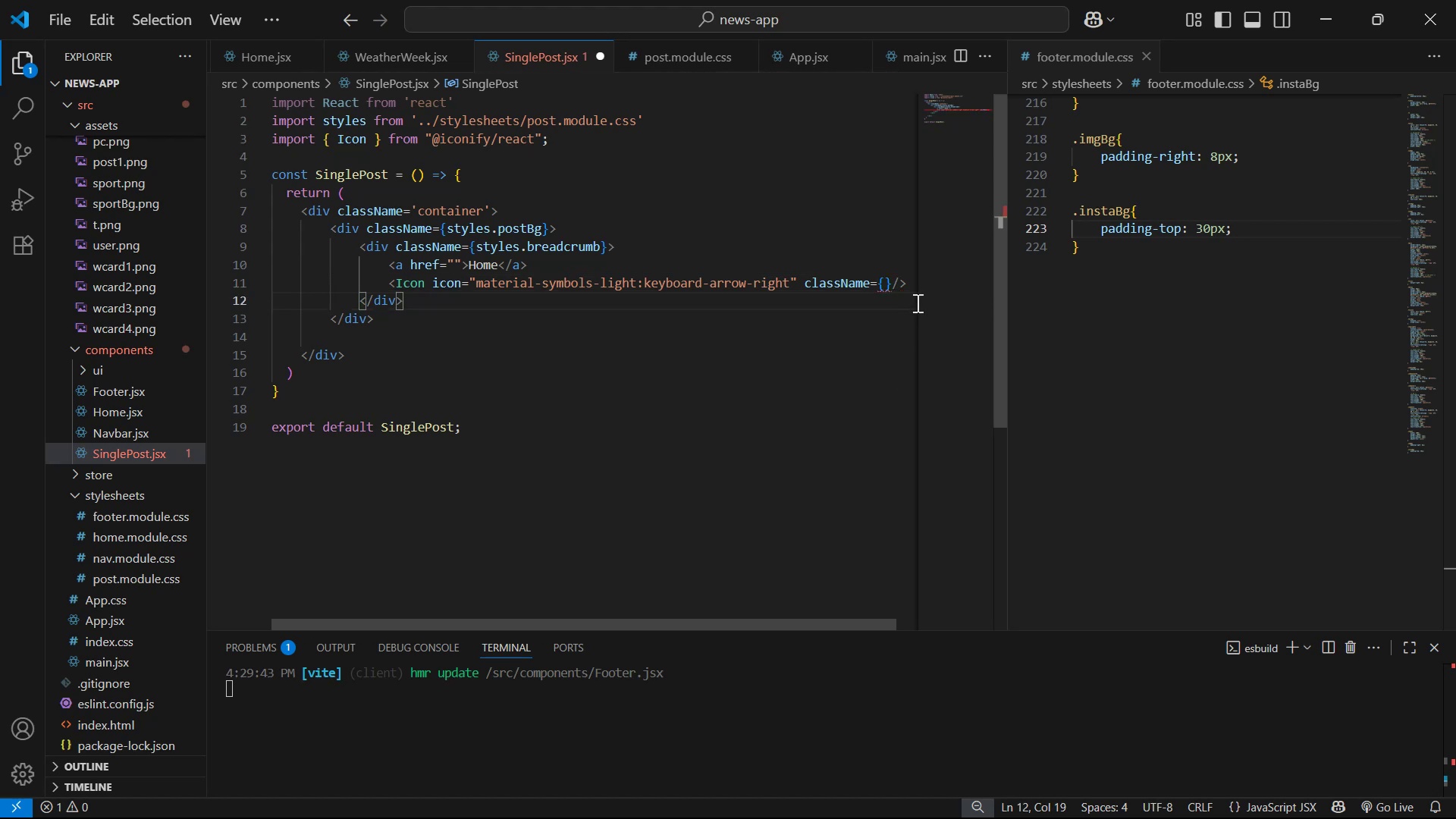 
left_click([882, 285])
 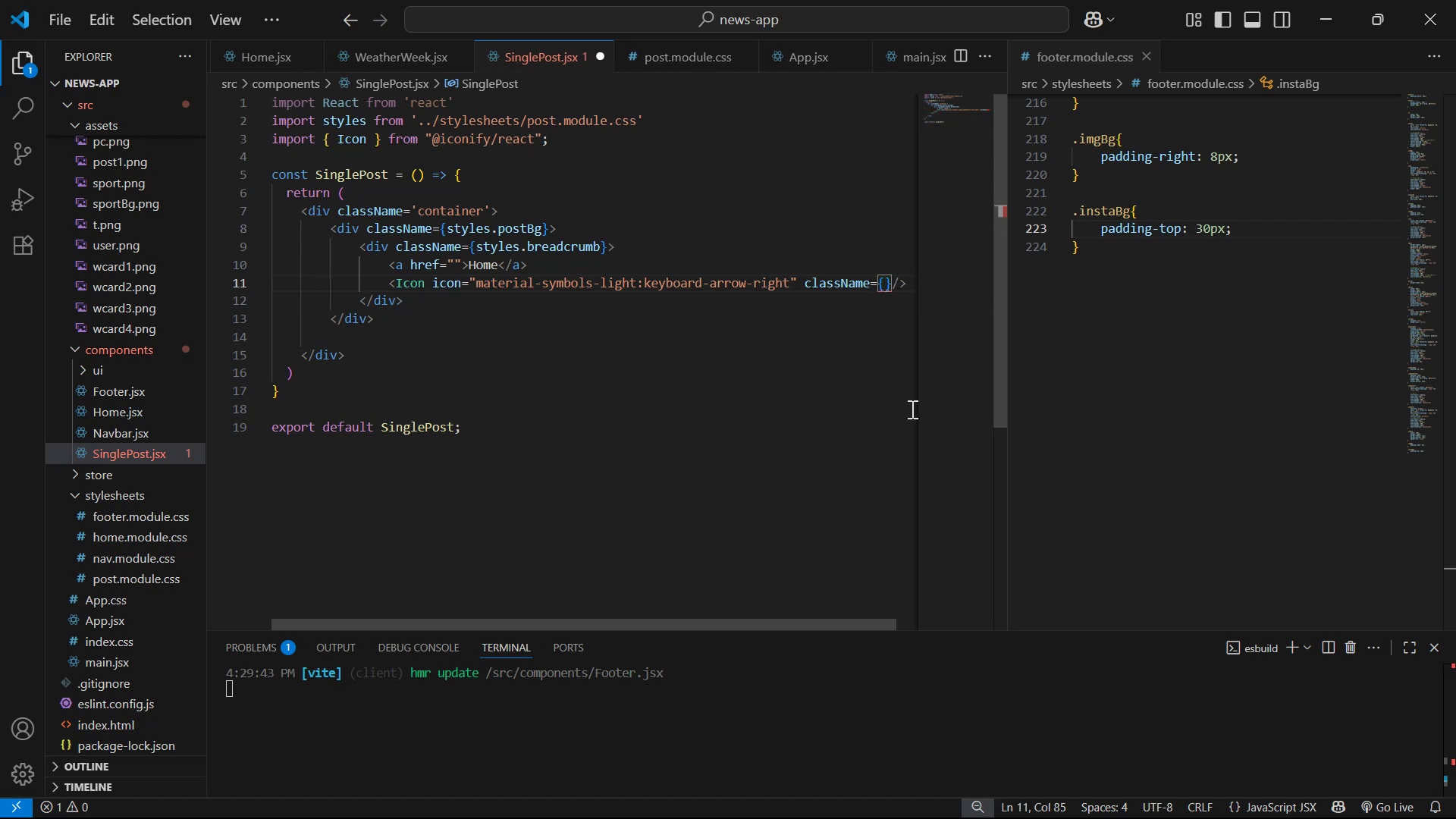 
type(sty)
 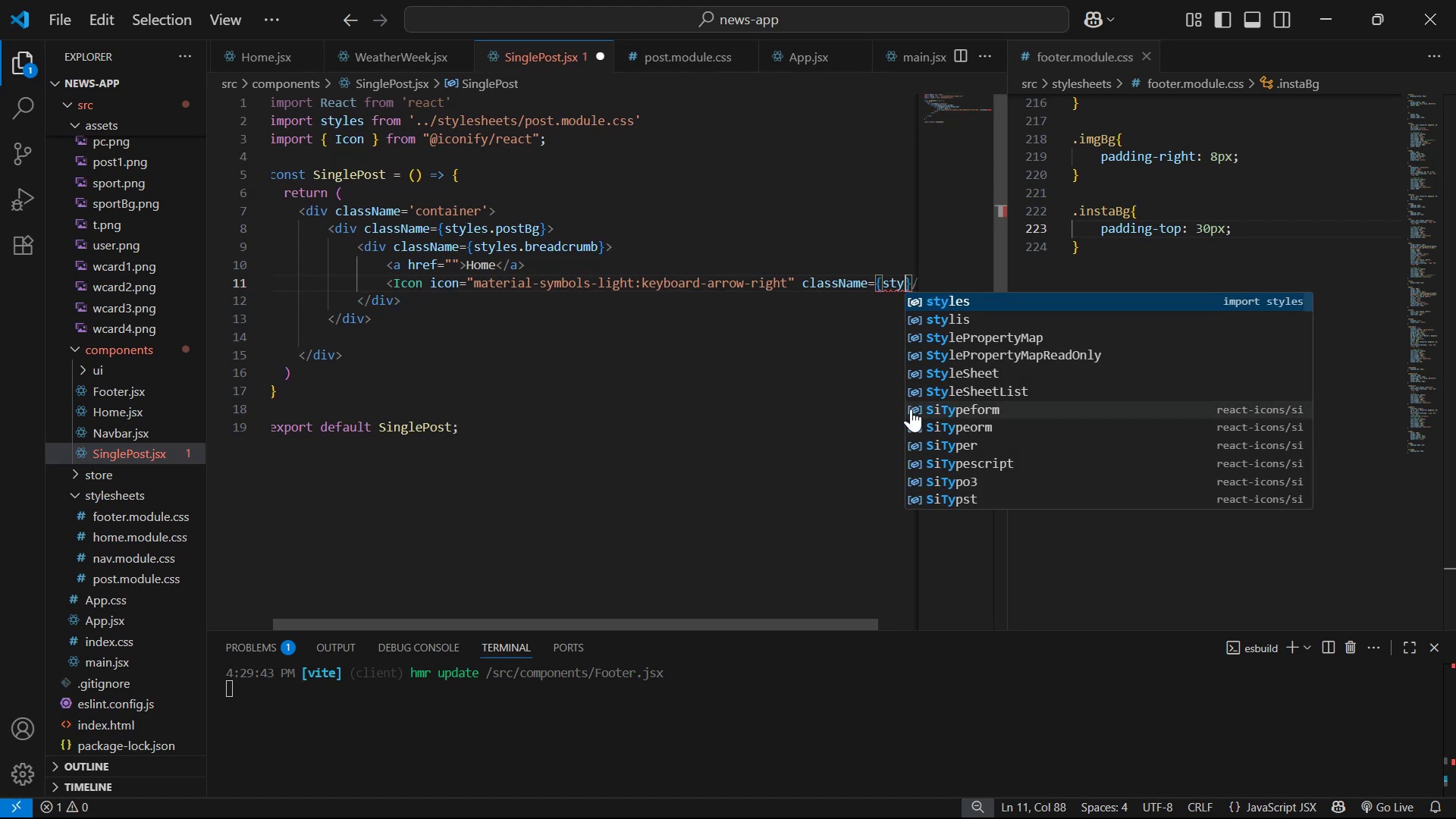 
key(Enter)
 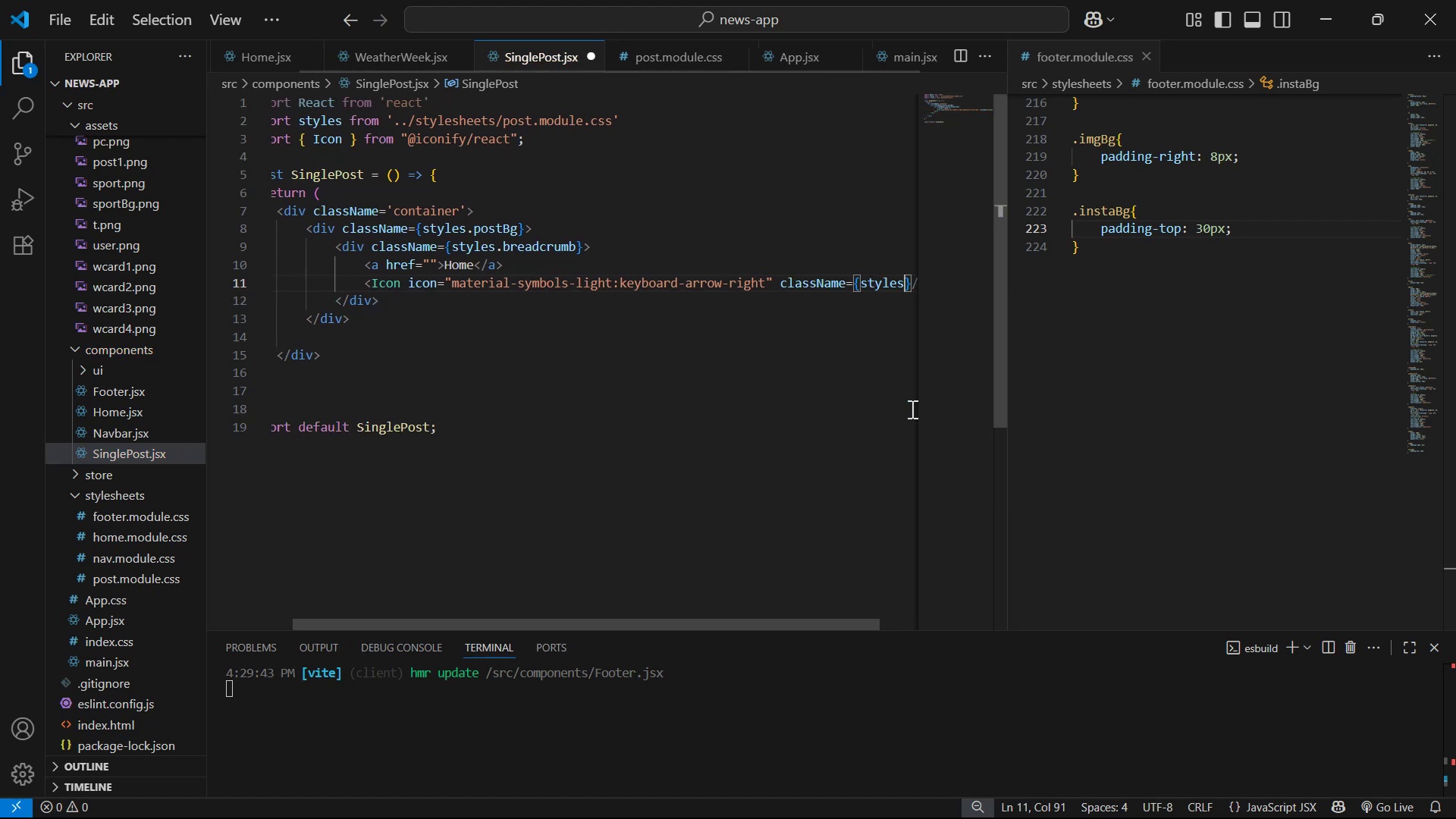 
type(.breadcrumbIcon)
 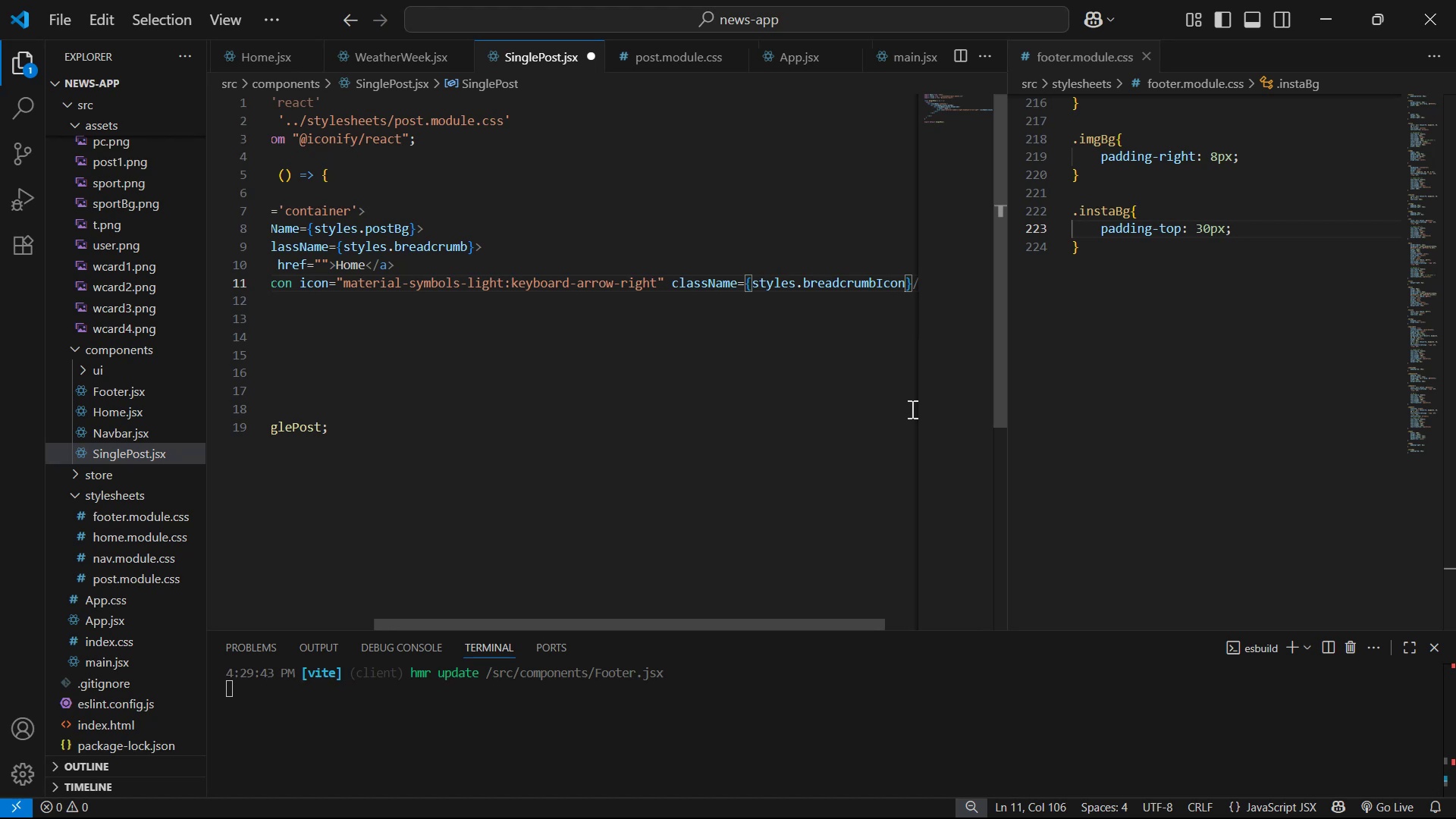 
key(Control+S)
 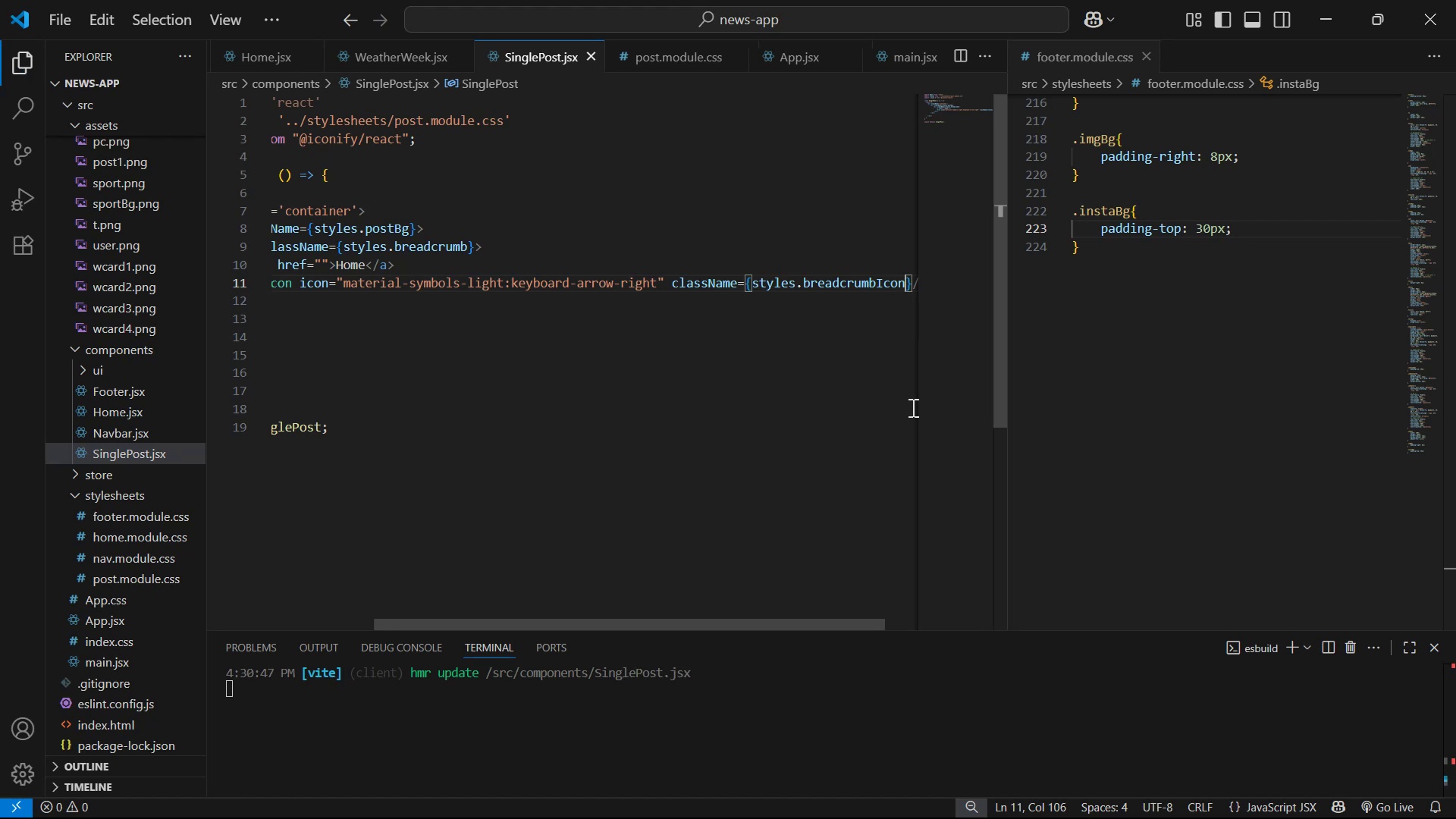 
wait(9.52)
 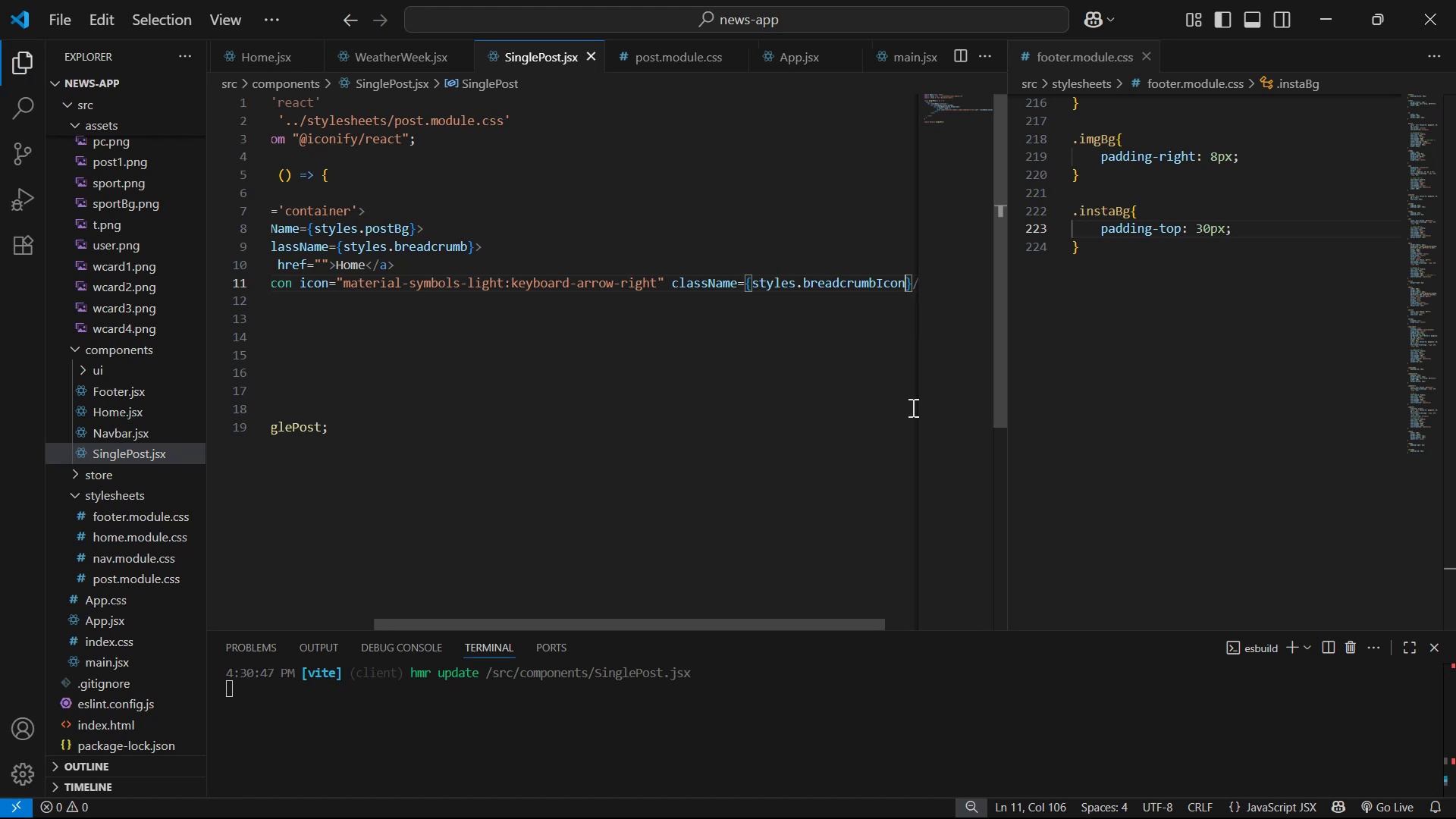 
left_click([746, 445])
 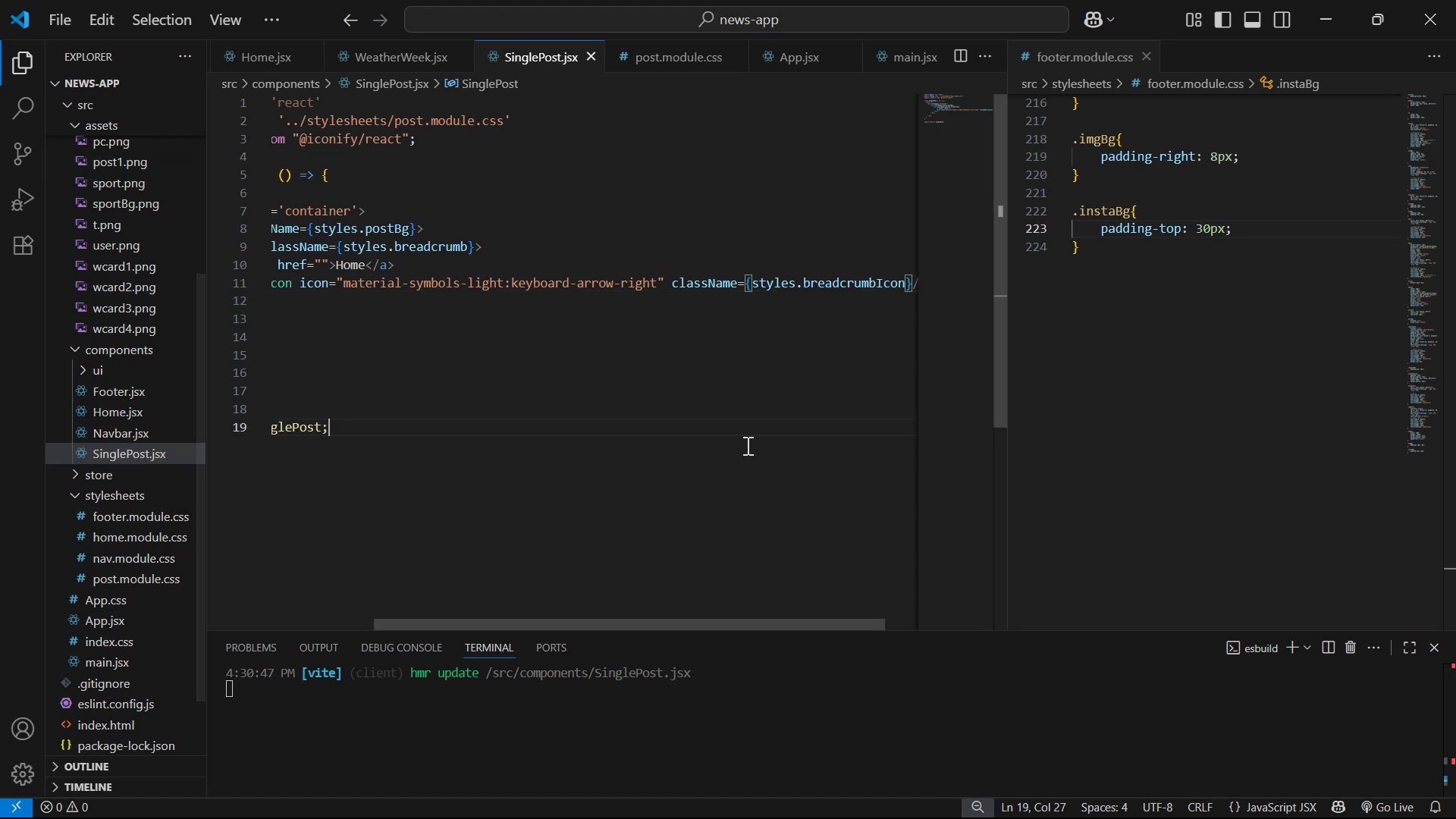 
key(Alt+Z)
 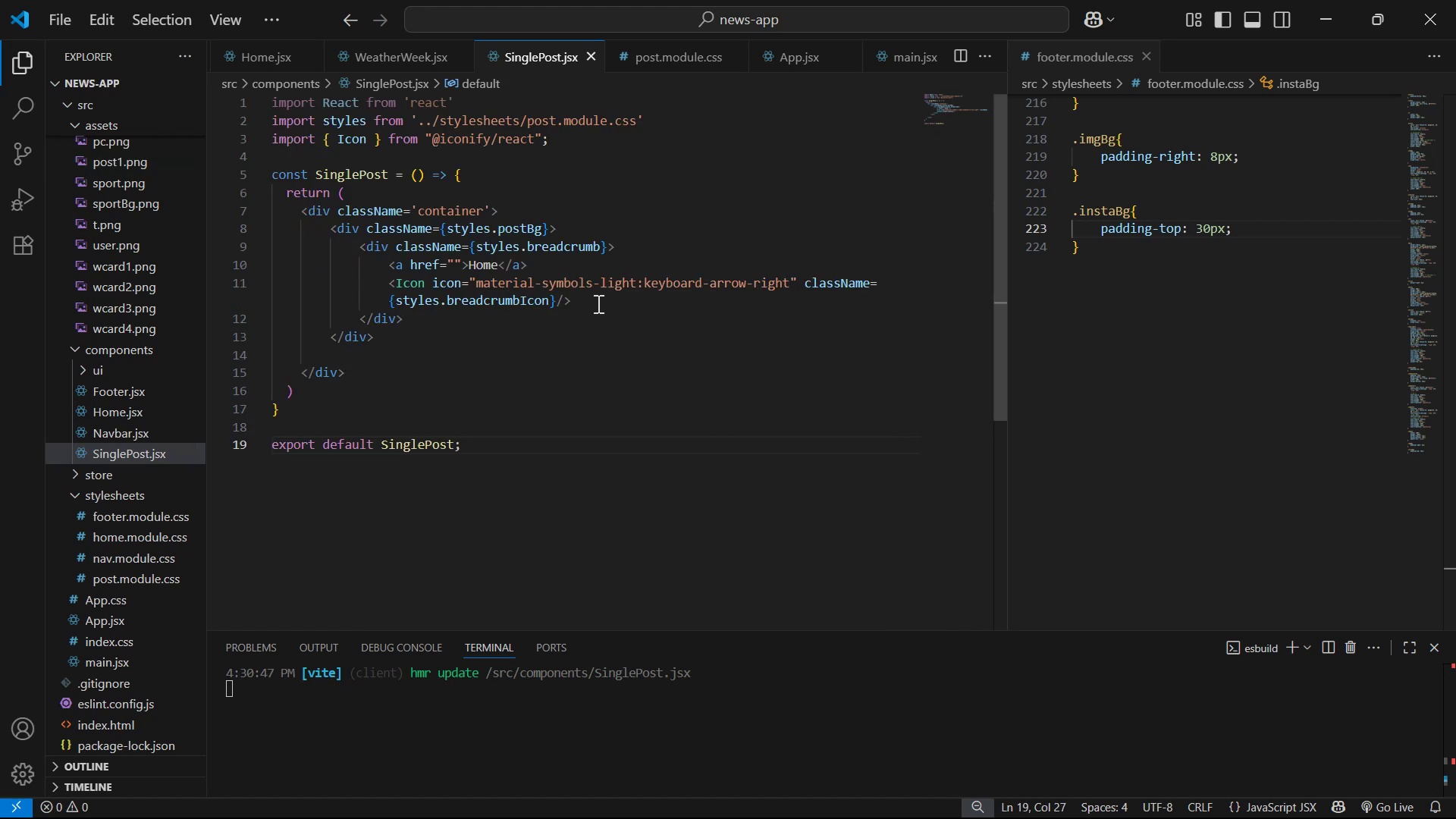 
left_click_drag(start_coordinate=[594, 300], to_coordinate=[454, 289])
 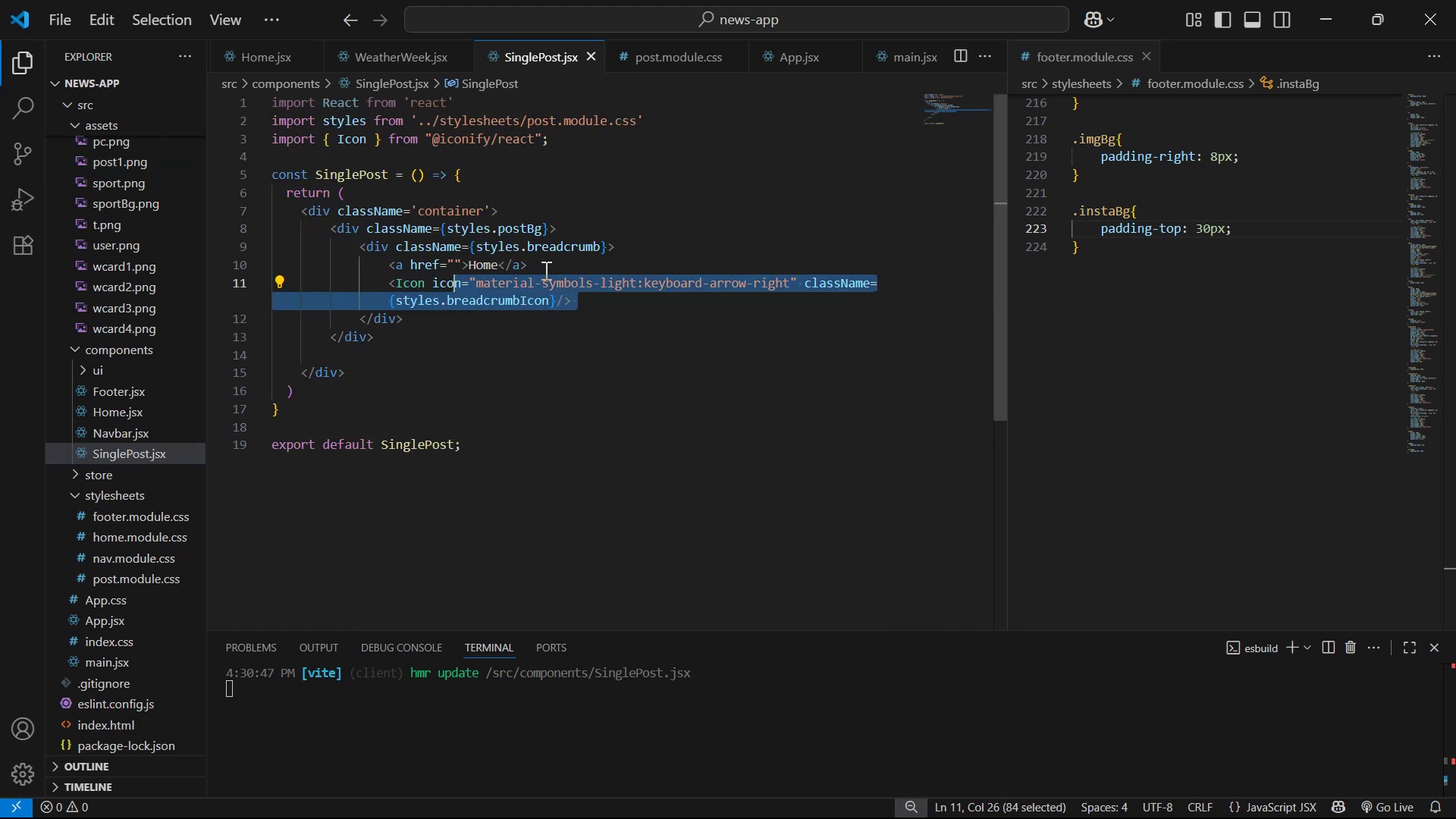 
left_click([557, 262])
 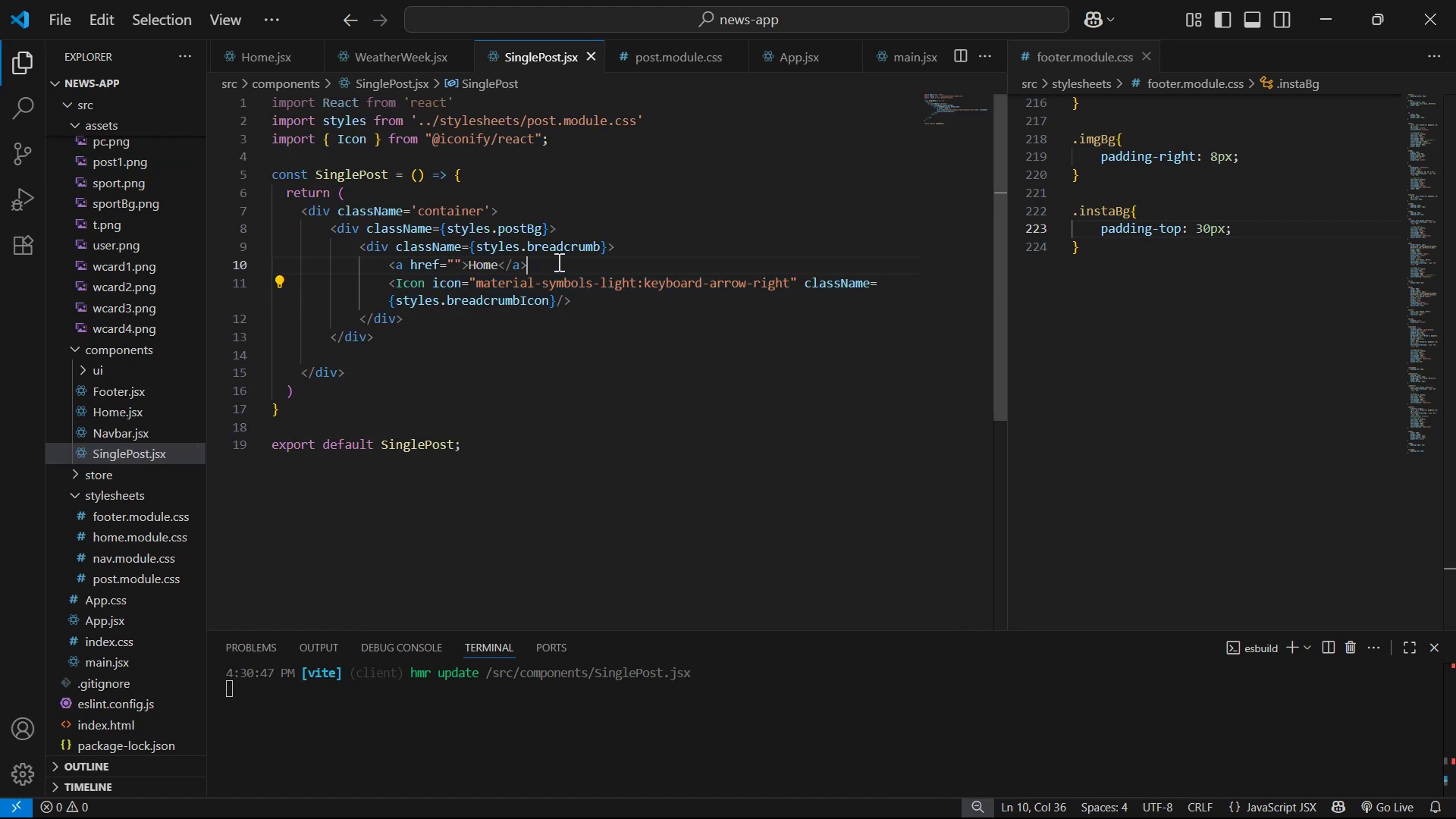 
key(Control+ControlLeft)
 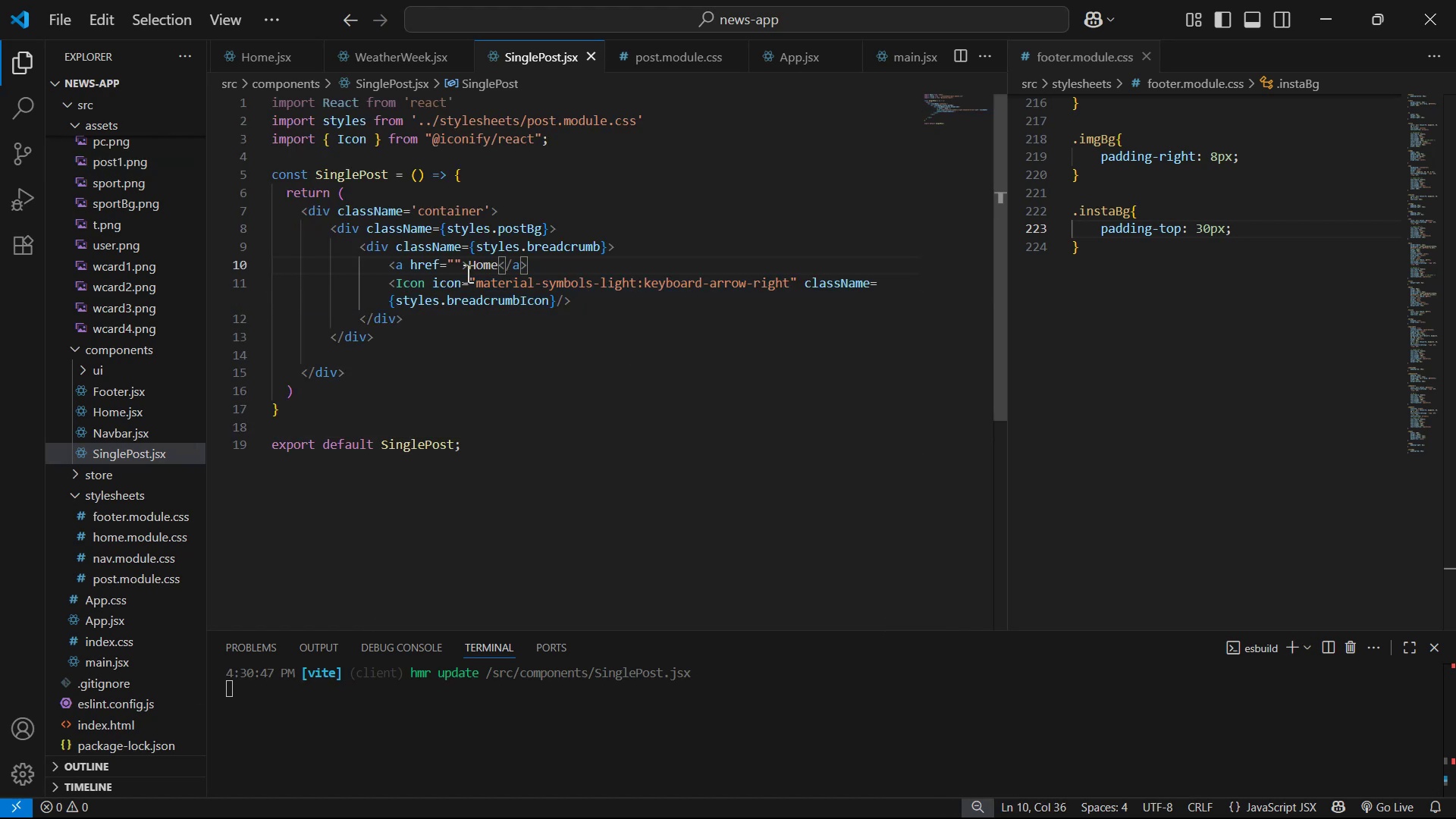 
left_click([463, 268])
 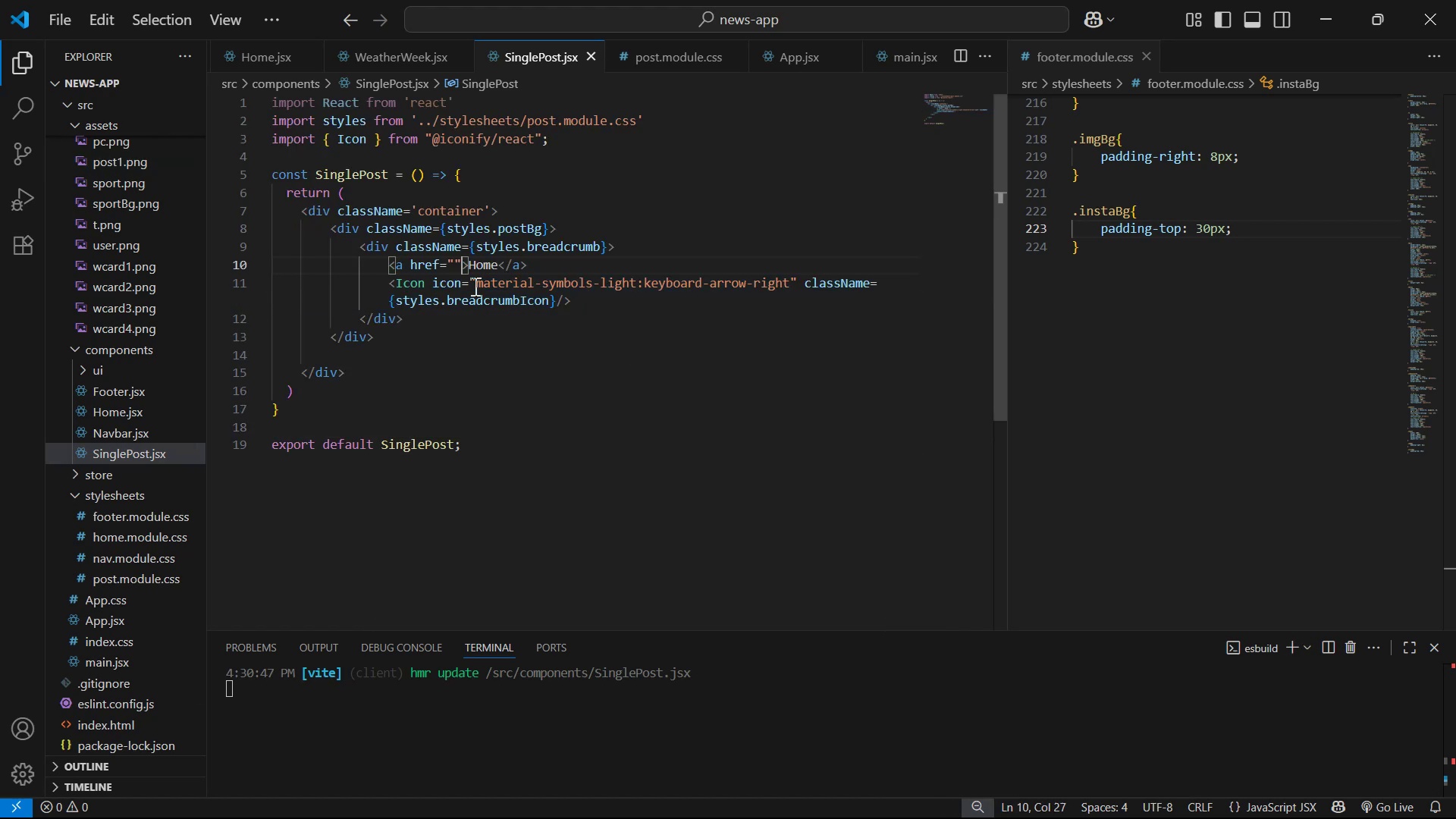 
type( cla)
 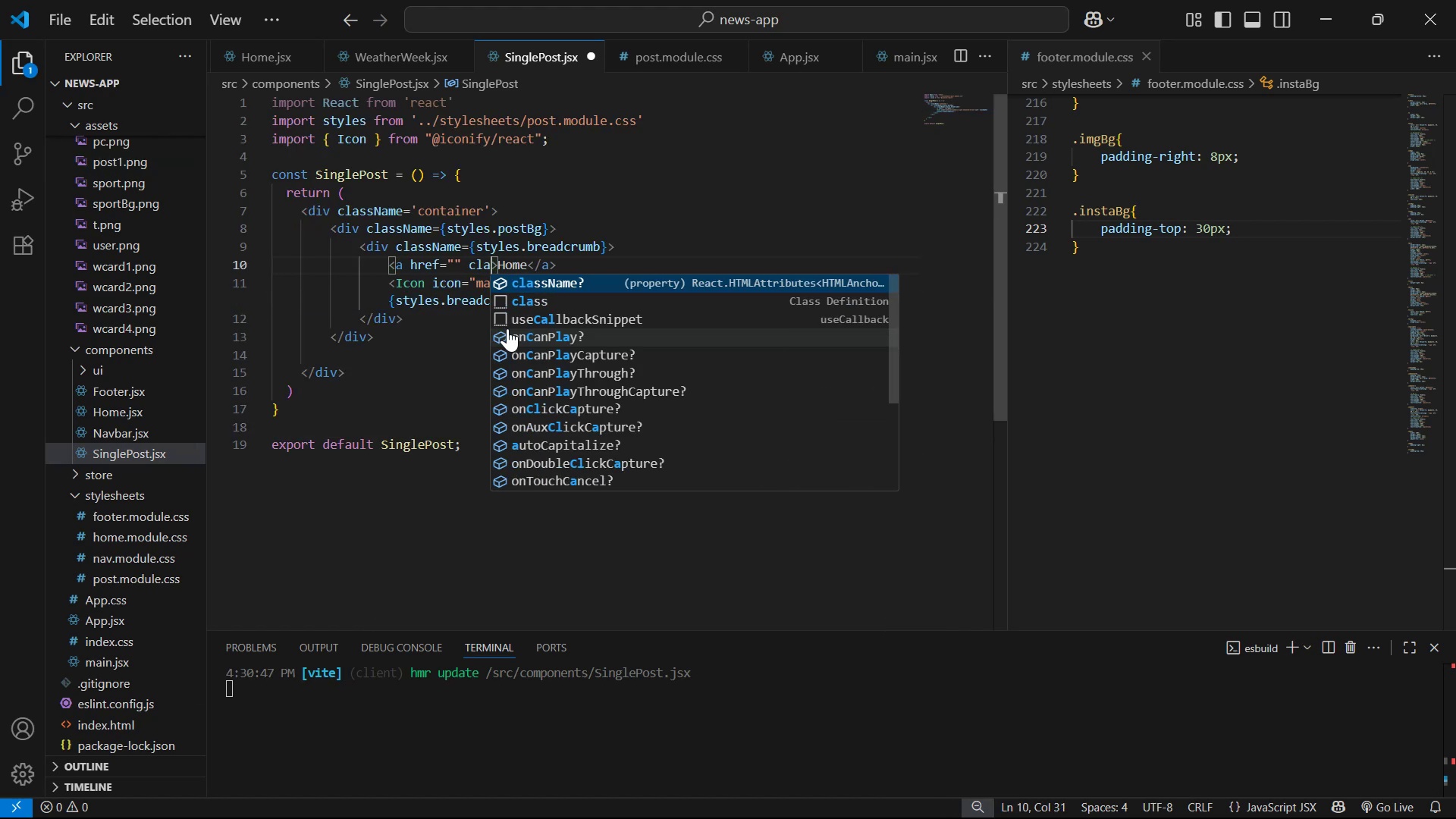 
key(Enter)
 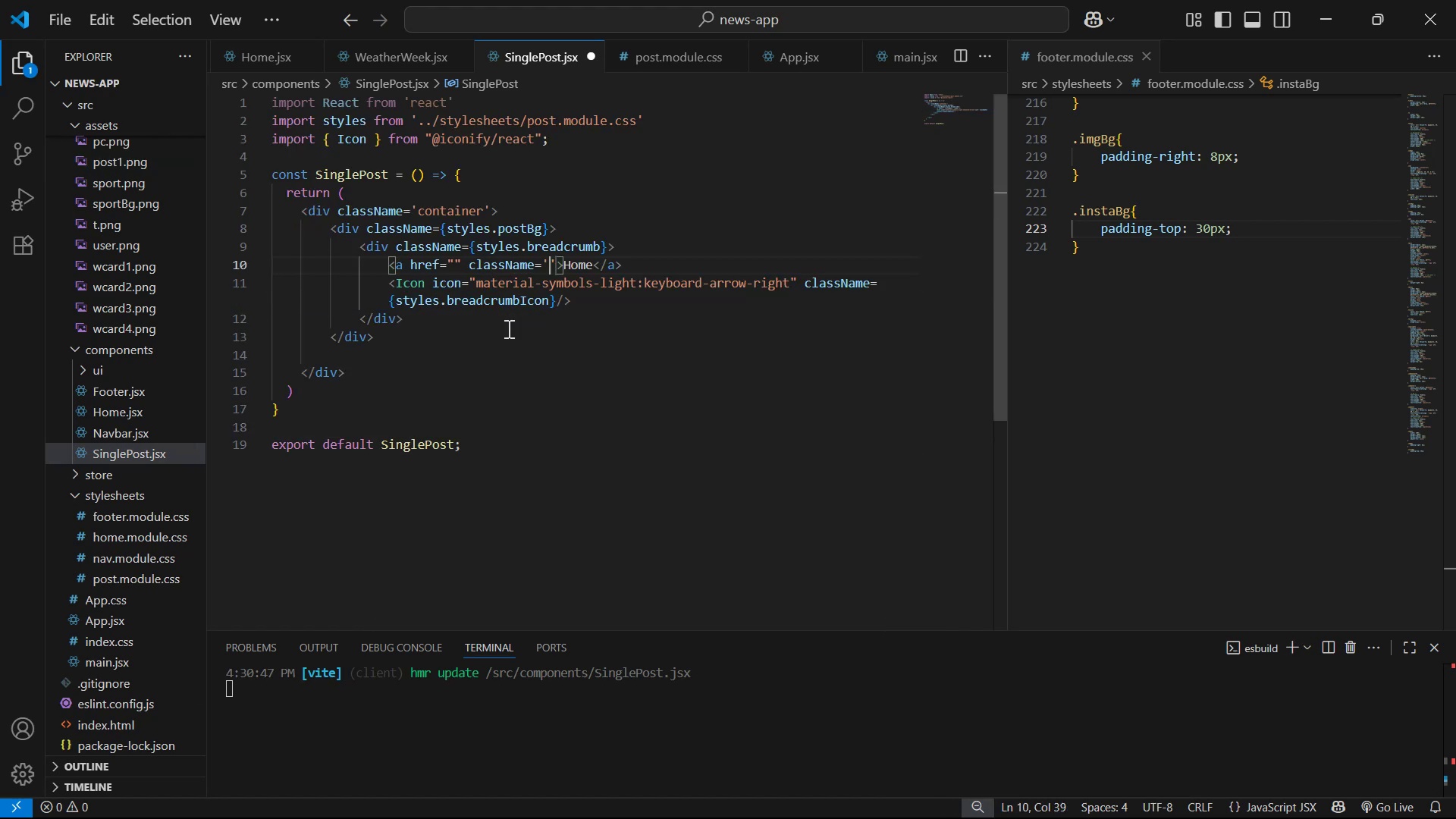 
key(ArrowRight)
 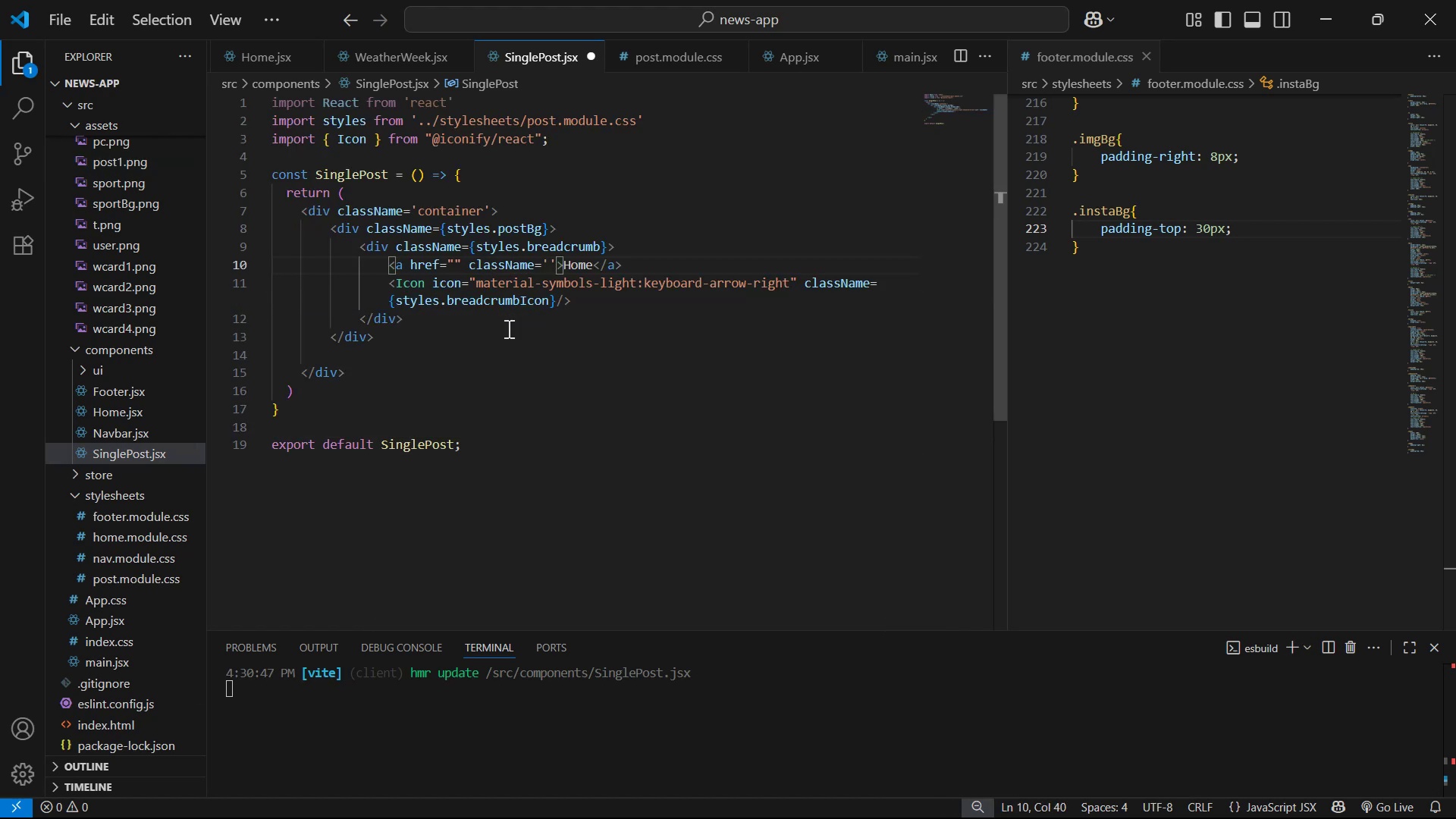 
key(Backspace)
key(Backspace)
type({sty)
 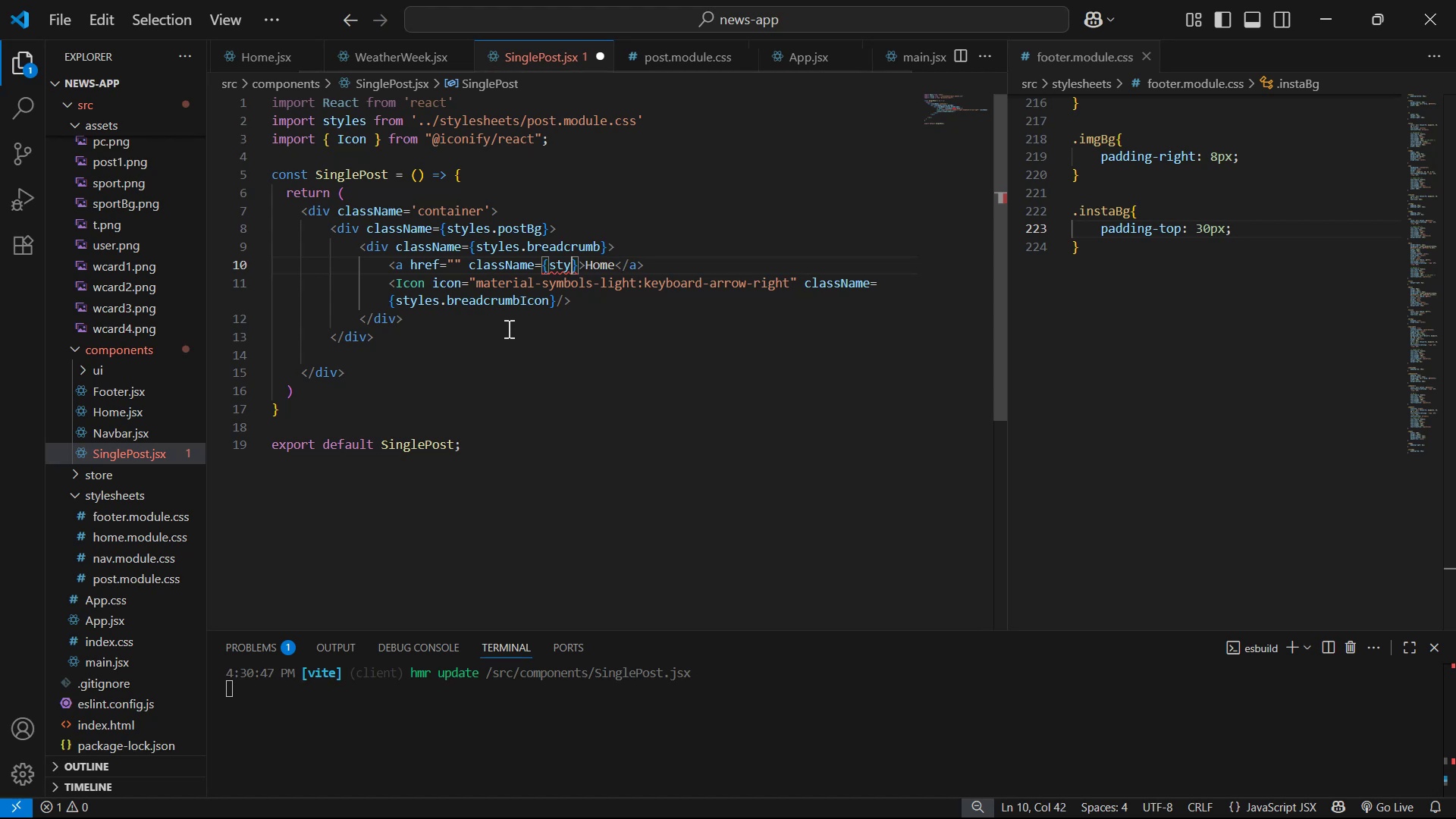 
key(Enter)
 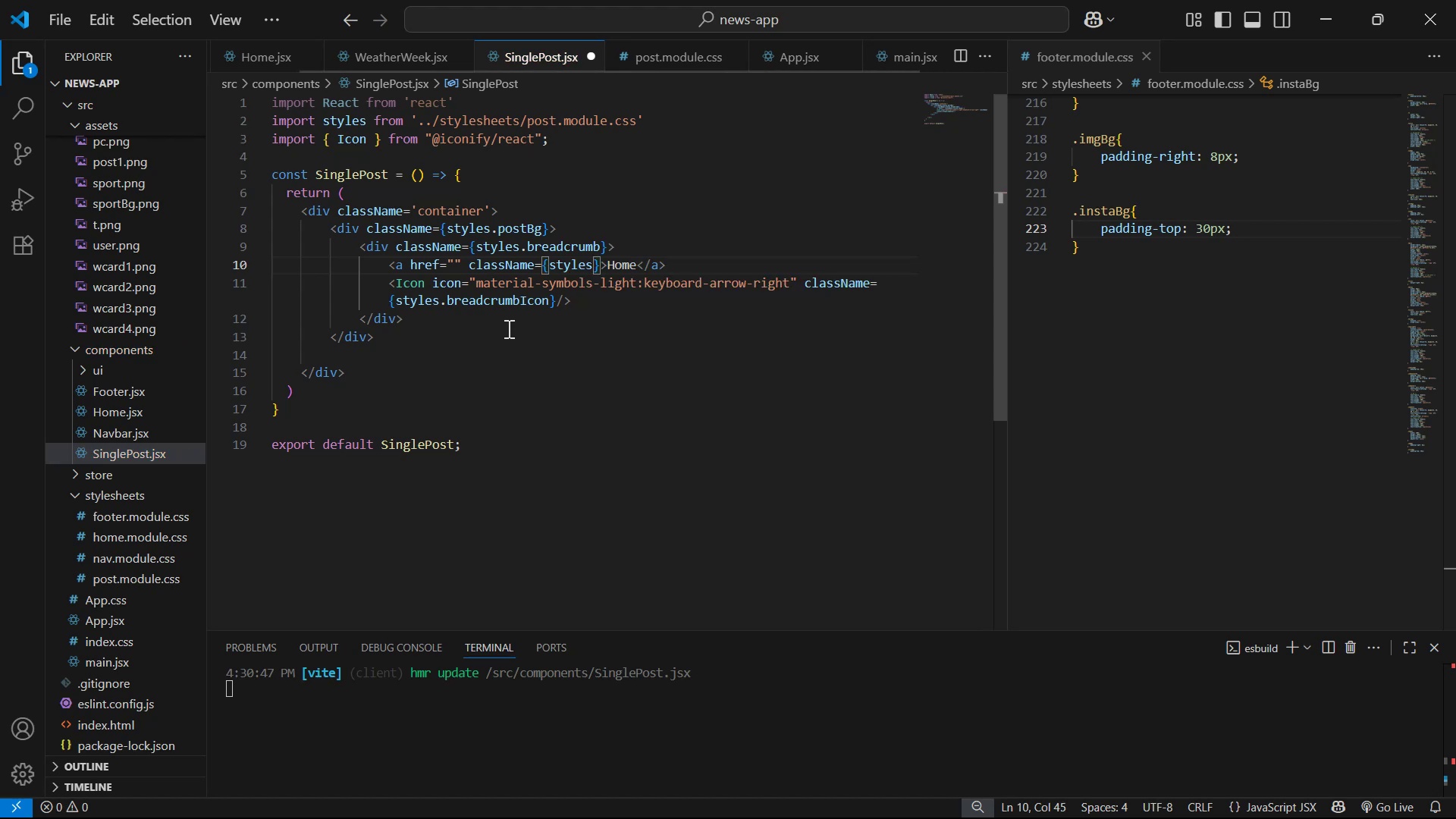 
type(.breadcrumbItem )
key(Backspace)
 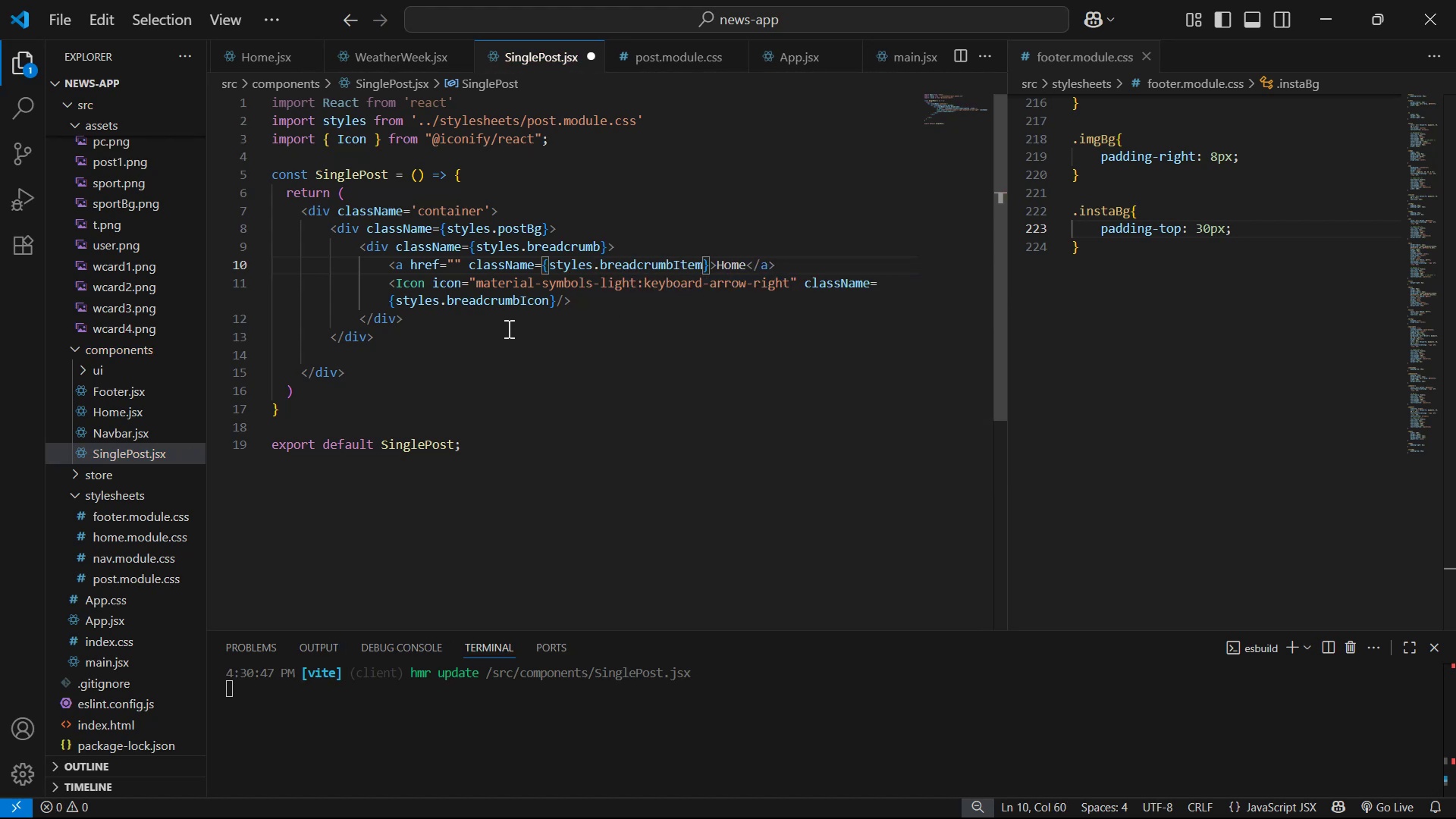 
hold_key(key=ArrowRight, duration=0.63)
 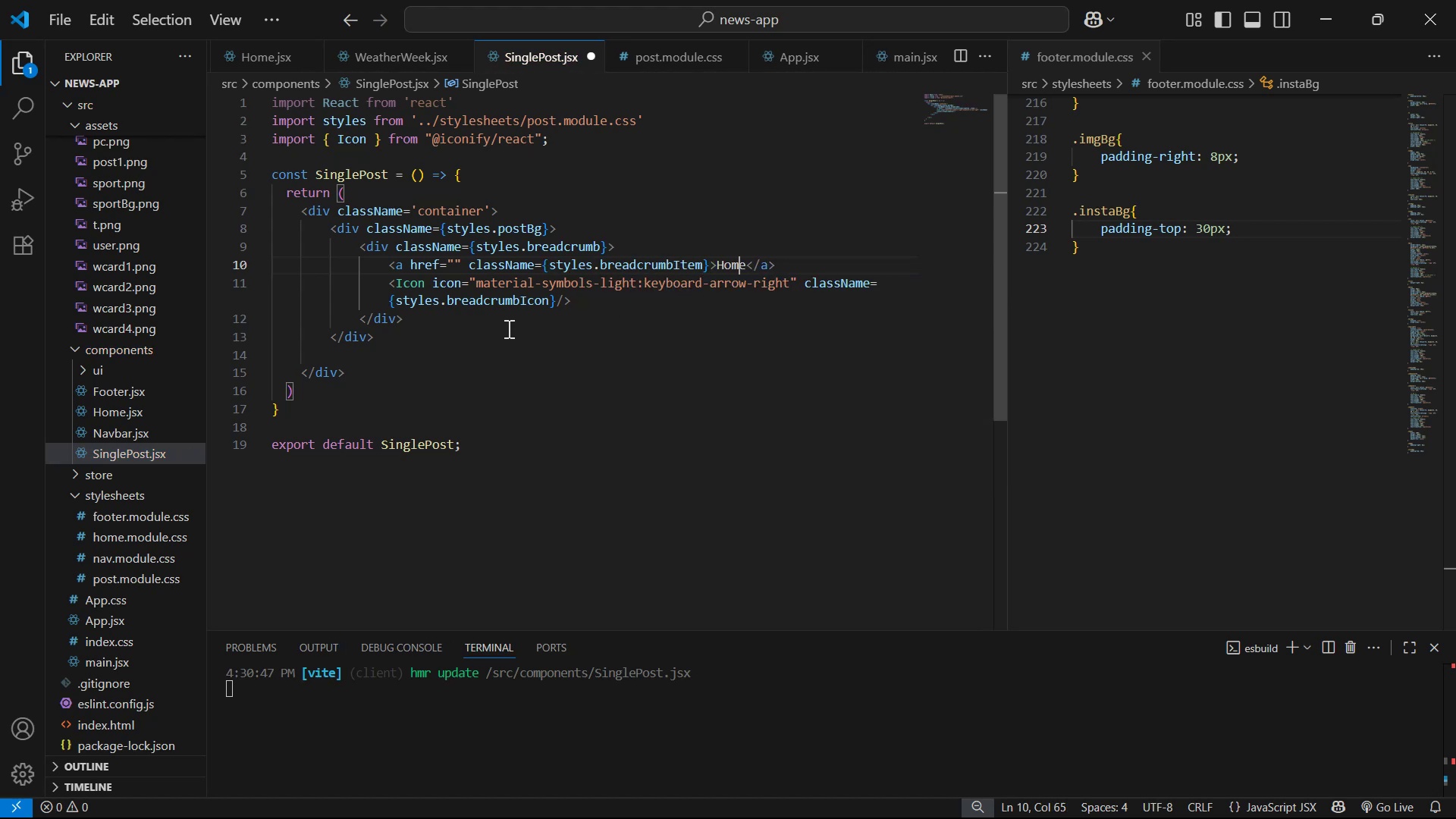 
key(ArrowRight)
 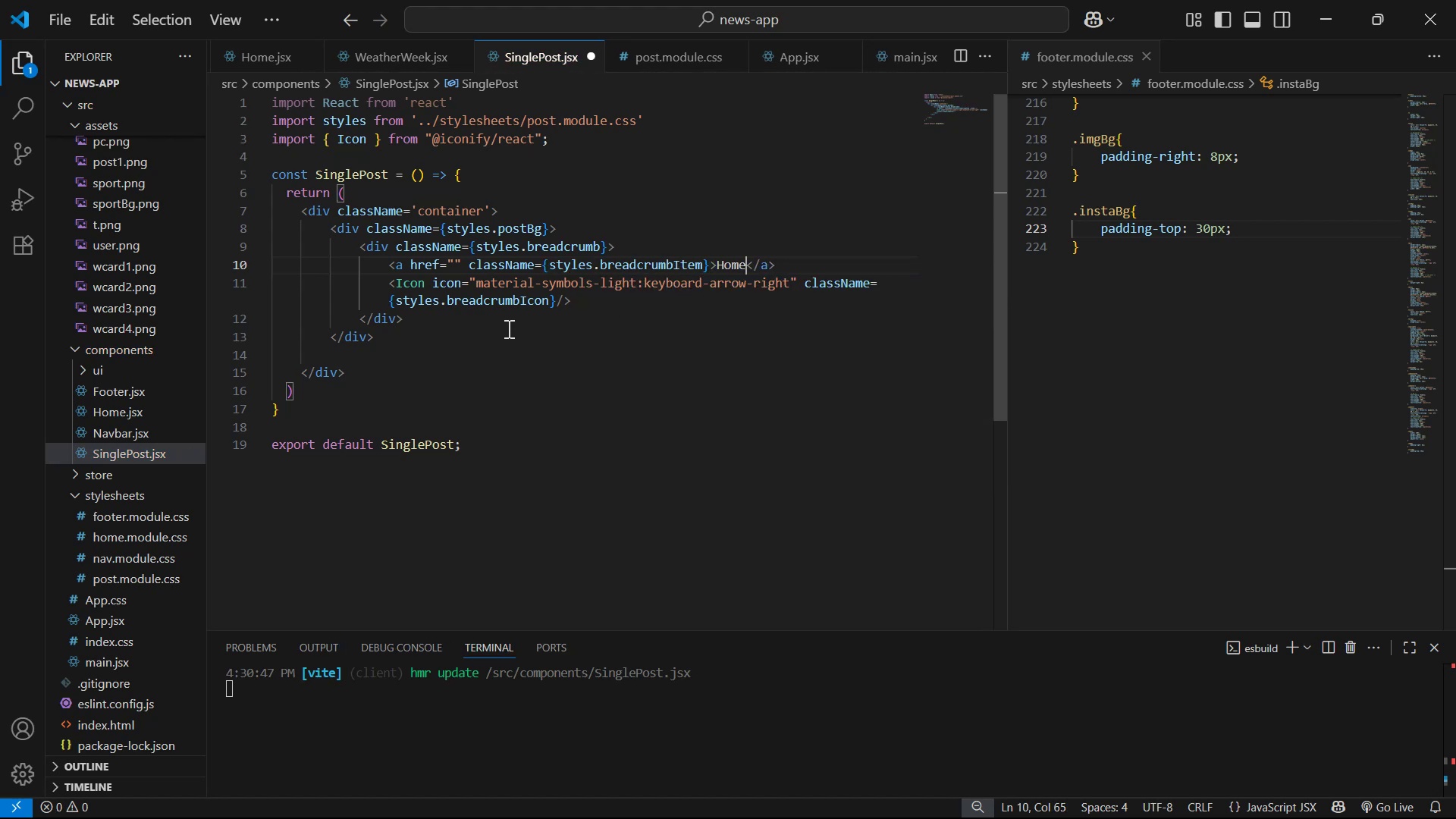 
key(ArrowRight)
 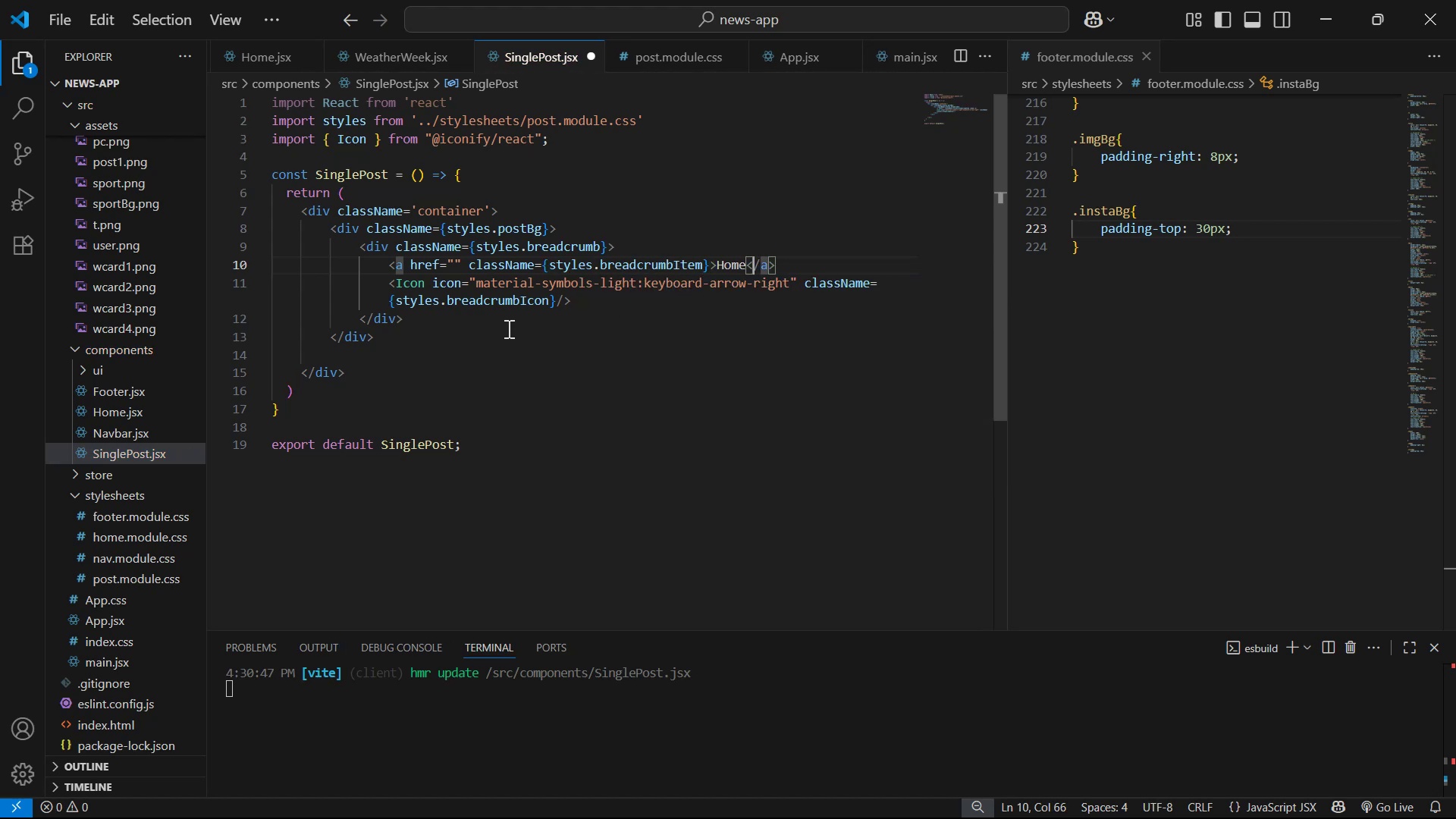 
key(ArrowRight)
 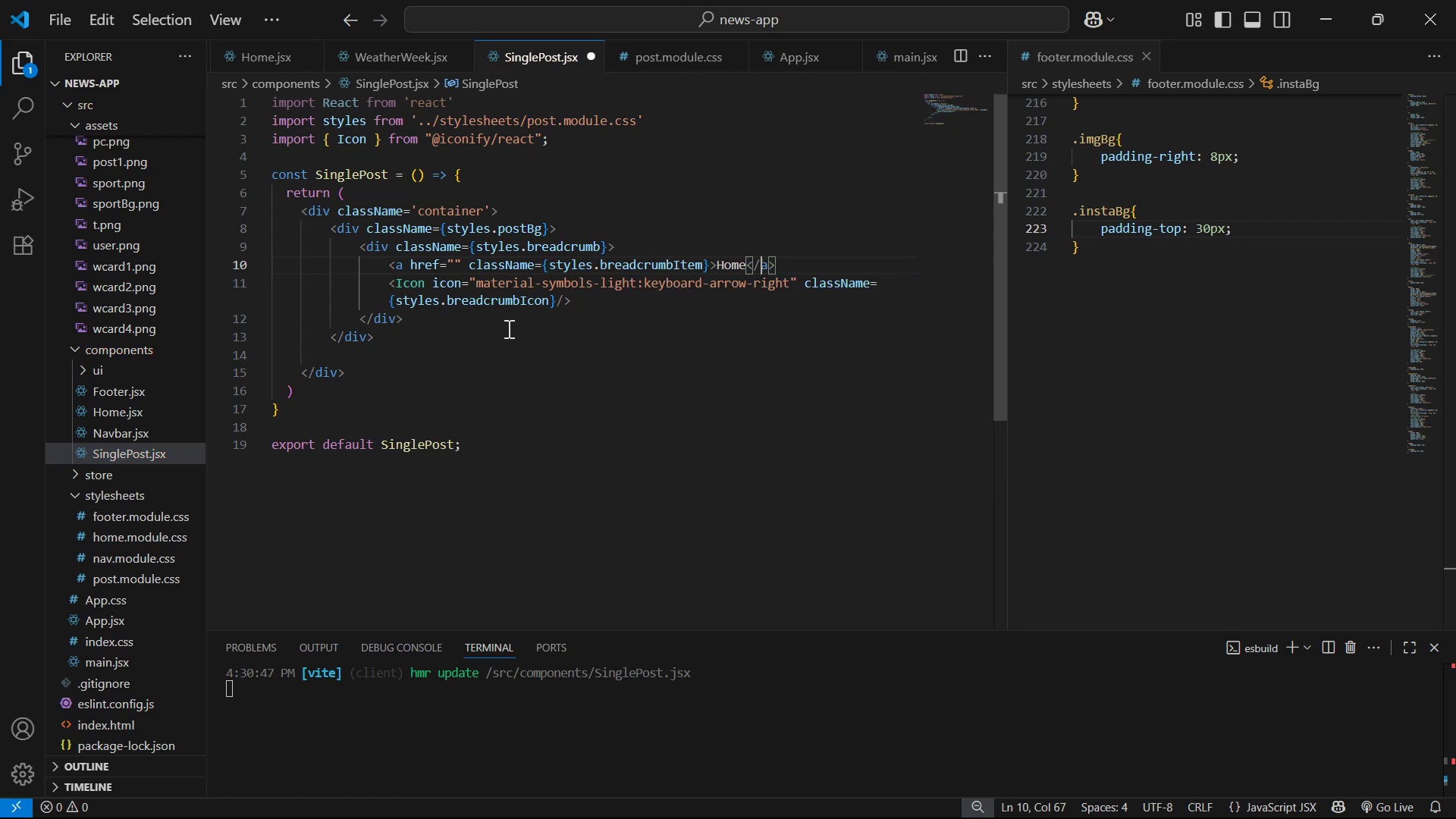 
key(ArrowRight)
 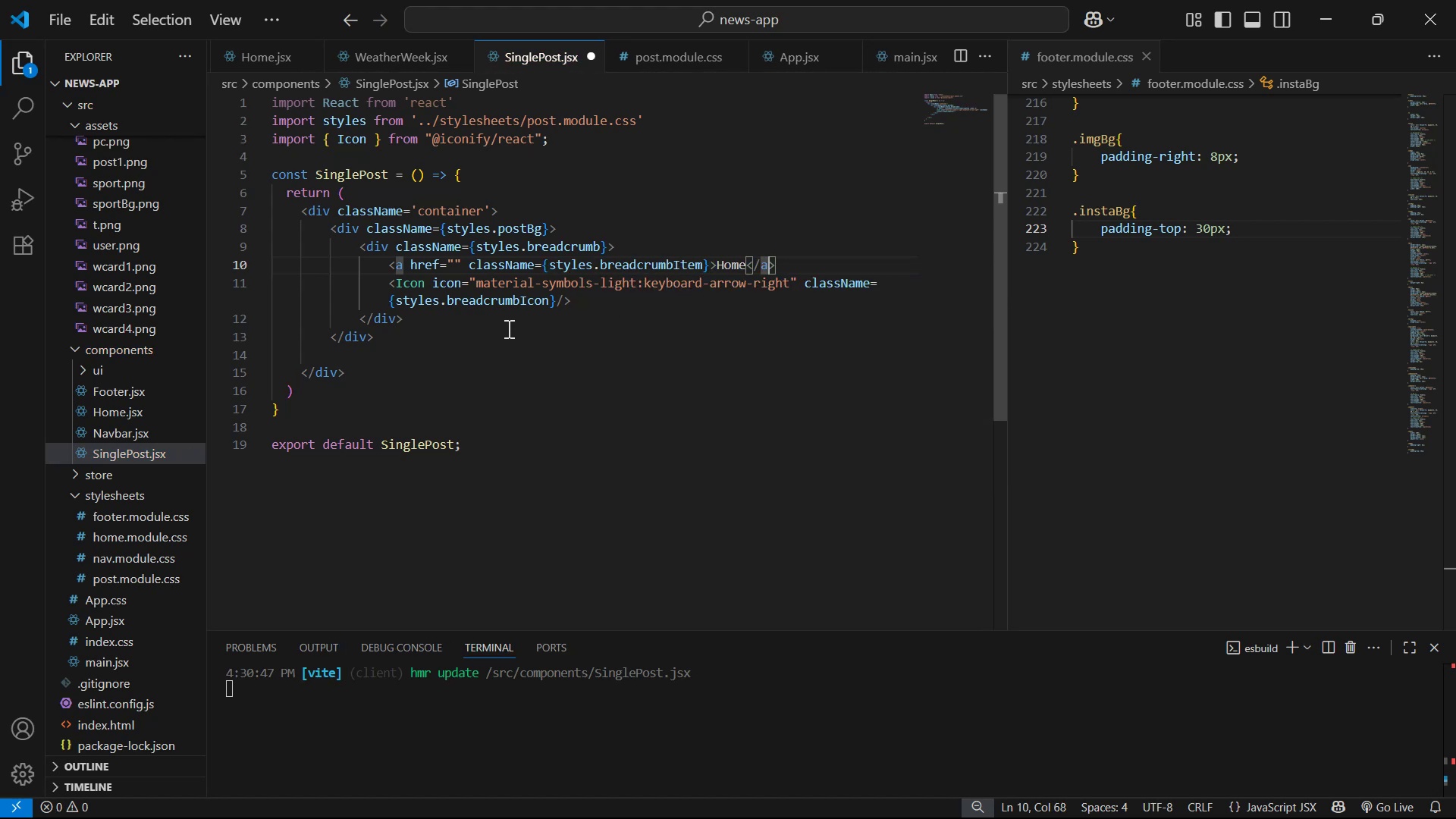 
key(ArrowRight)
 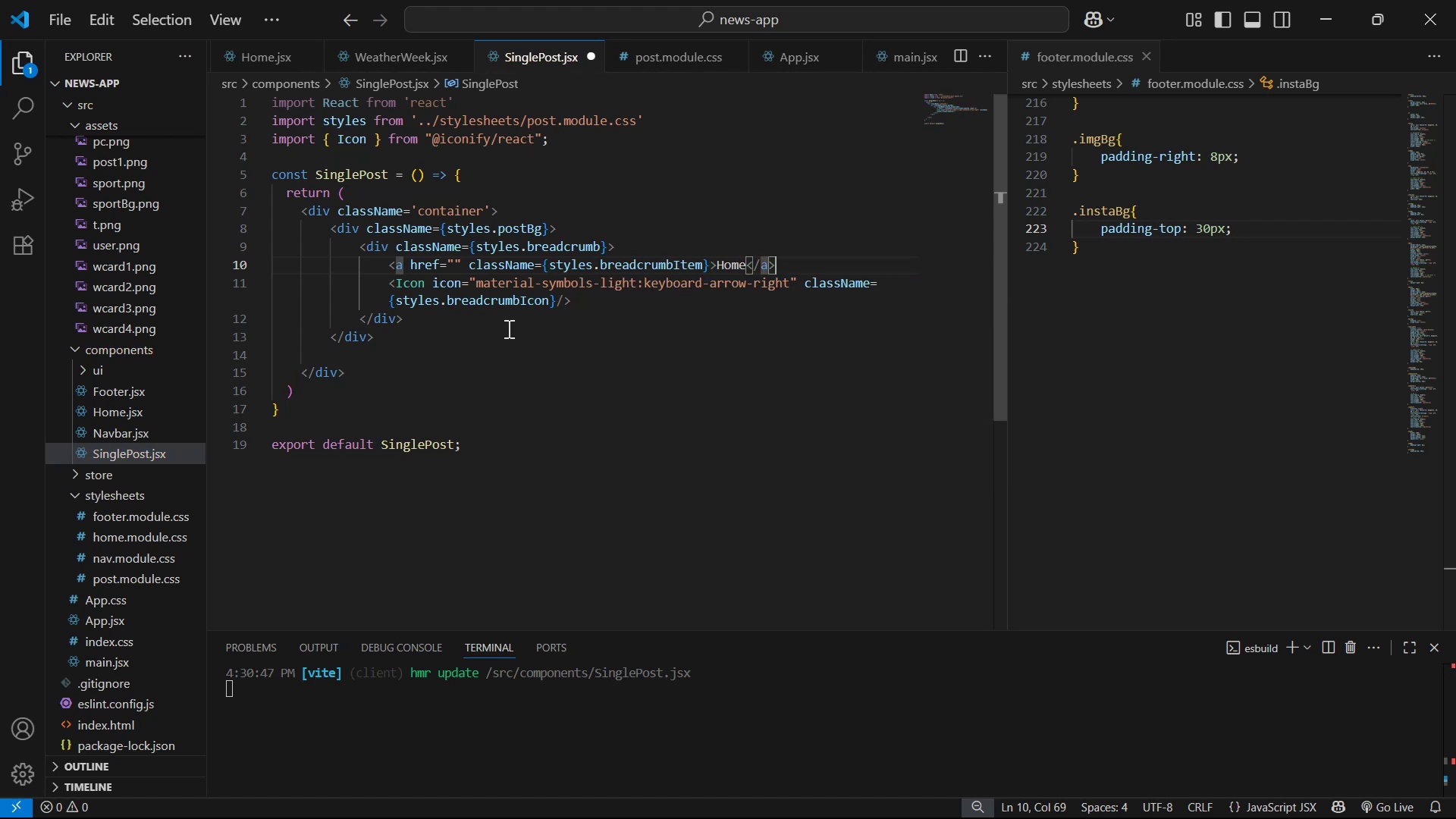 
key(ArrowRight)
 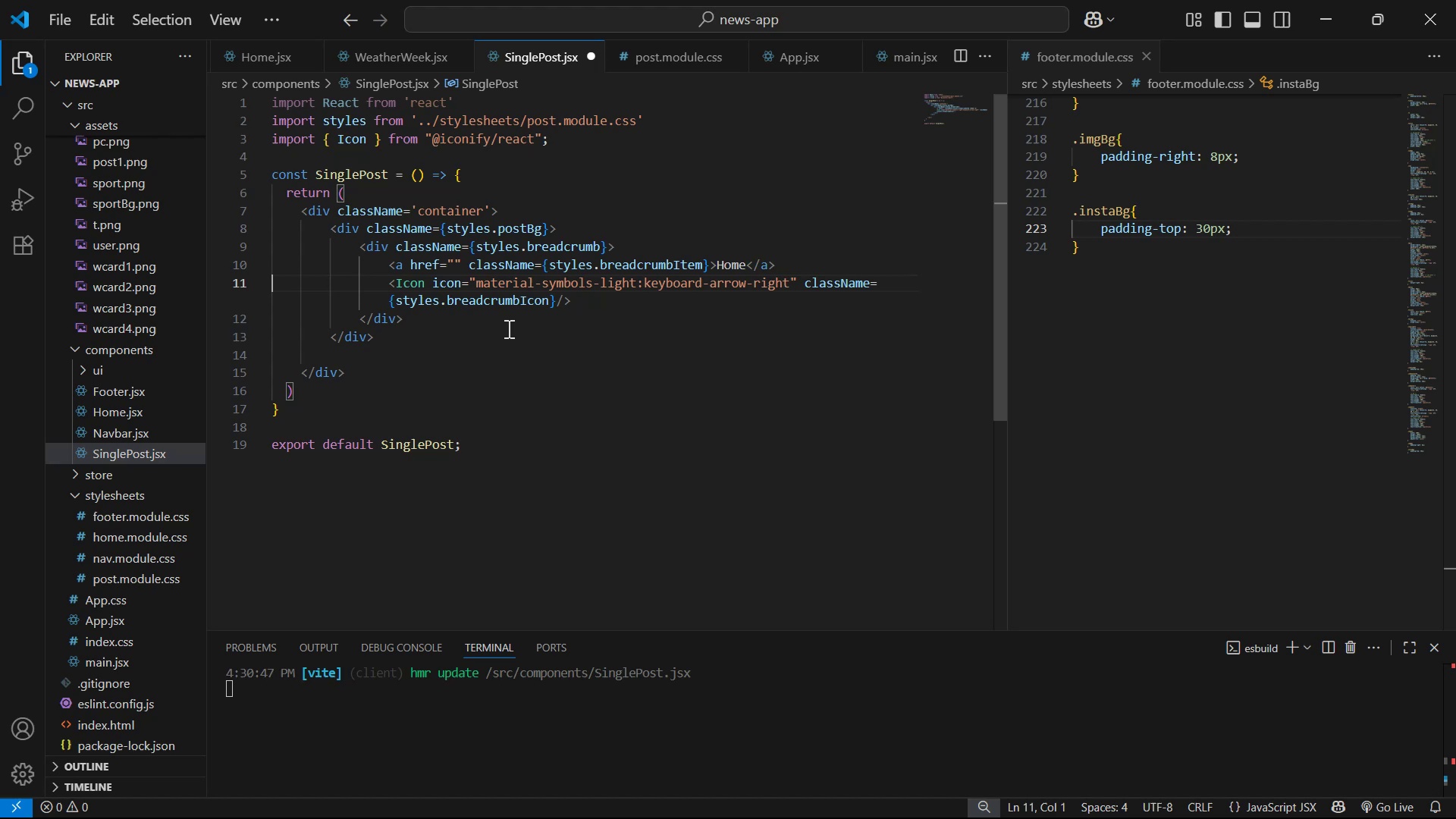 
key(ArrowLeft)
 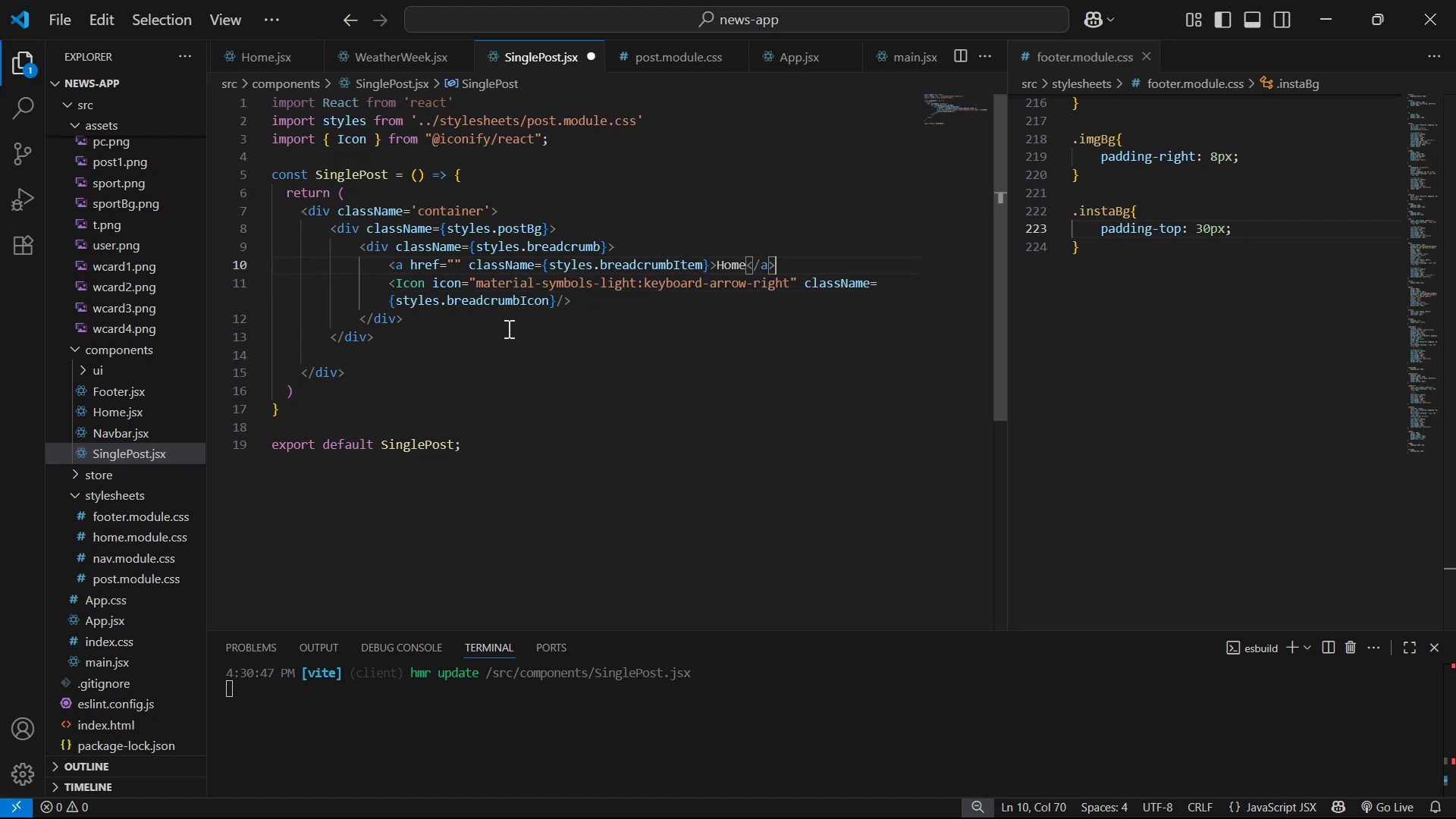 
hold_key(key=ControlLeft, duration=1.52)
 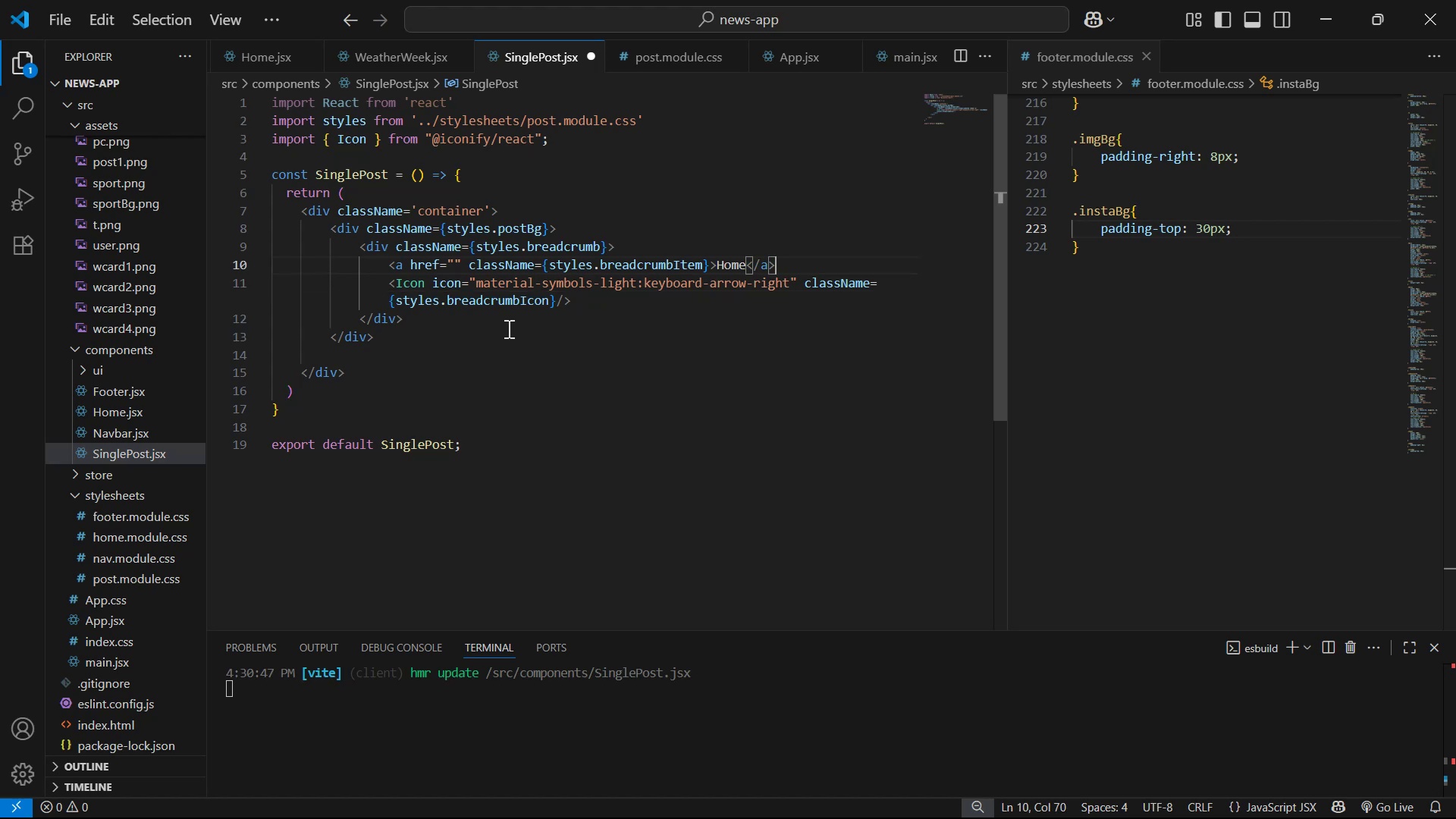 
key(Control+C)
 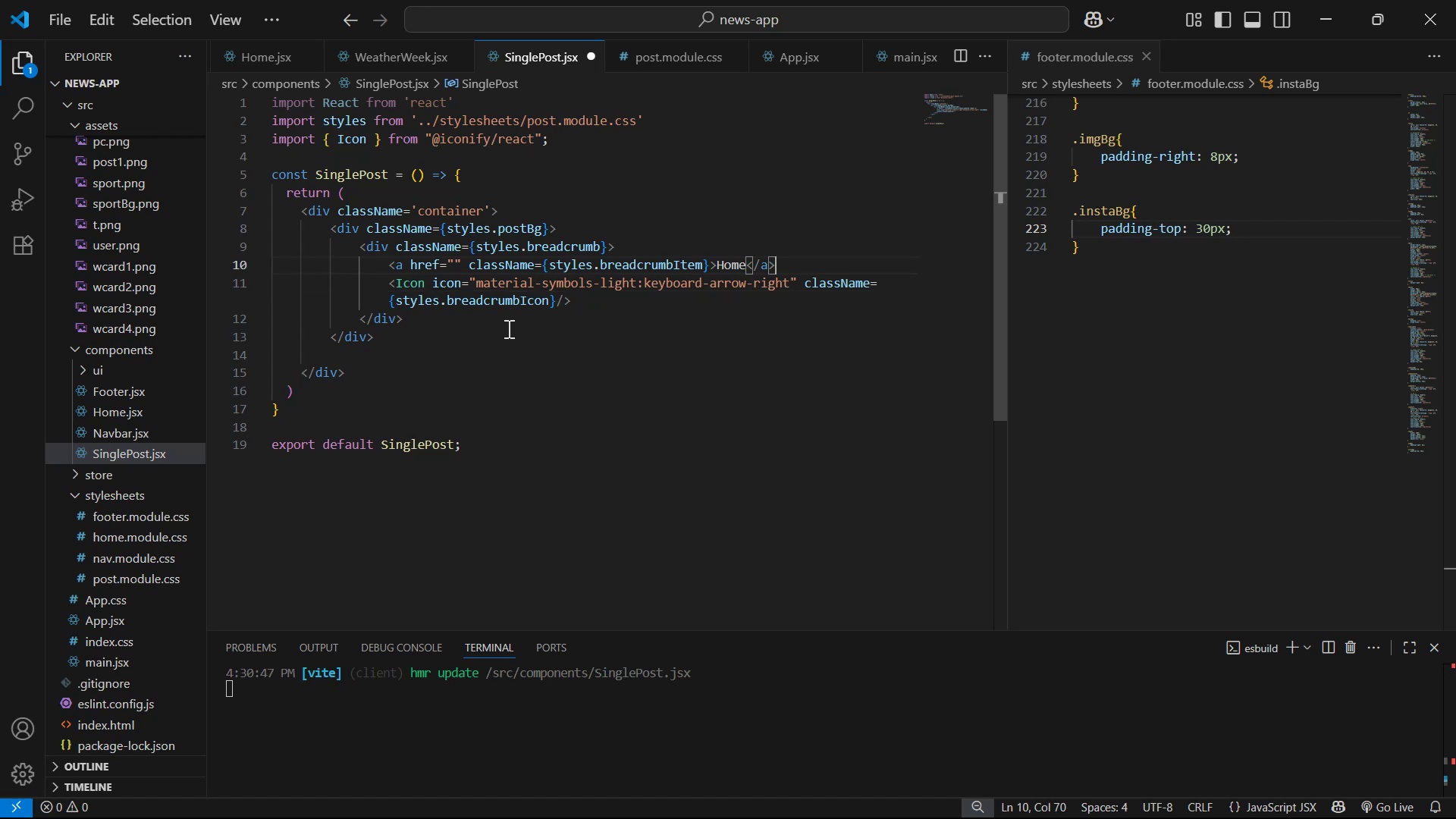 
key(ArrowDown)
 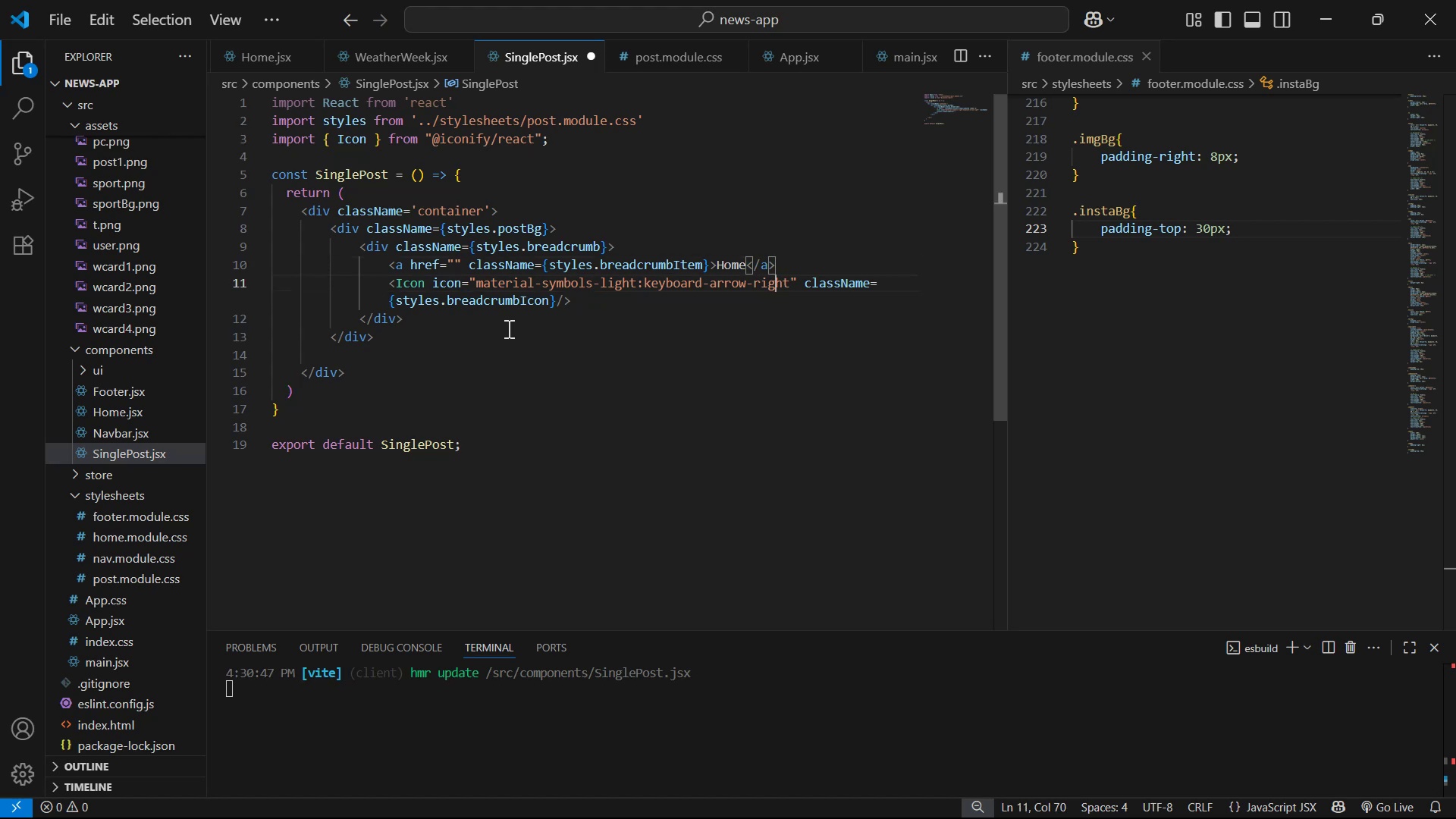 
key(ArrowDown)
 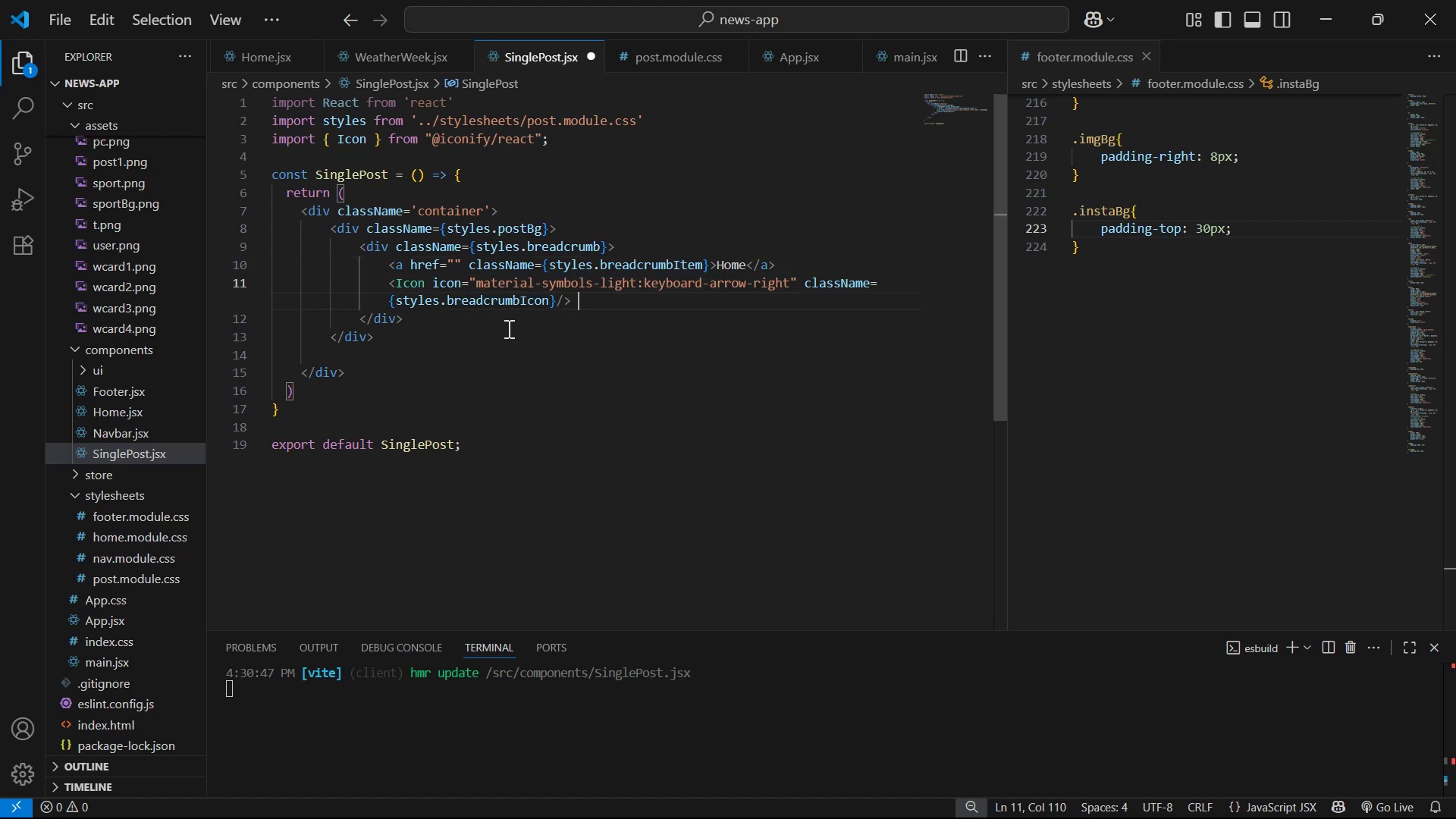 
key(Enter)
 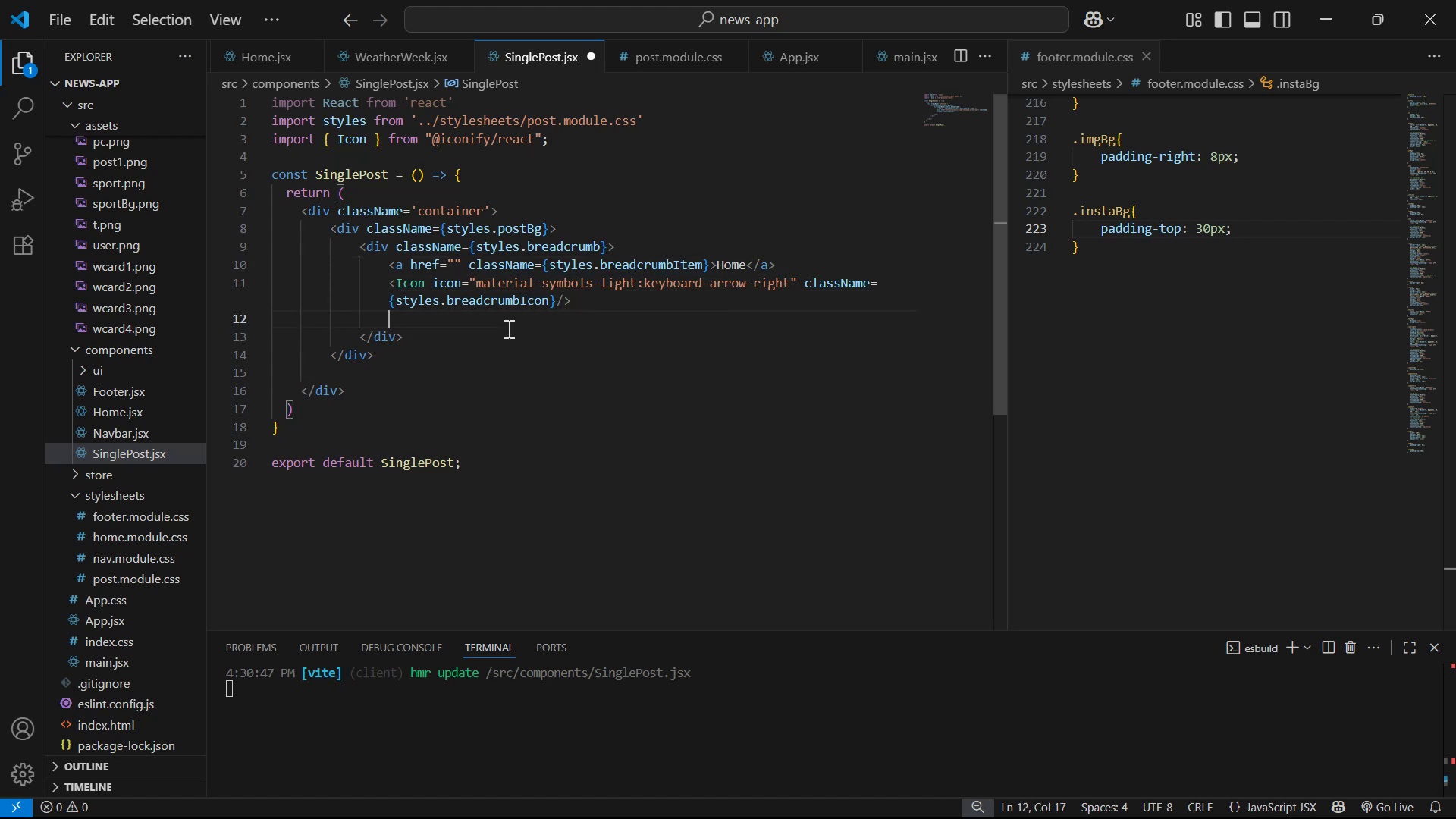 
key(Control+ControlLeft)
 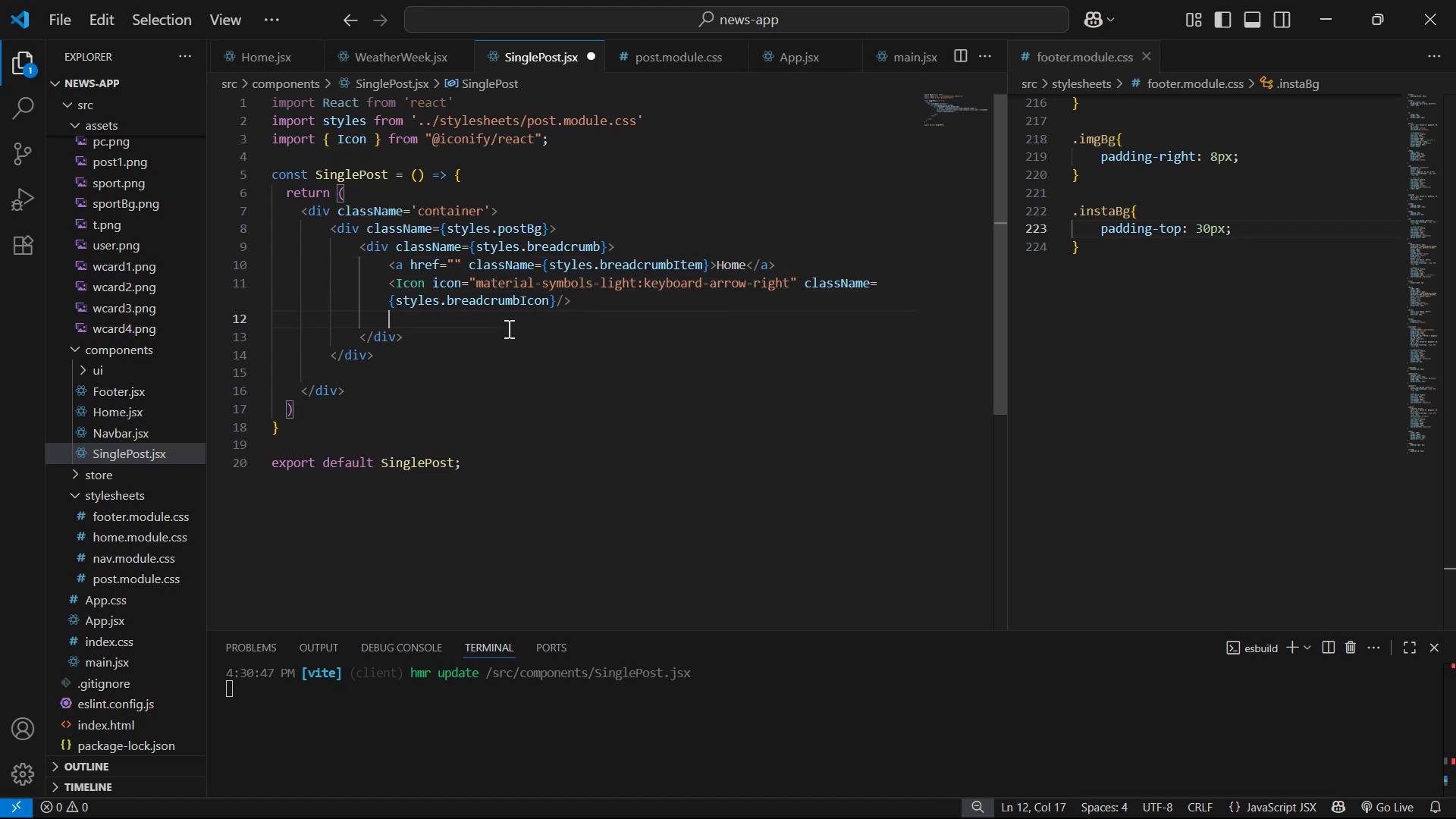 
key(Control+V)
 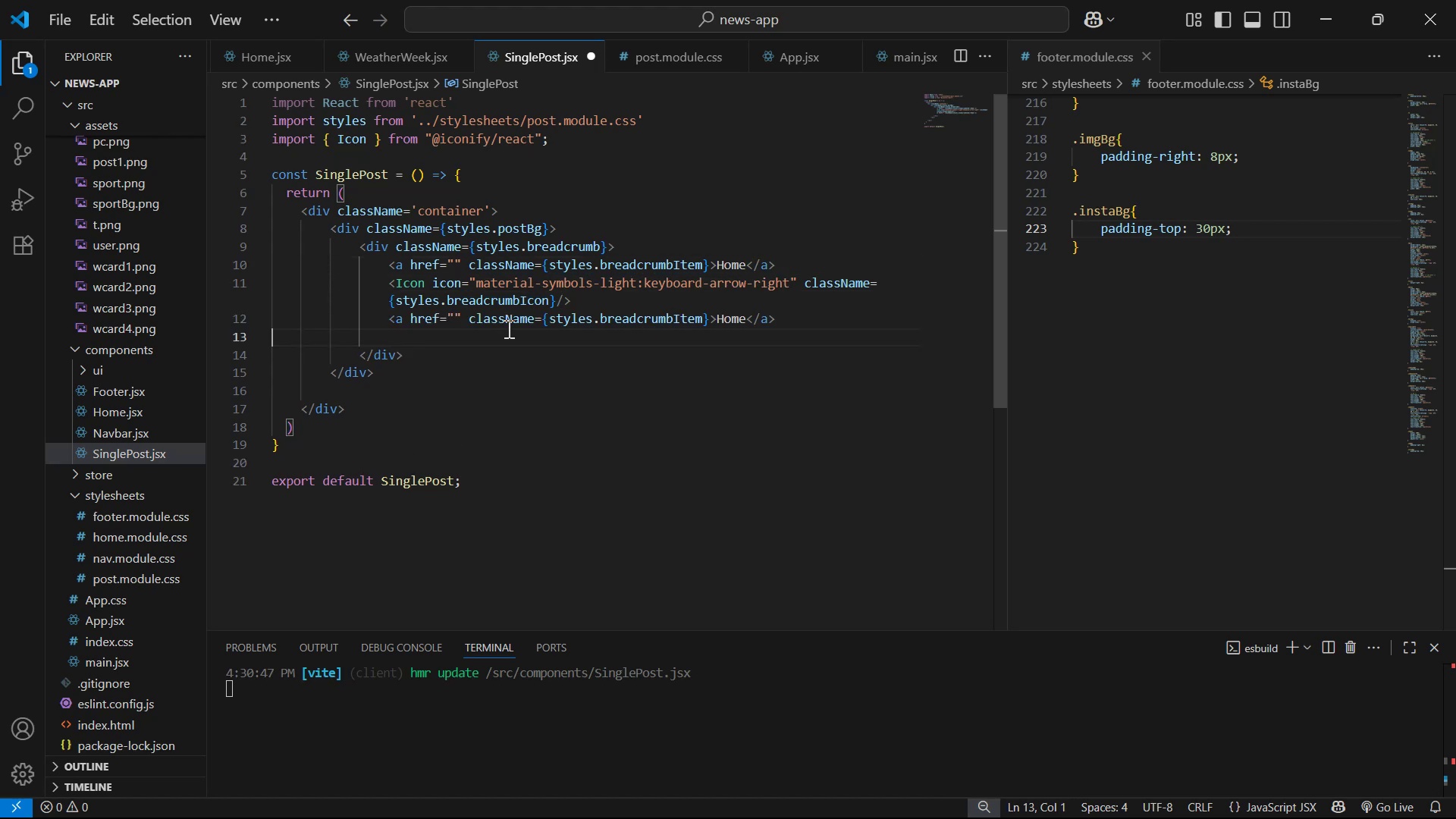 
key(Alt+Tab)
 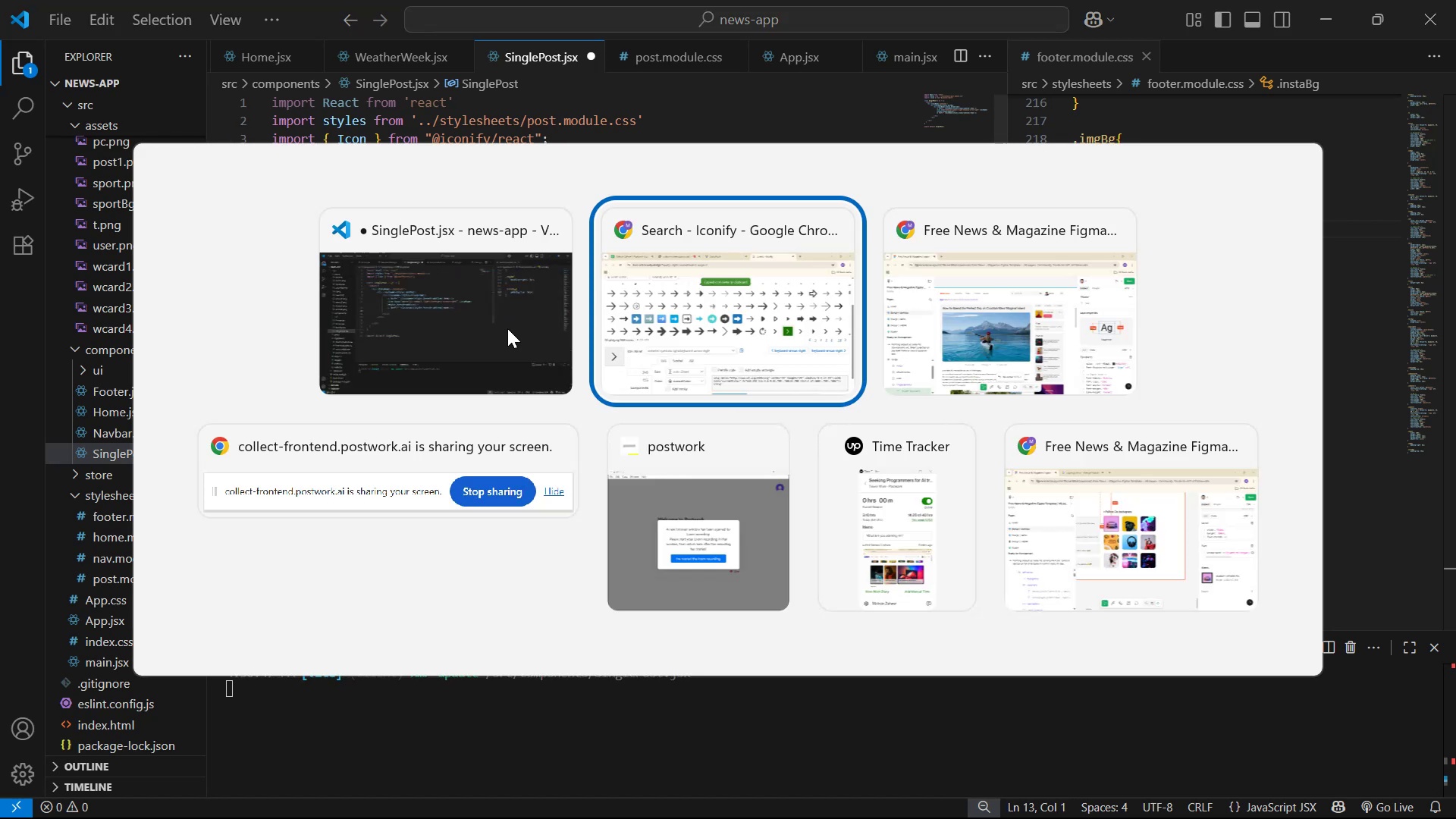 
key(Alt+Tab)
 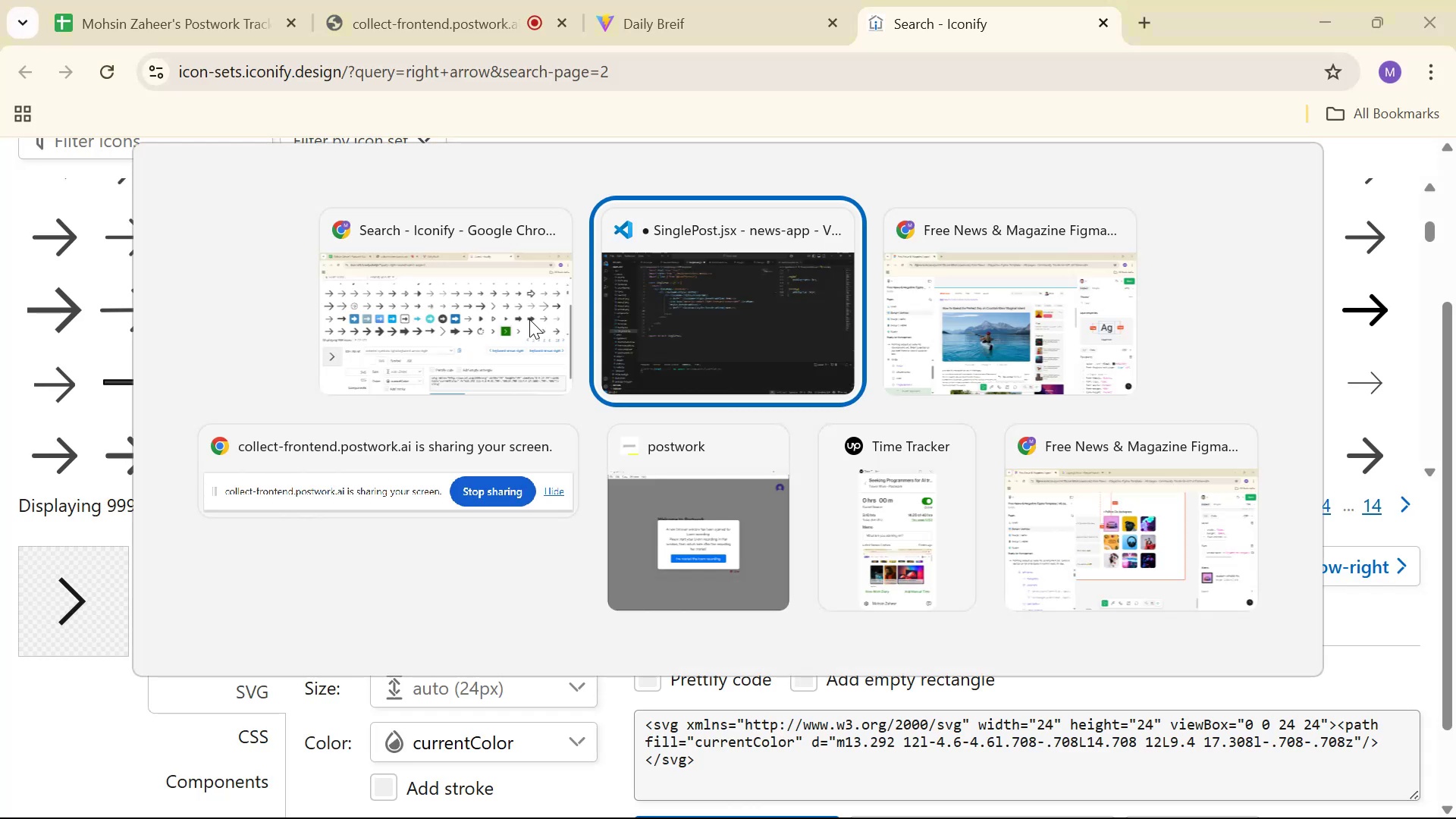 
key(Alt+AltLeft)
 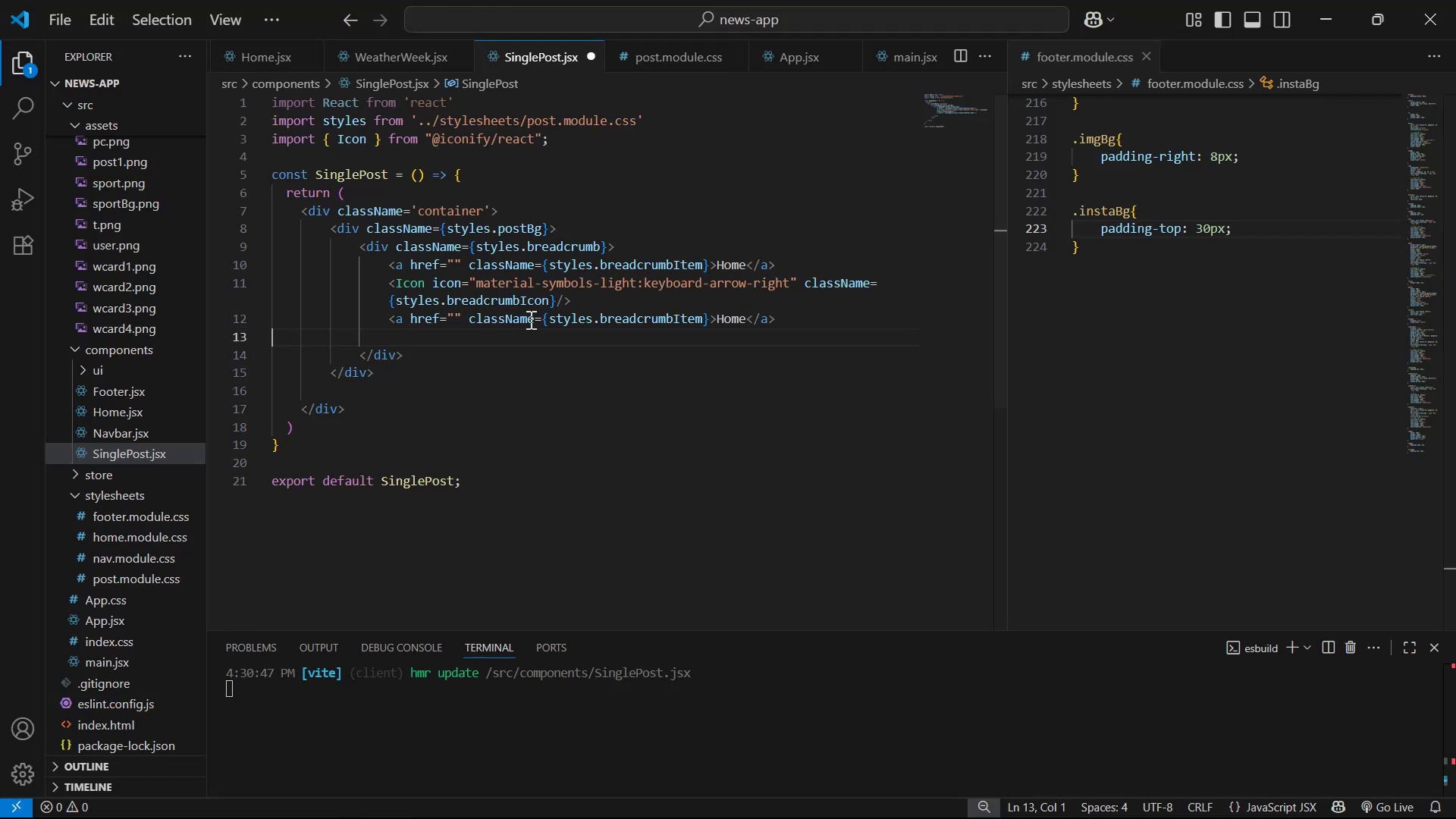 
key(Alt+Tab)
 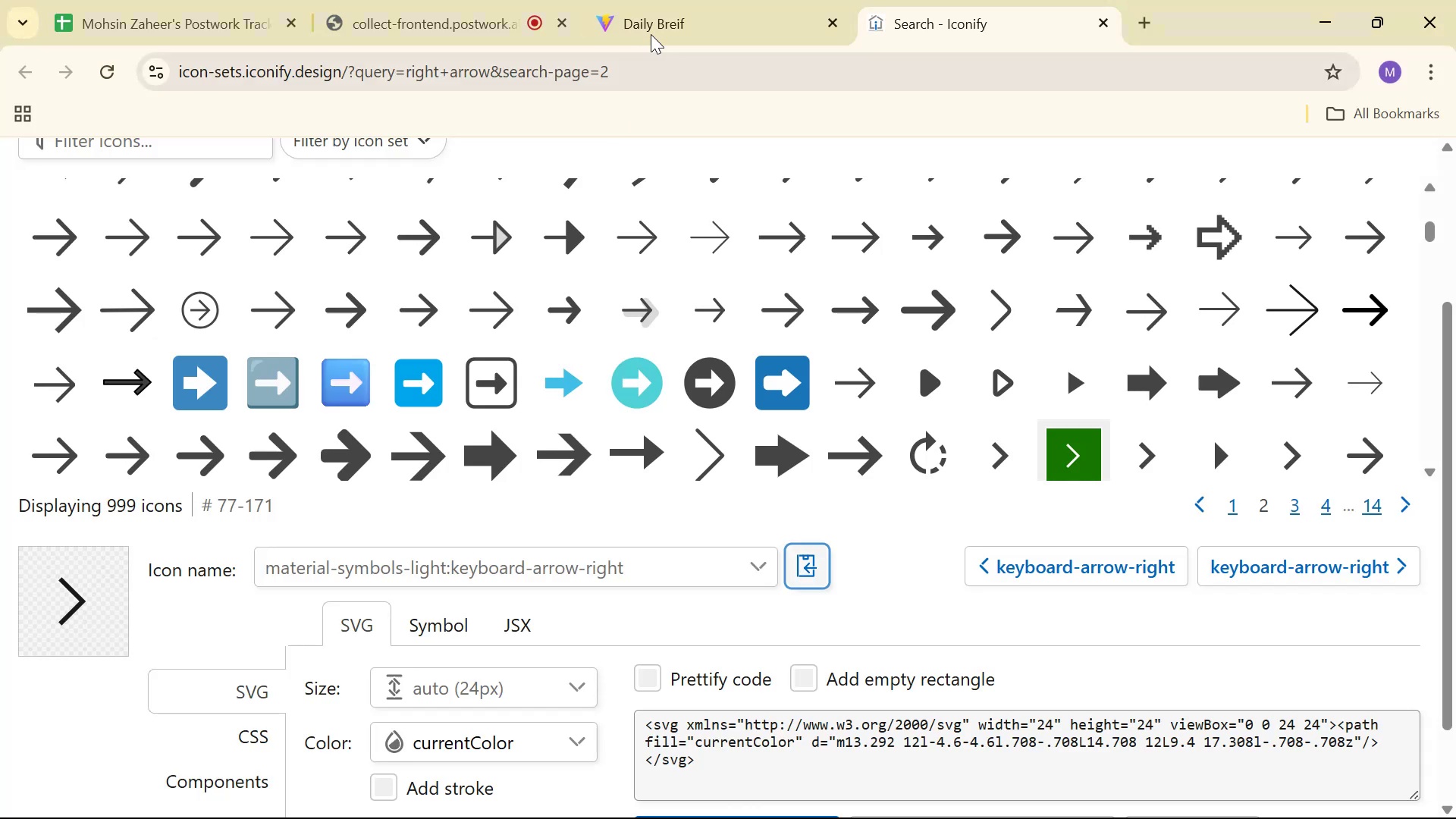 
left_click([676, 0])
 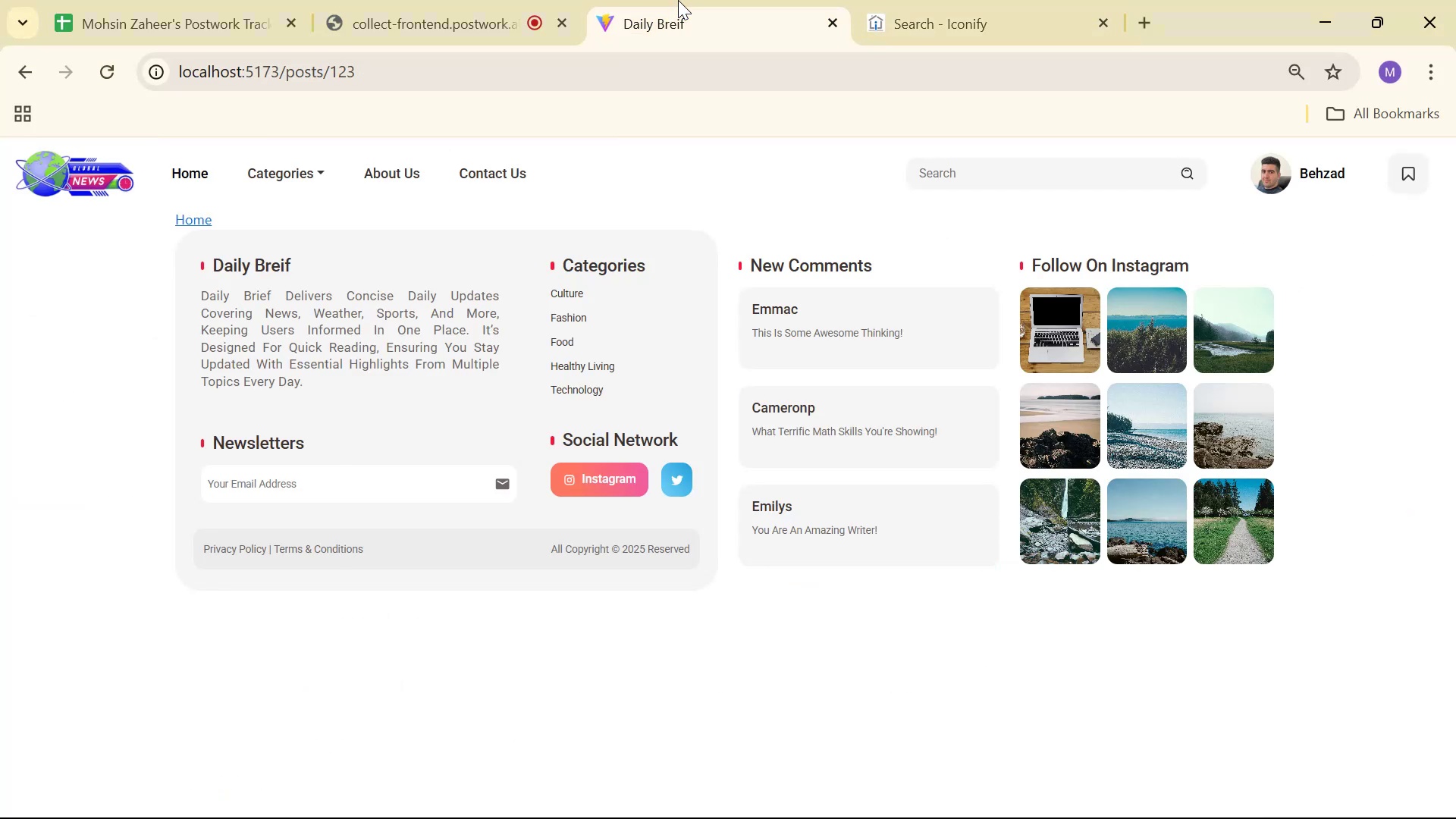 
key(Alt+Tab)
 